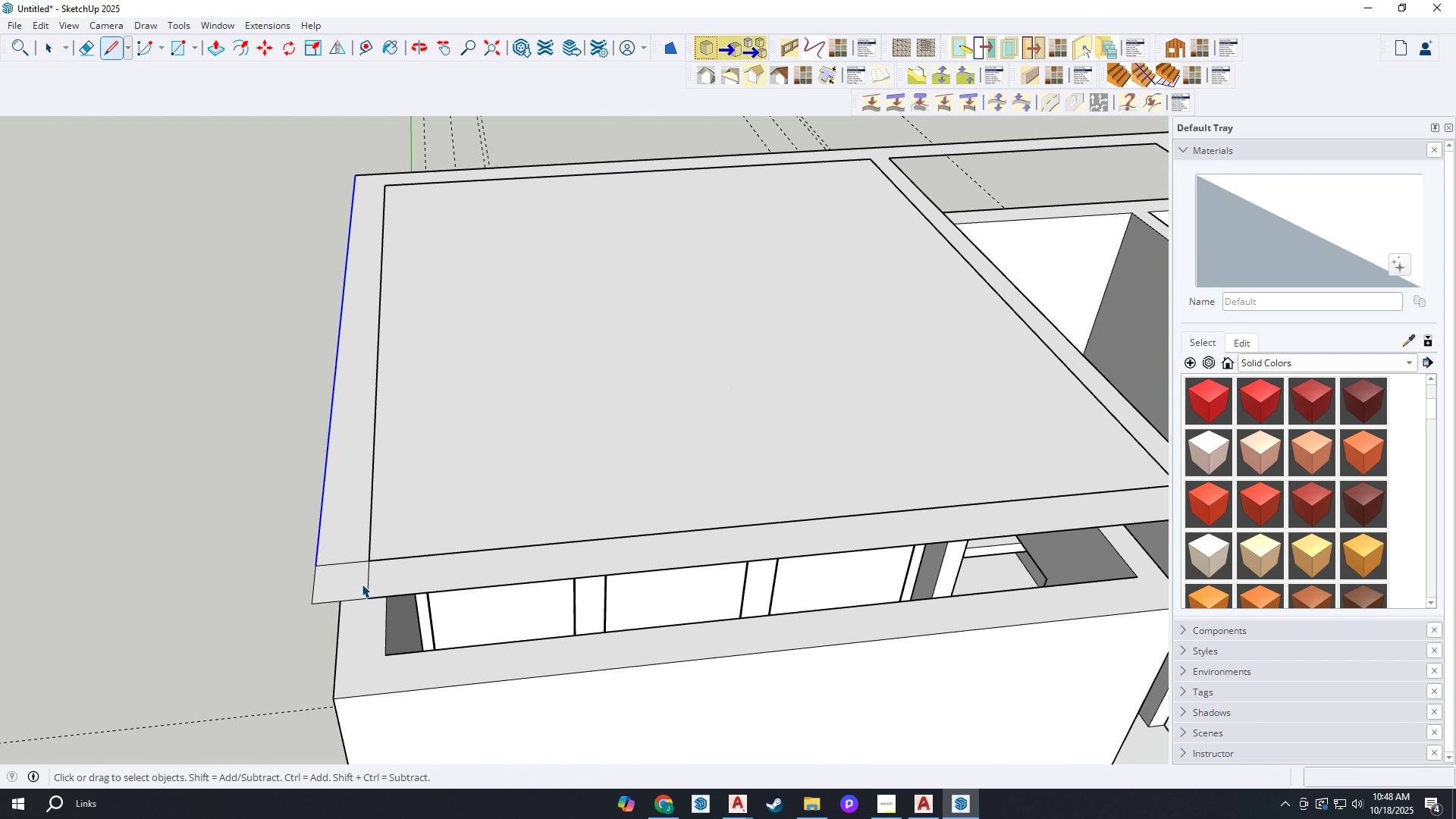 
key(Space)
 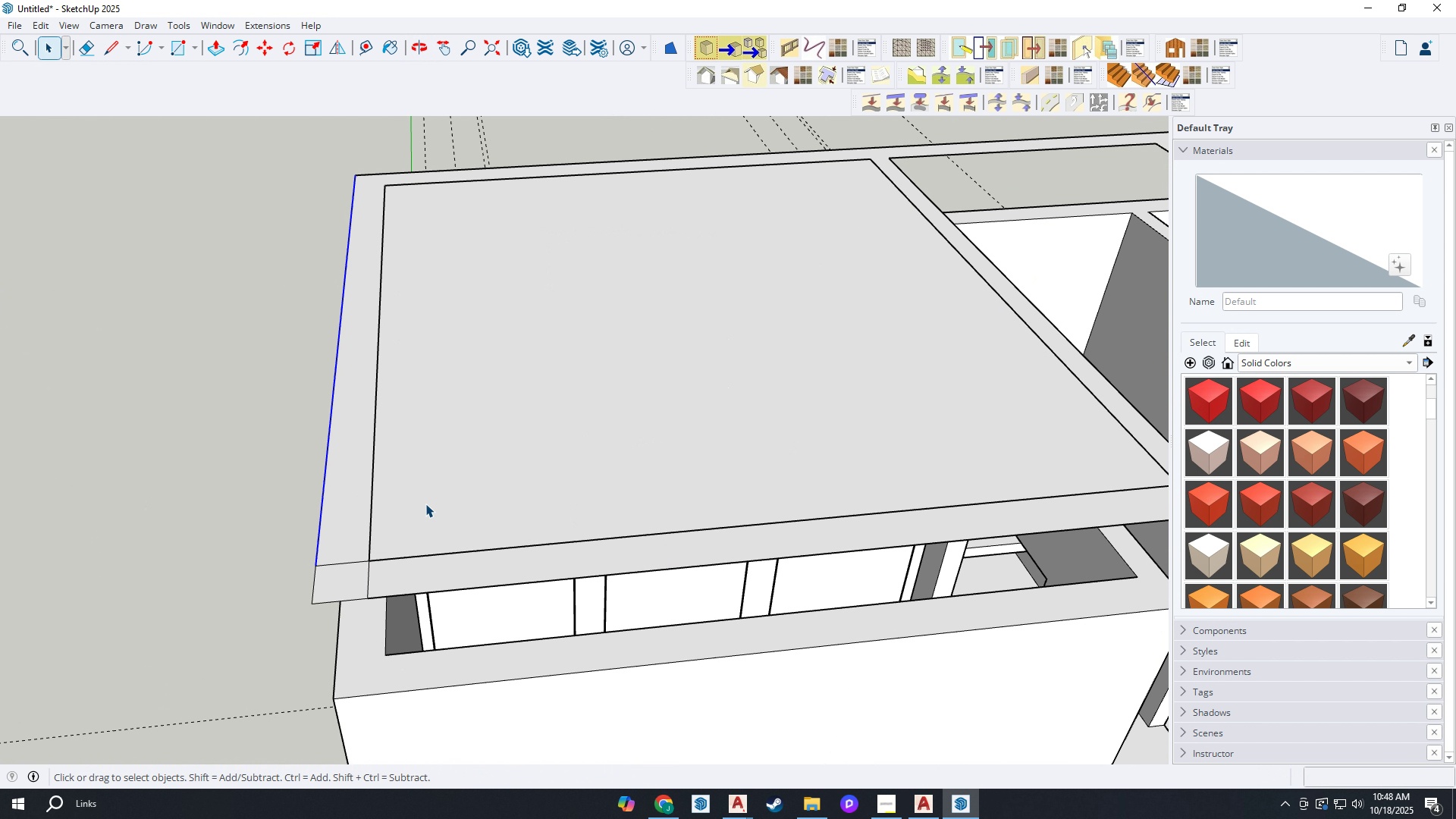 
left_click([425, 504])
 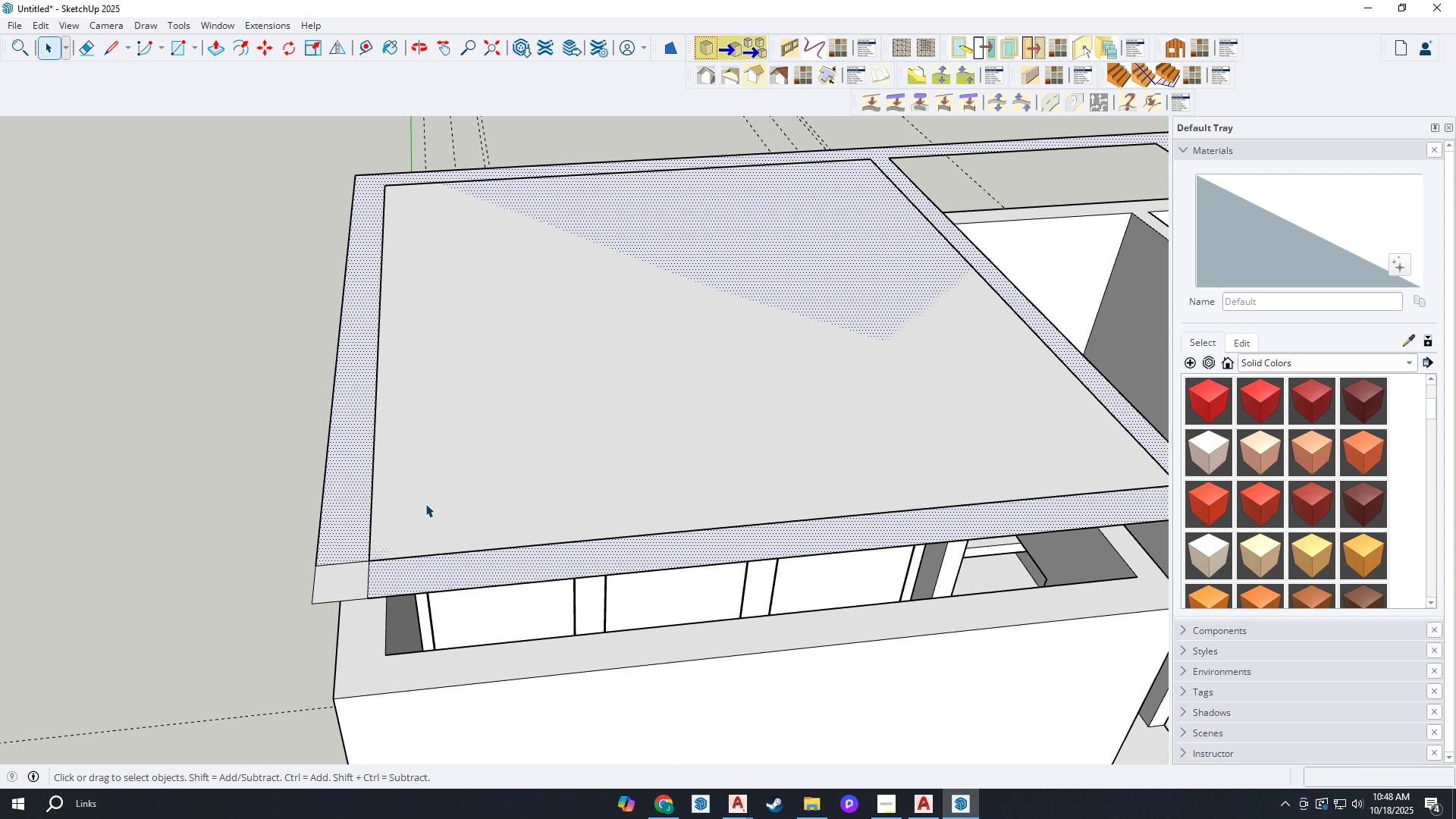 
key(Delete)
 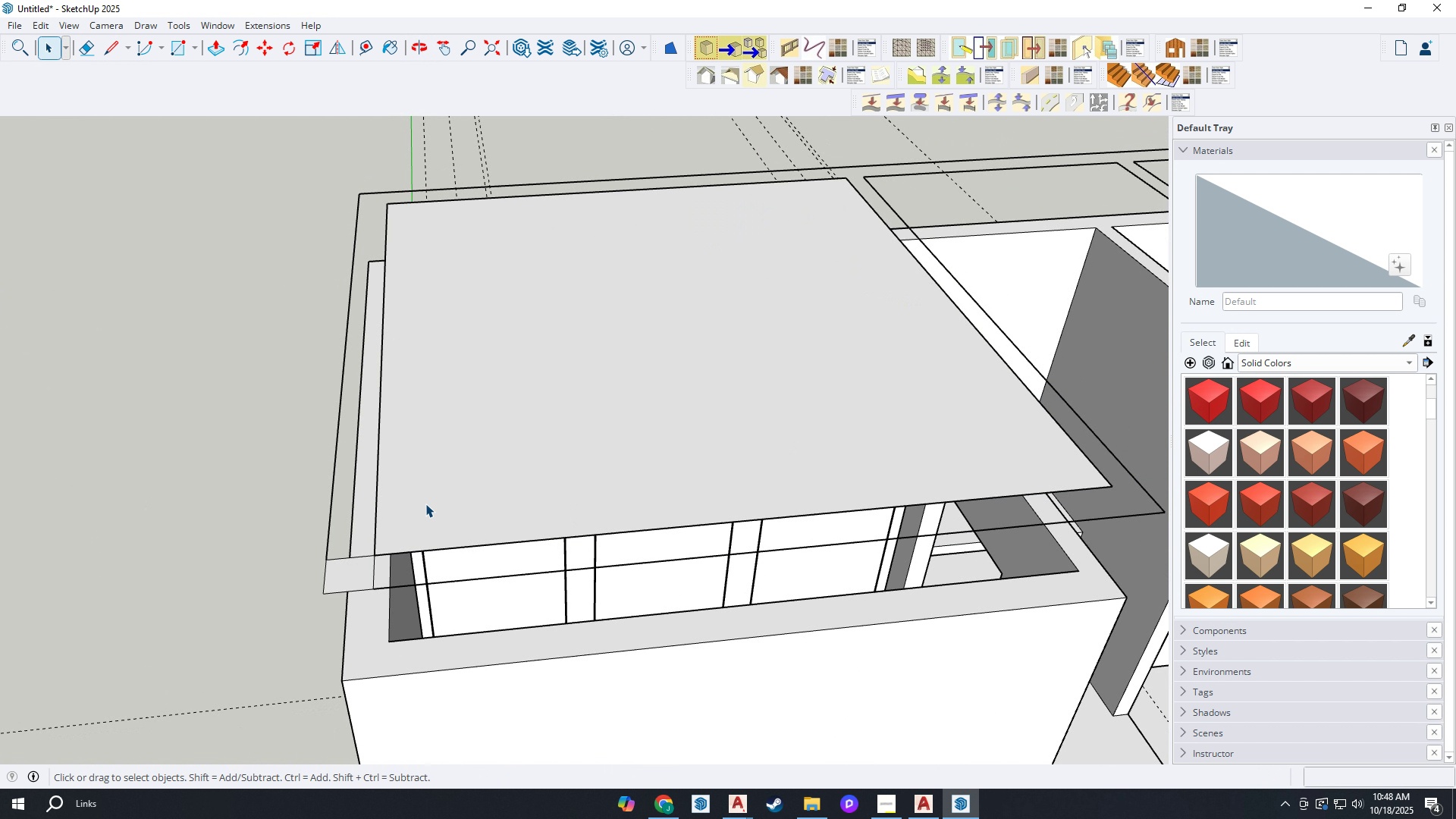 
scroll: coordinate [425, 504], scroll_direction: down, amount: 3.0
 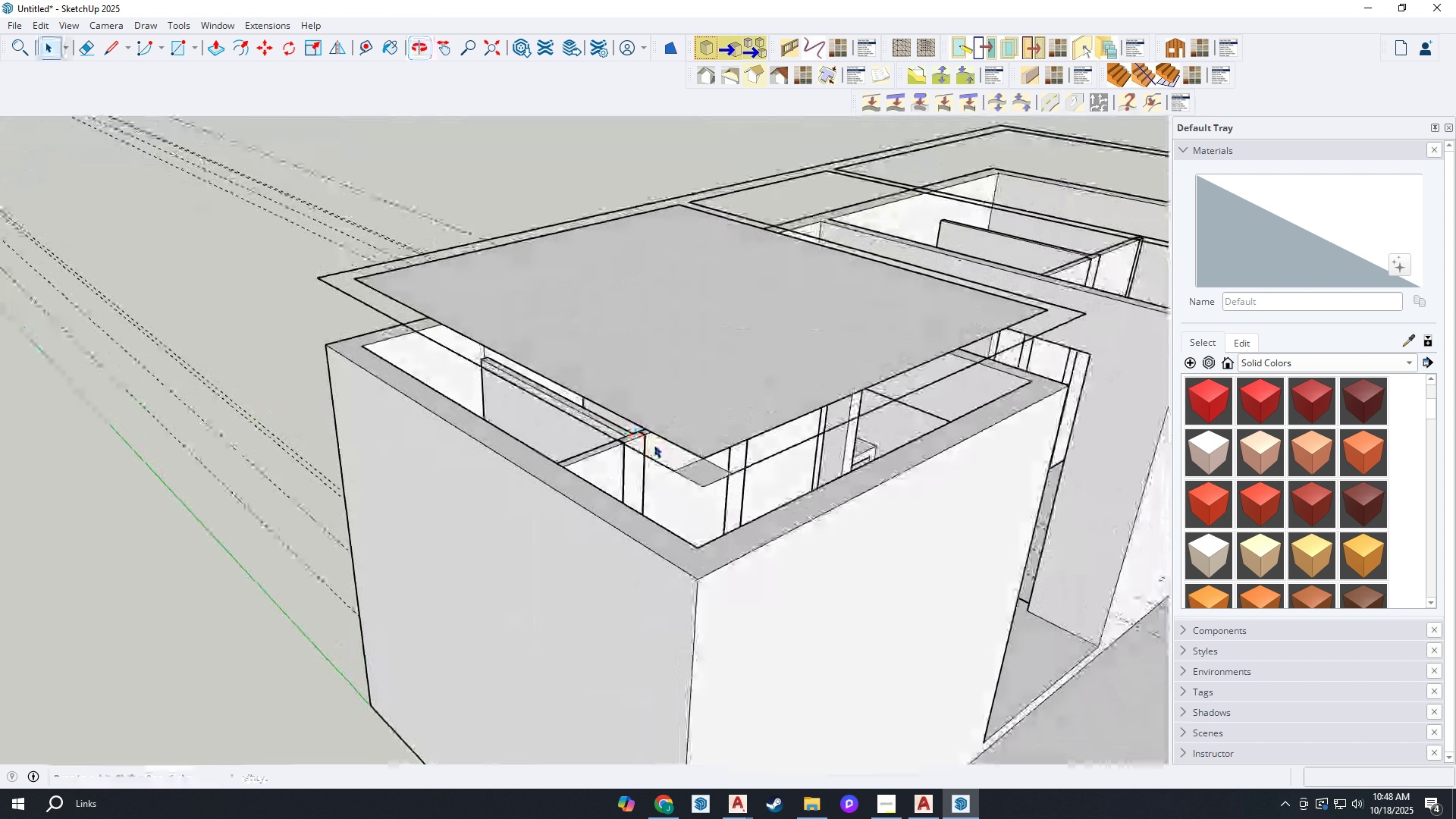 
key(P)
 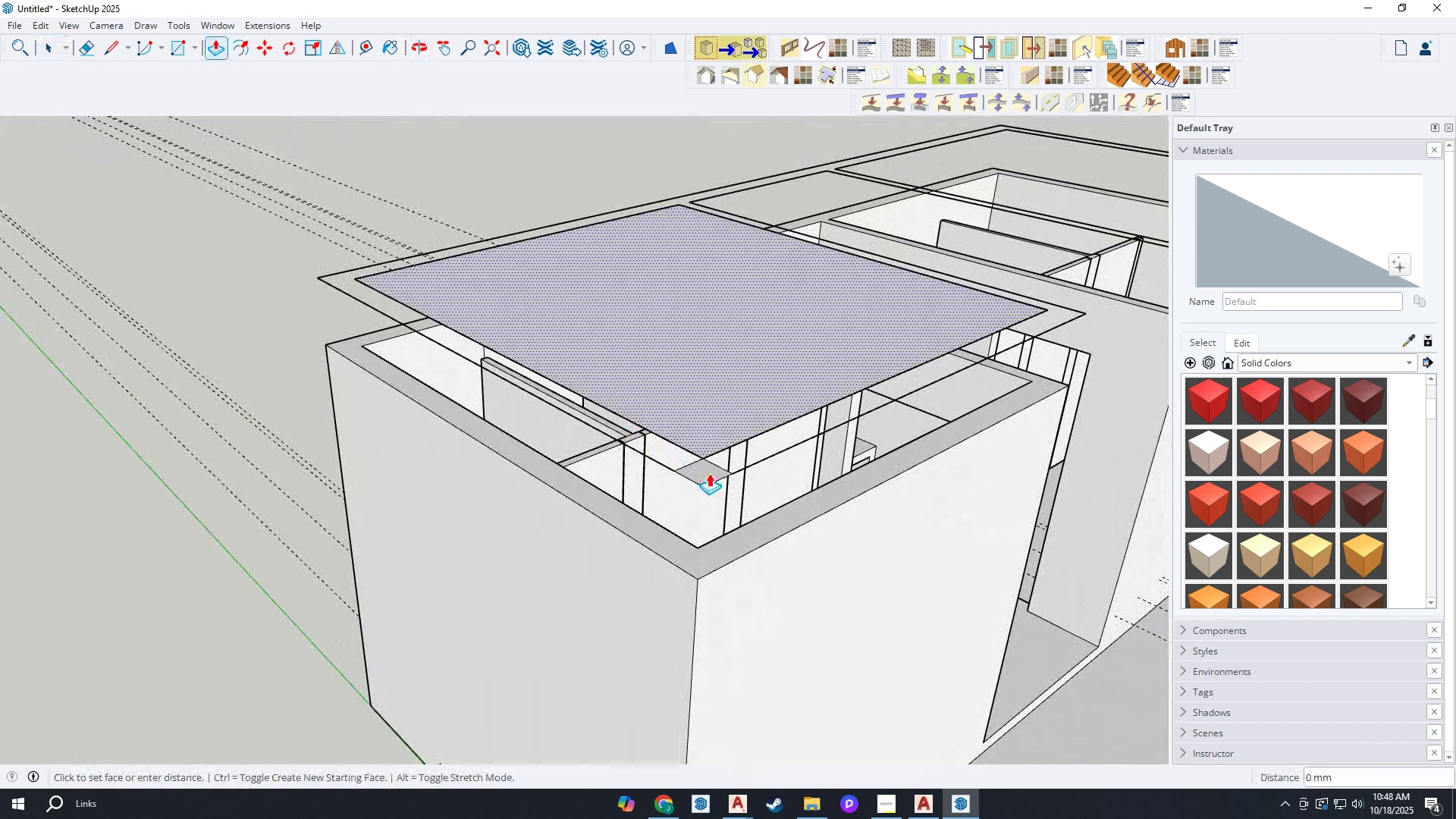 
left_click([709, 473])
 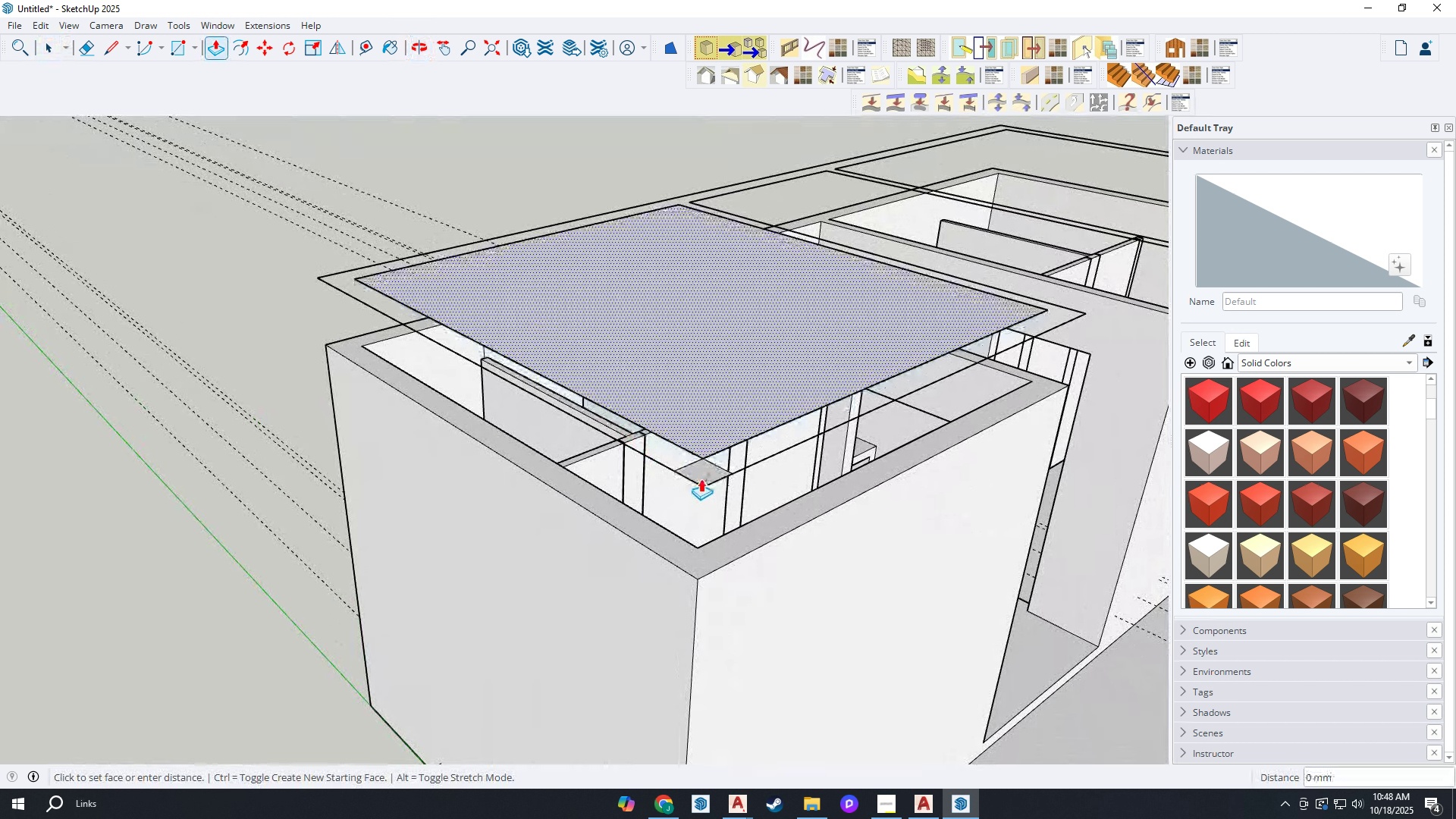 
key(Space)
 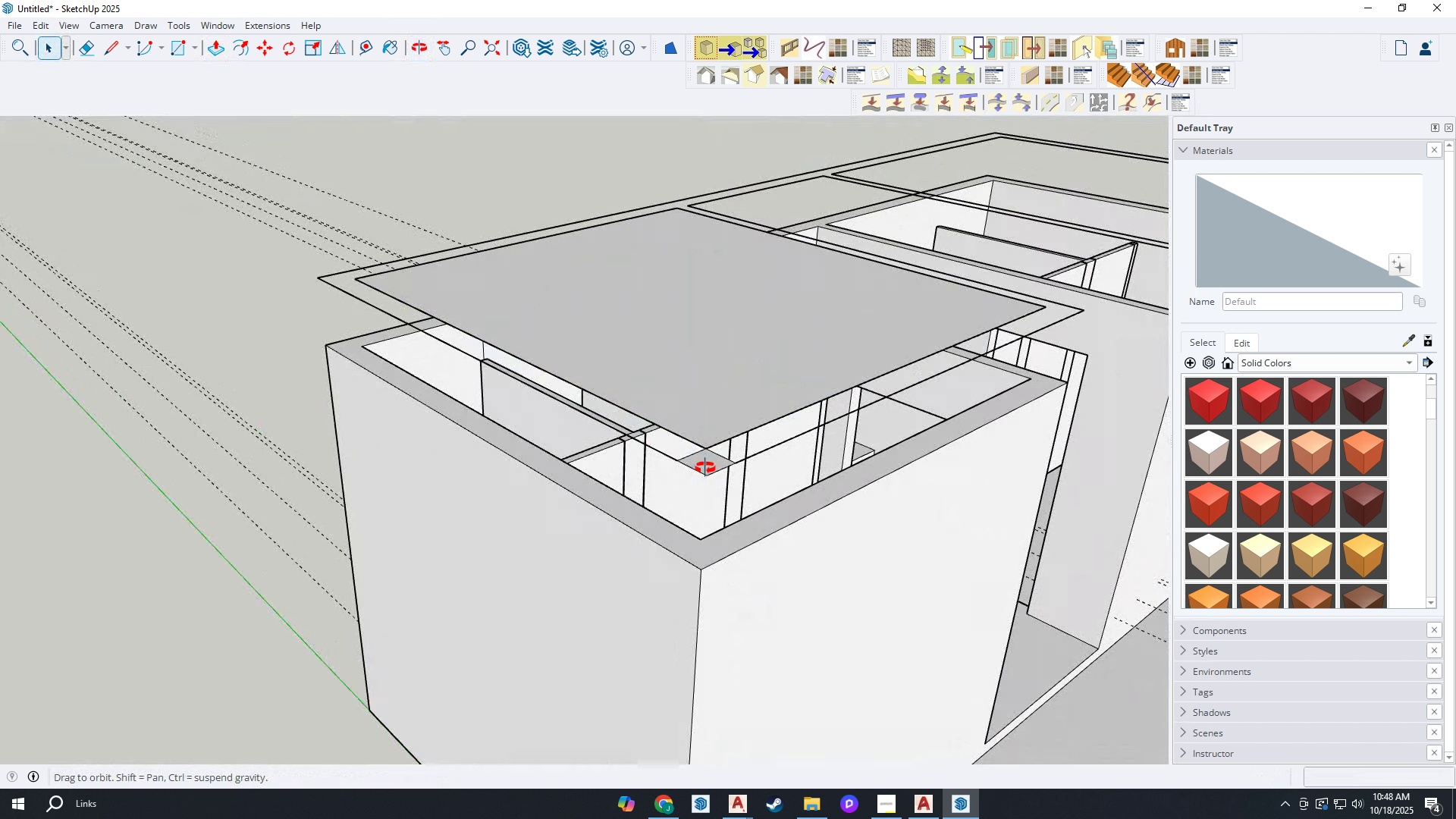 
key(P)
 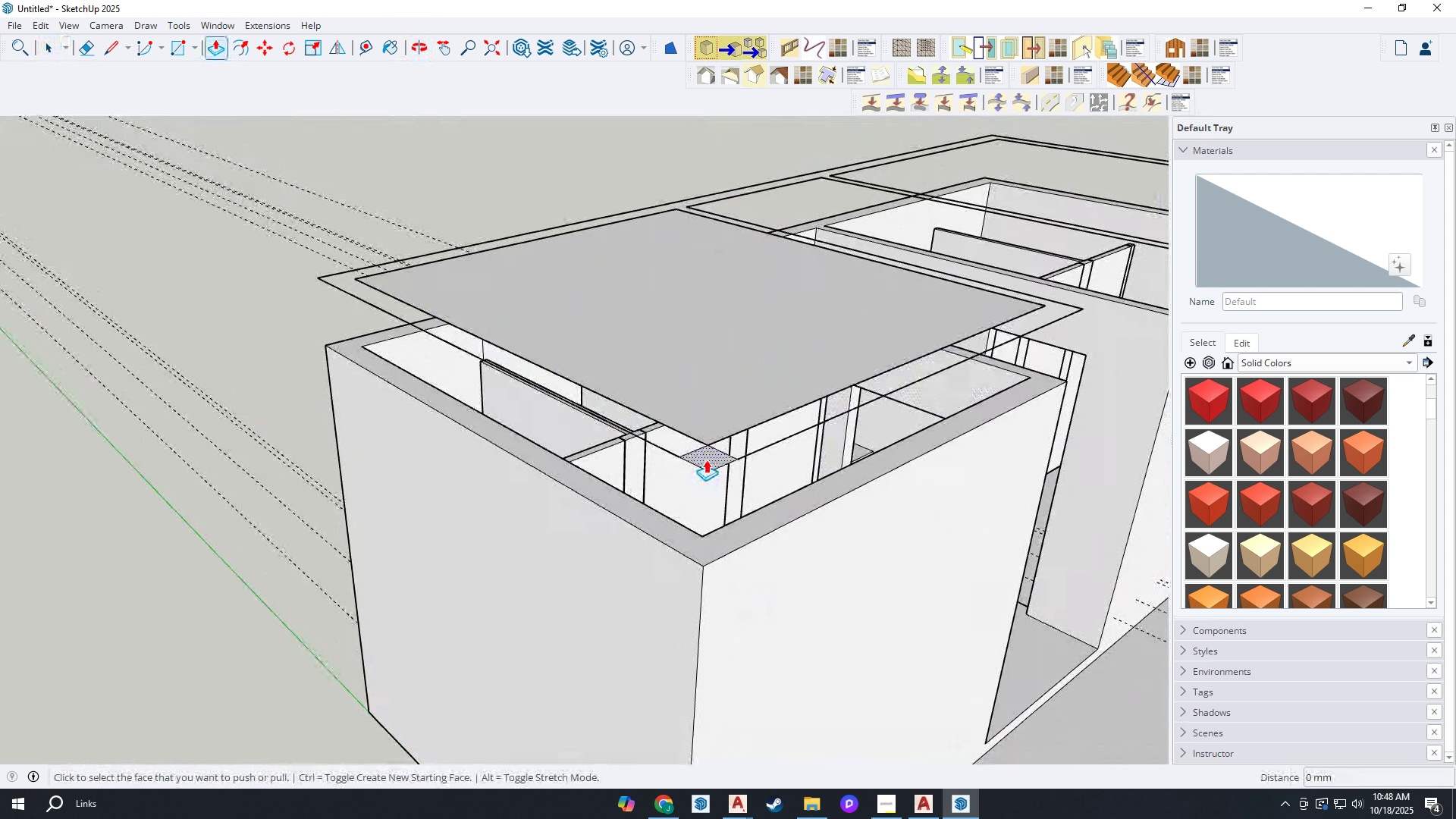 
left_click([706, 460])
 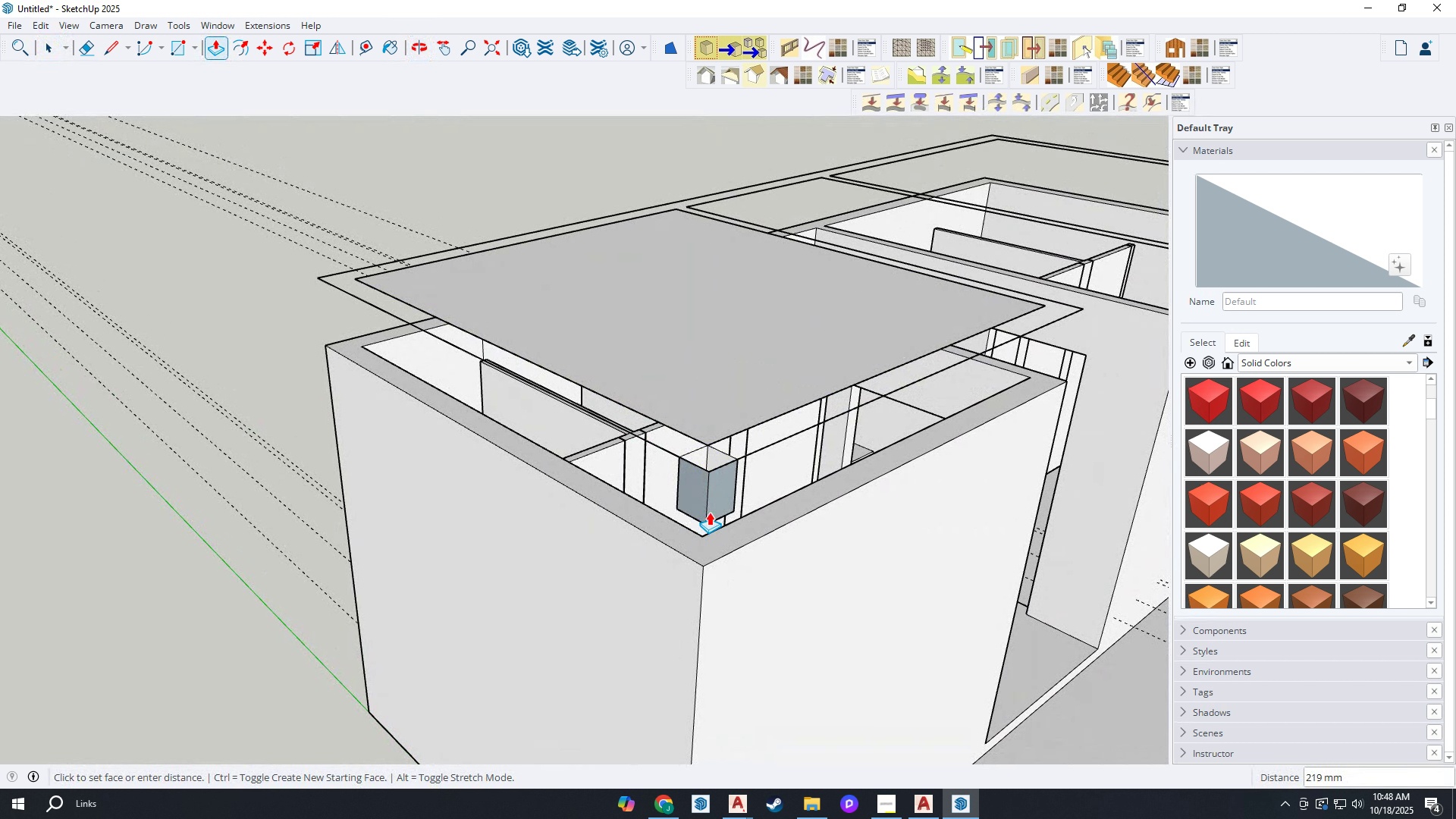 
key(Escape)
 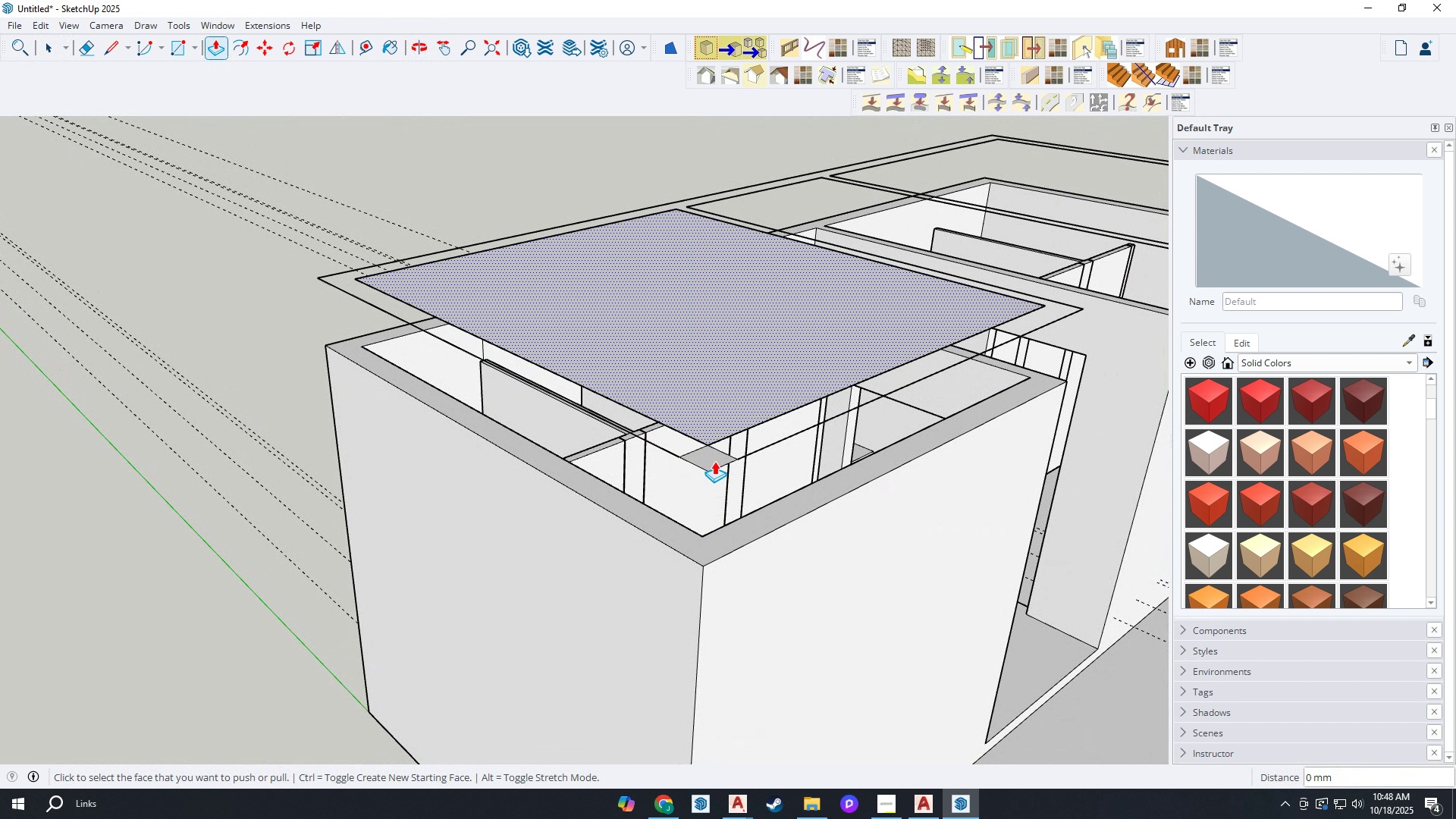 
scroll: coordinate [714, 461], scroll_direction: up, amount: 1.0
 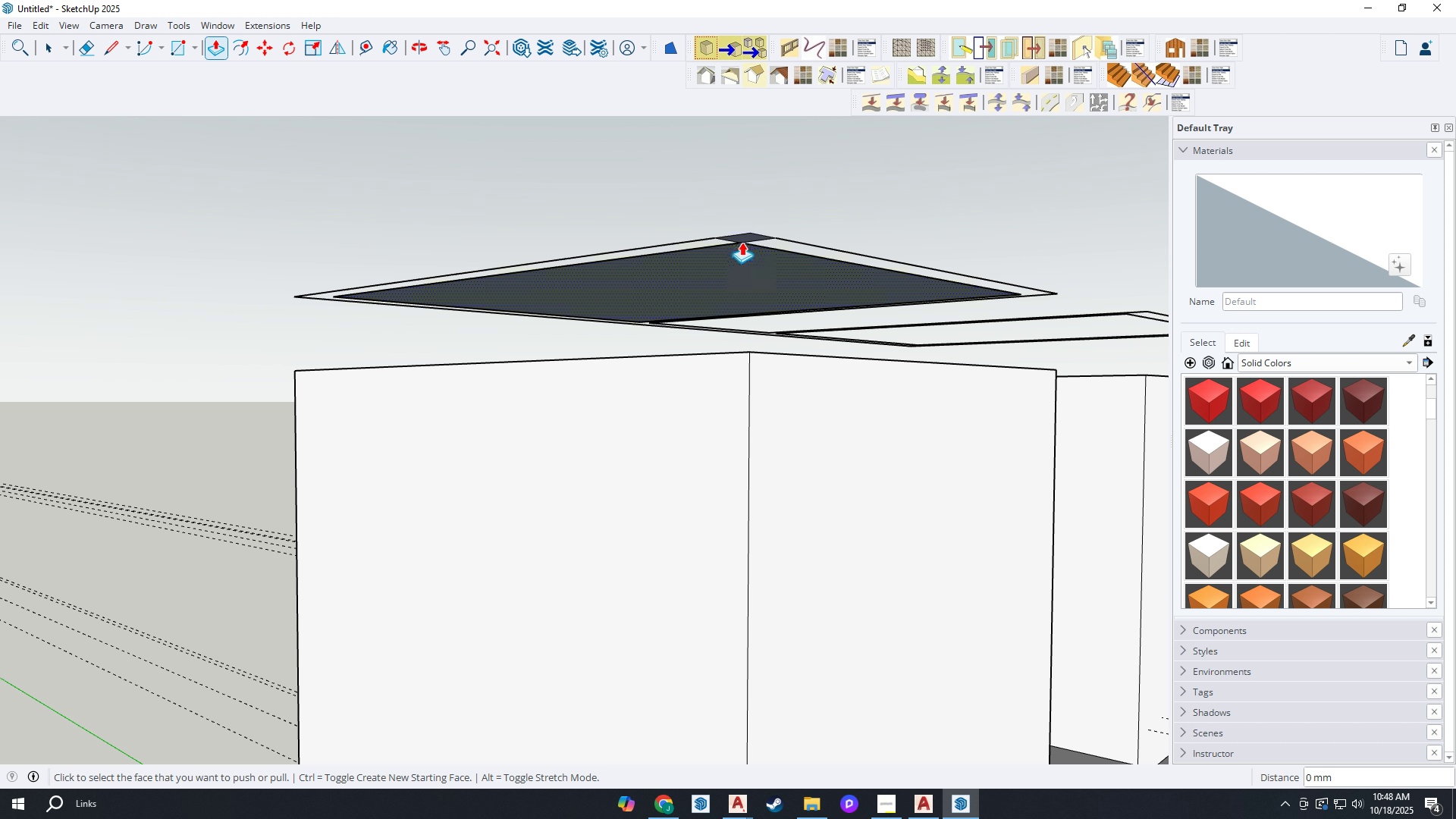 
left_click([742, 239])
 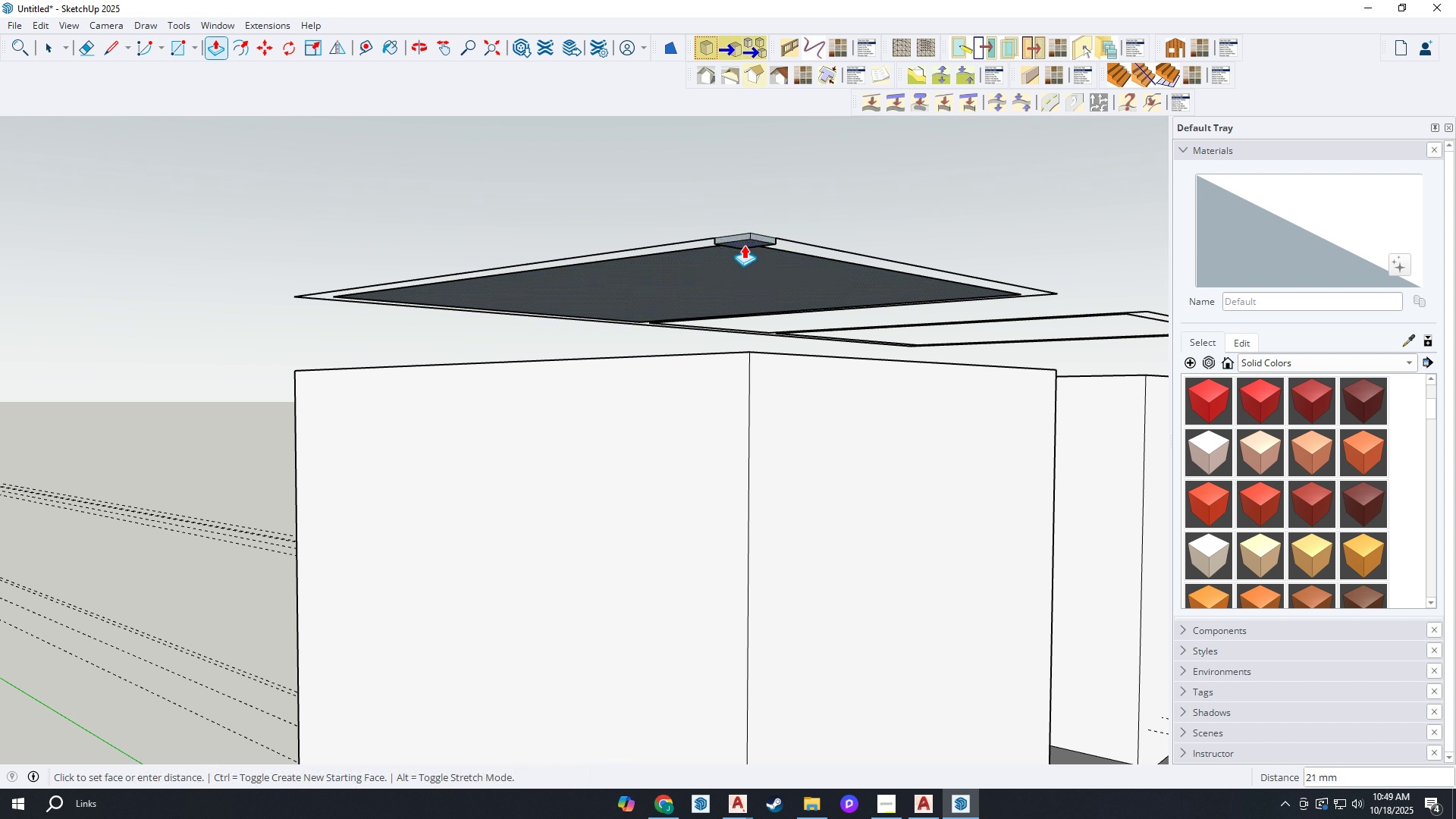 
key(Control+ControlLeft)
 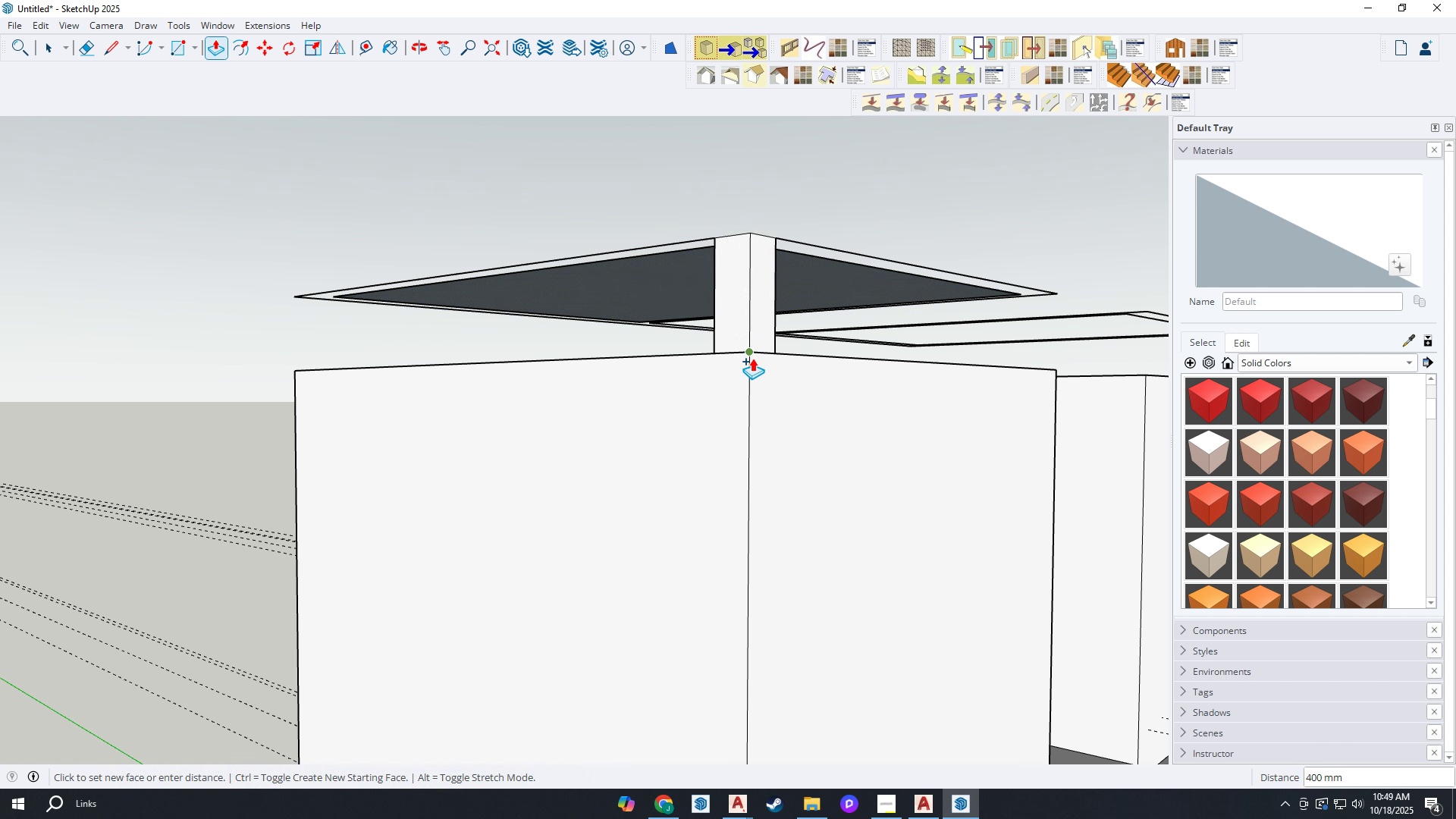 
left_click([751, 358])
 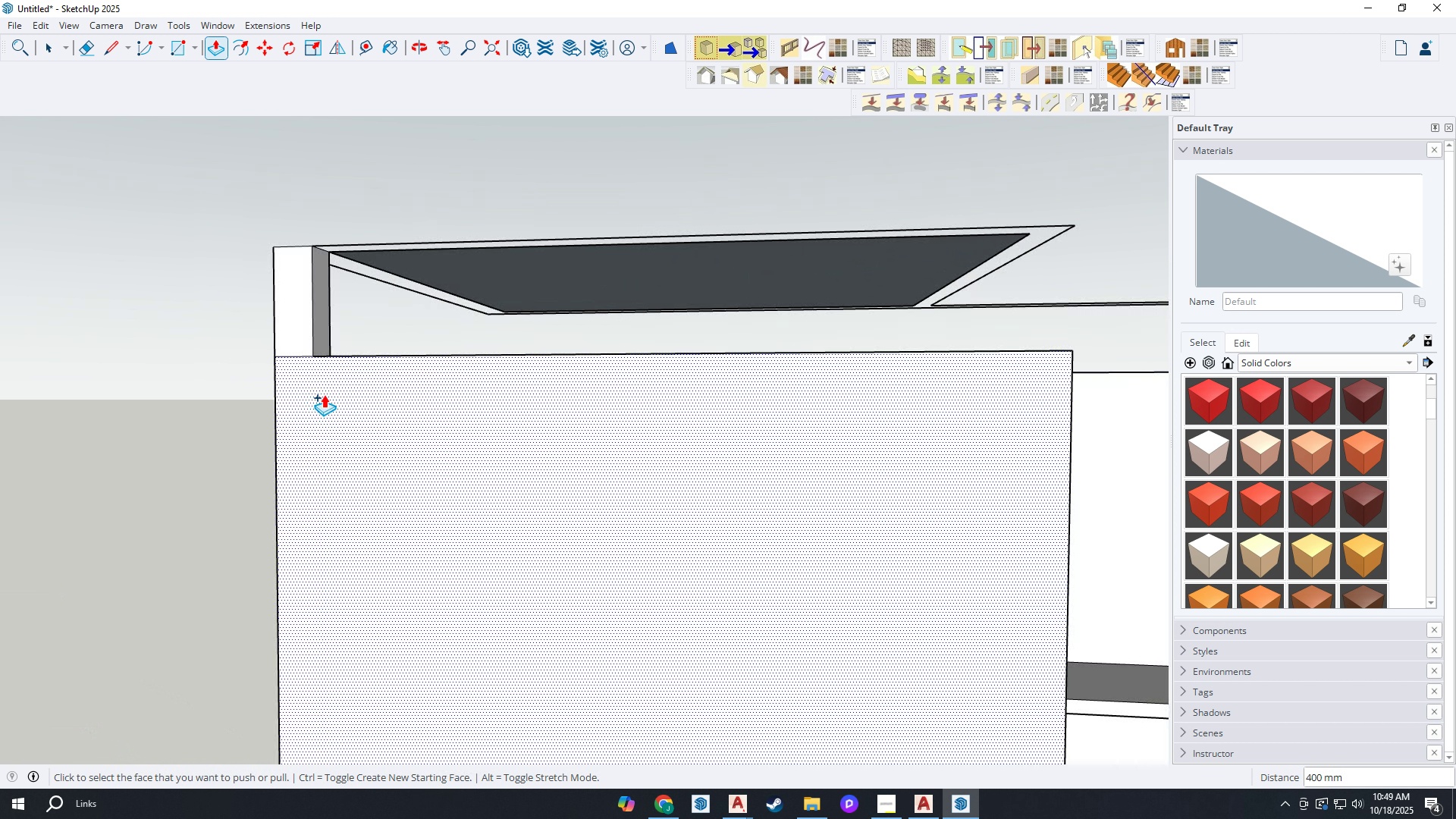 
scroll: coordinate [328, 397], scroll_direction: down, amount: 4.0
 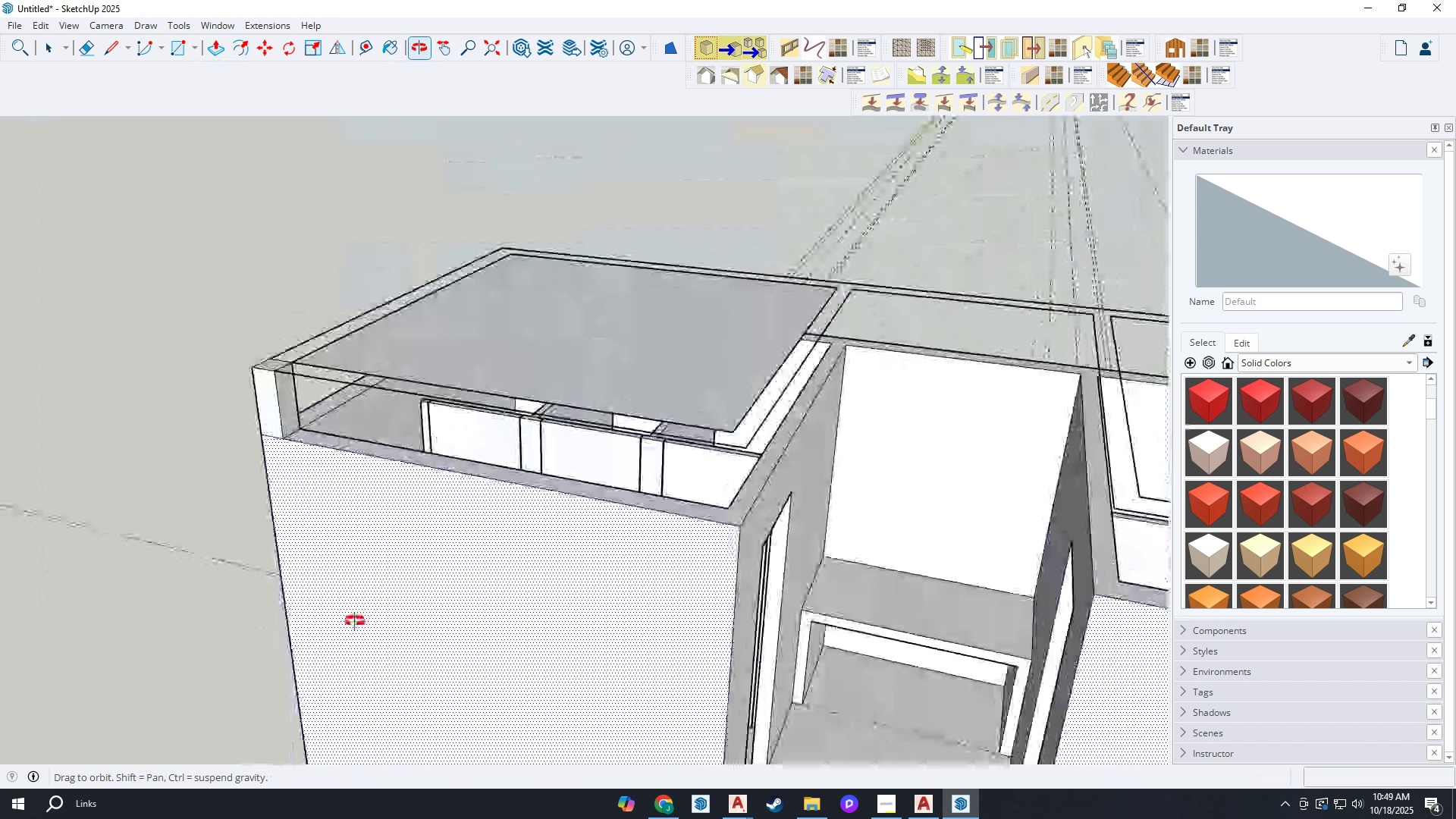 
scroll: coordinate [303, 379], scroll_direction: up, amount: 3.0
 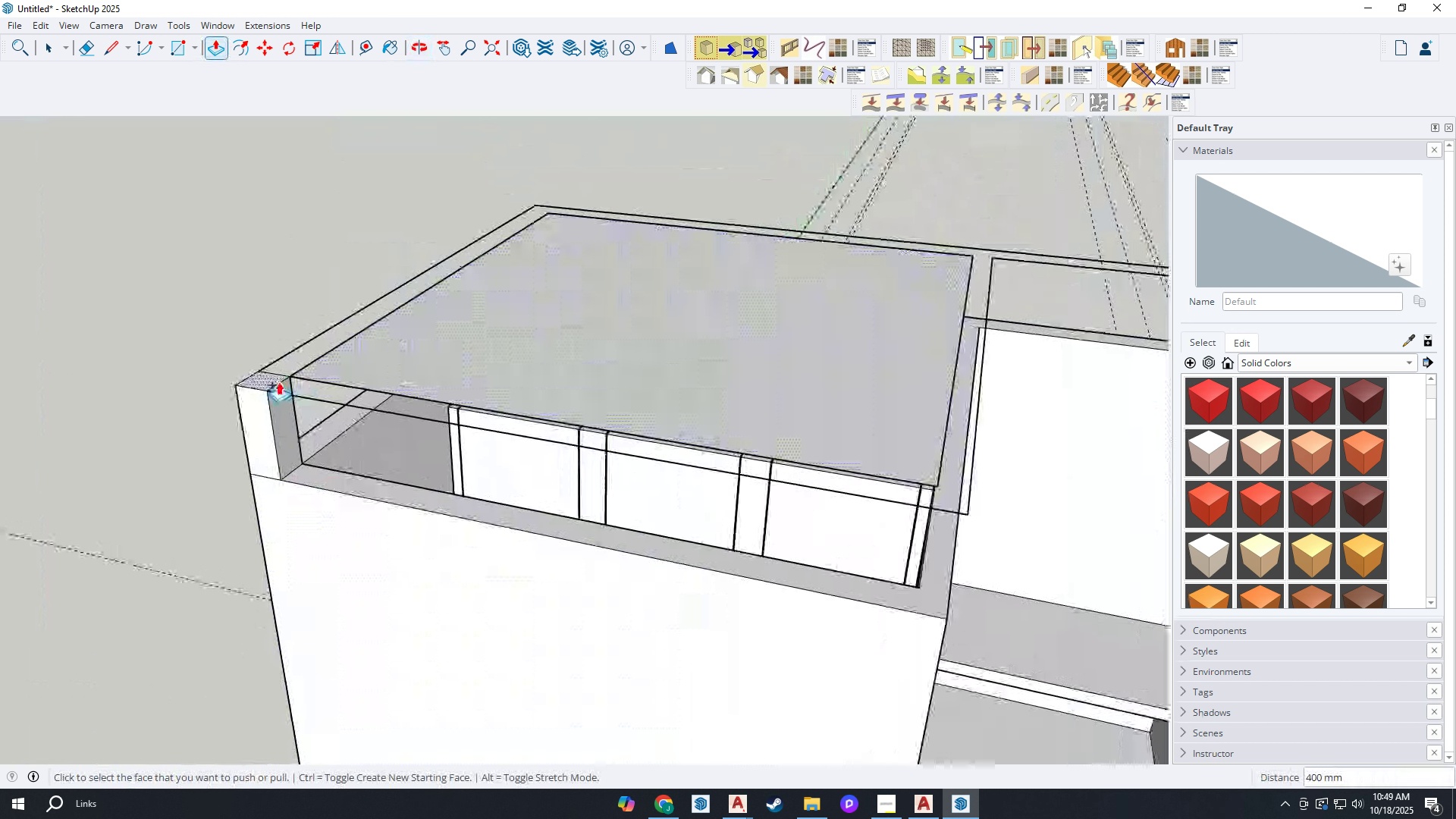 
key(Control+ControlLeft)
 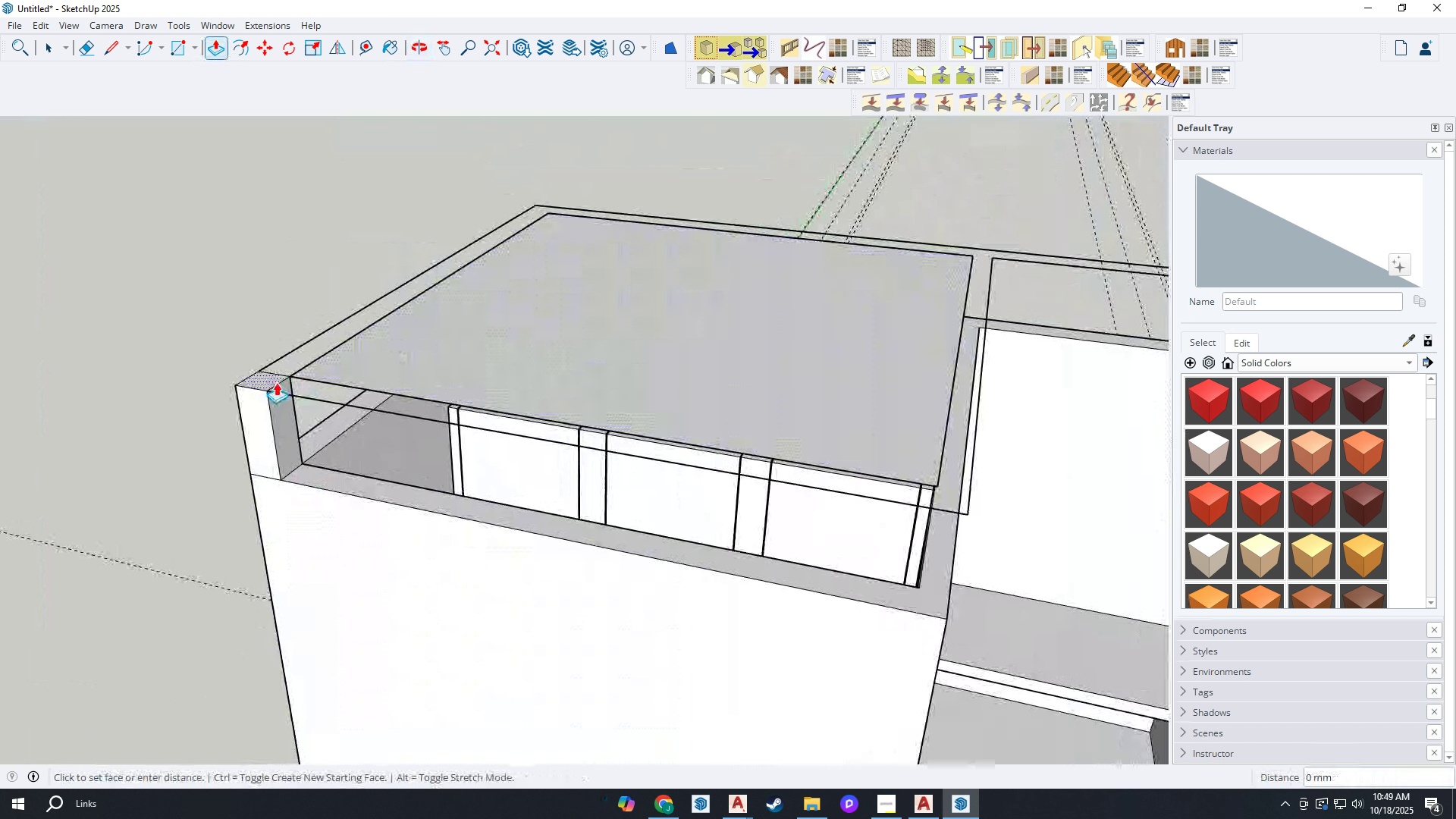 
left_click([276, 382])
 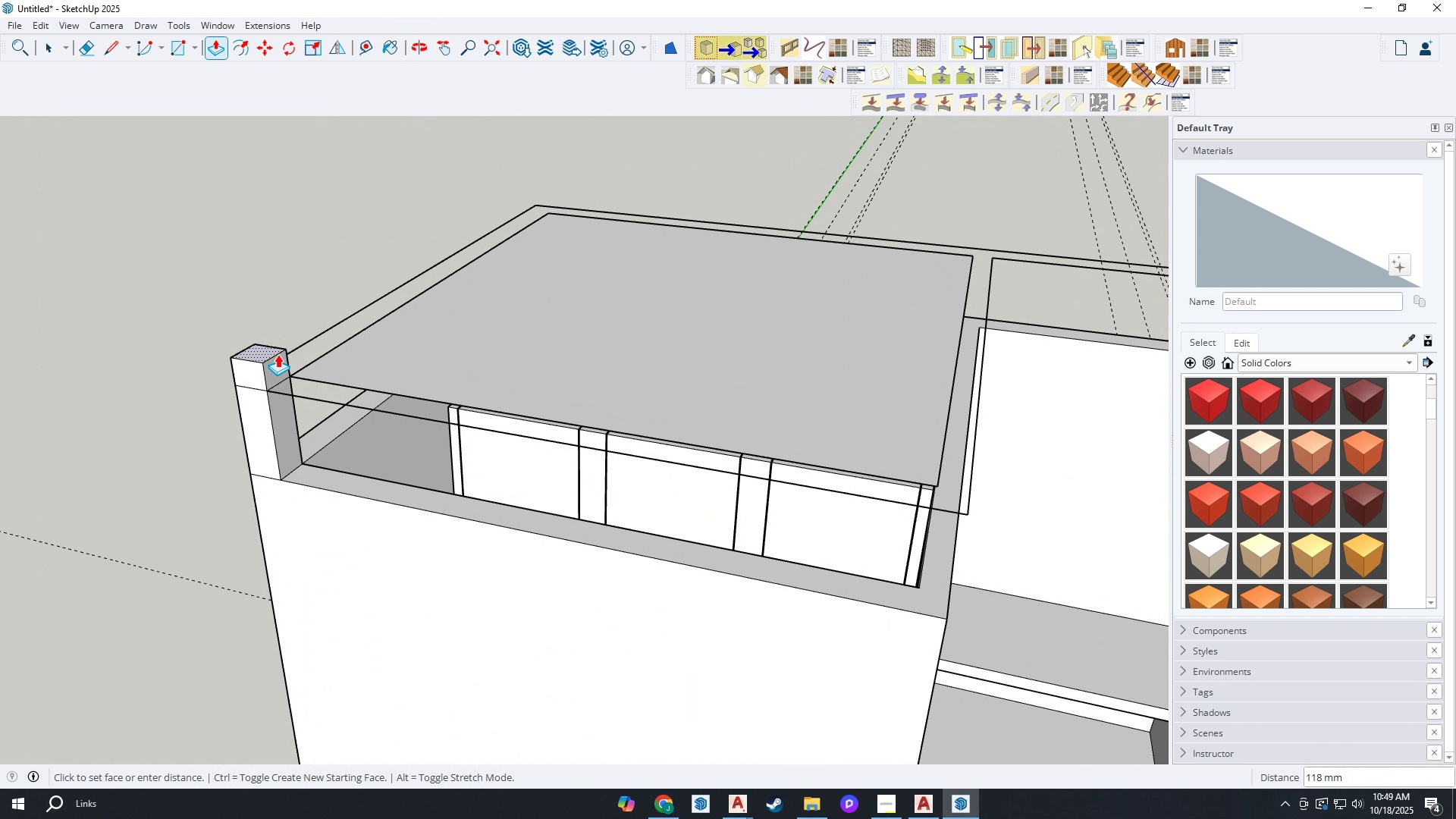 
key(Escape)
 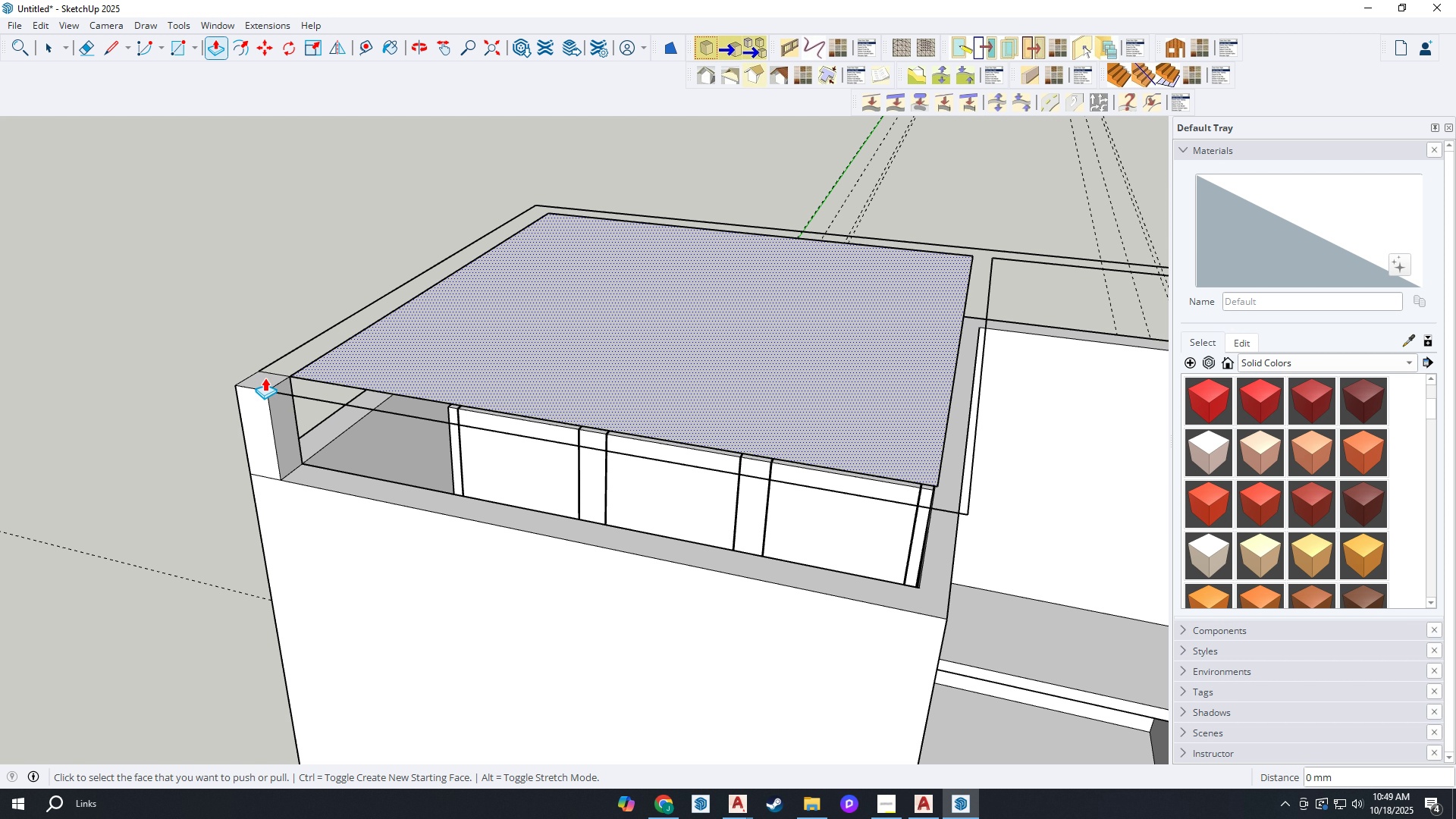 
key(T)
 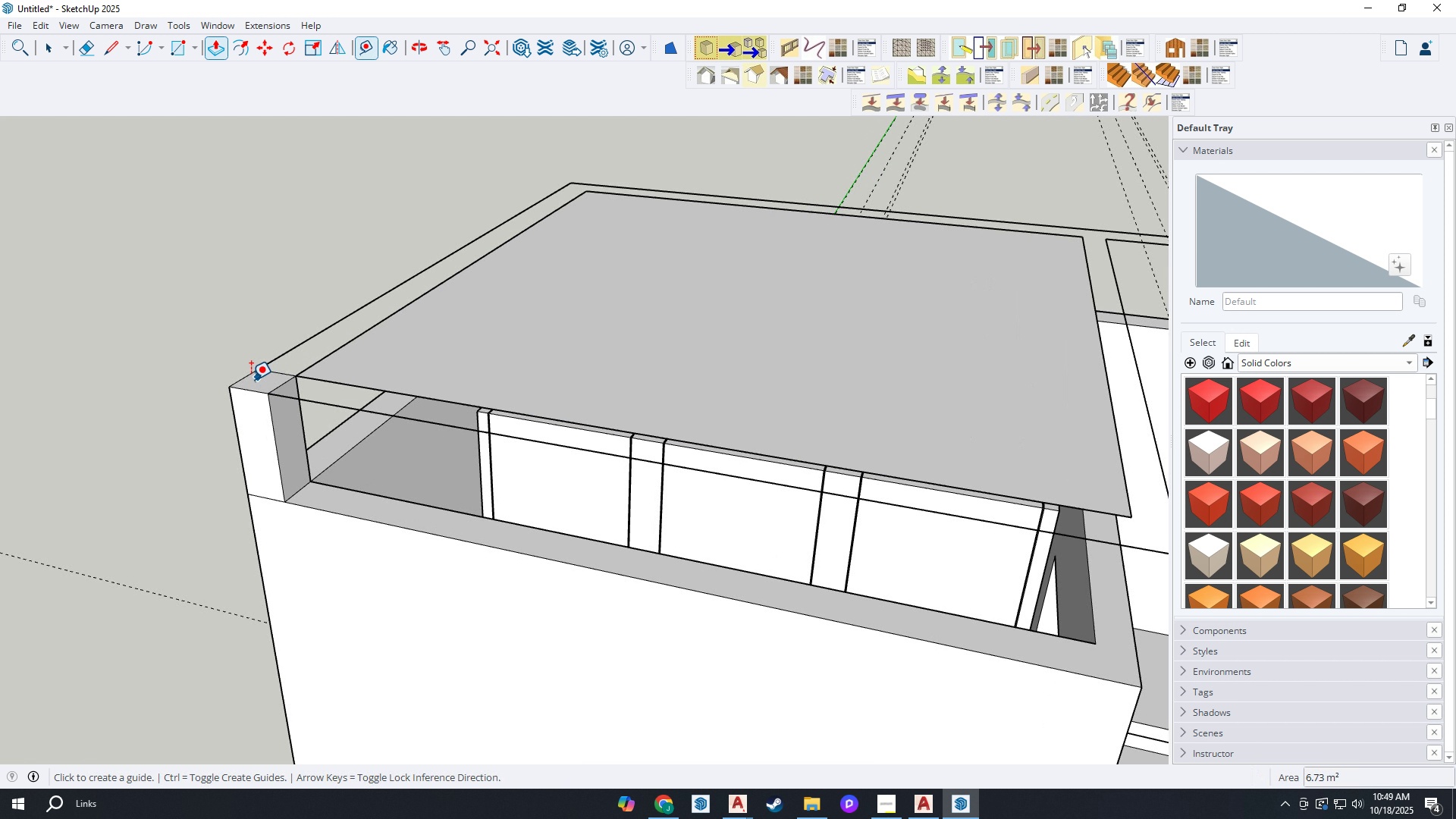 
scroll: coordinate [261, 379], scroll_direction: up, amount: 2.0
 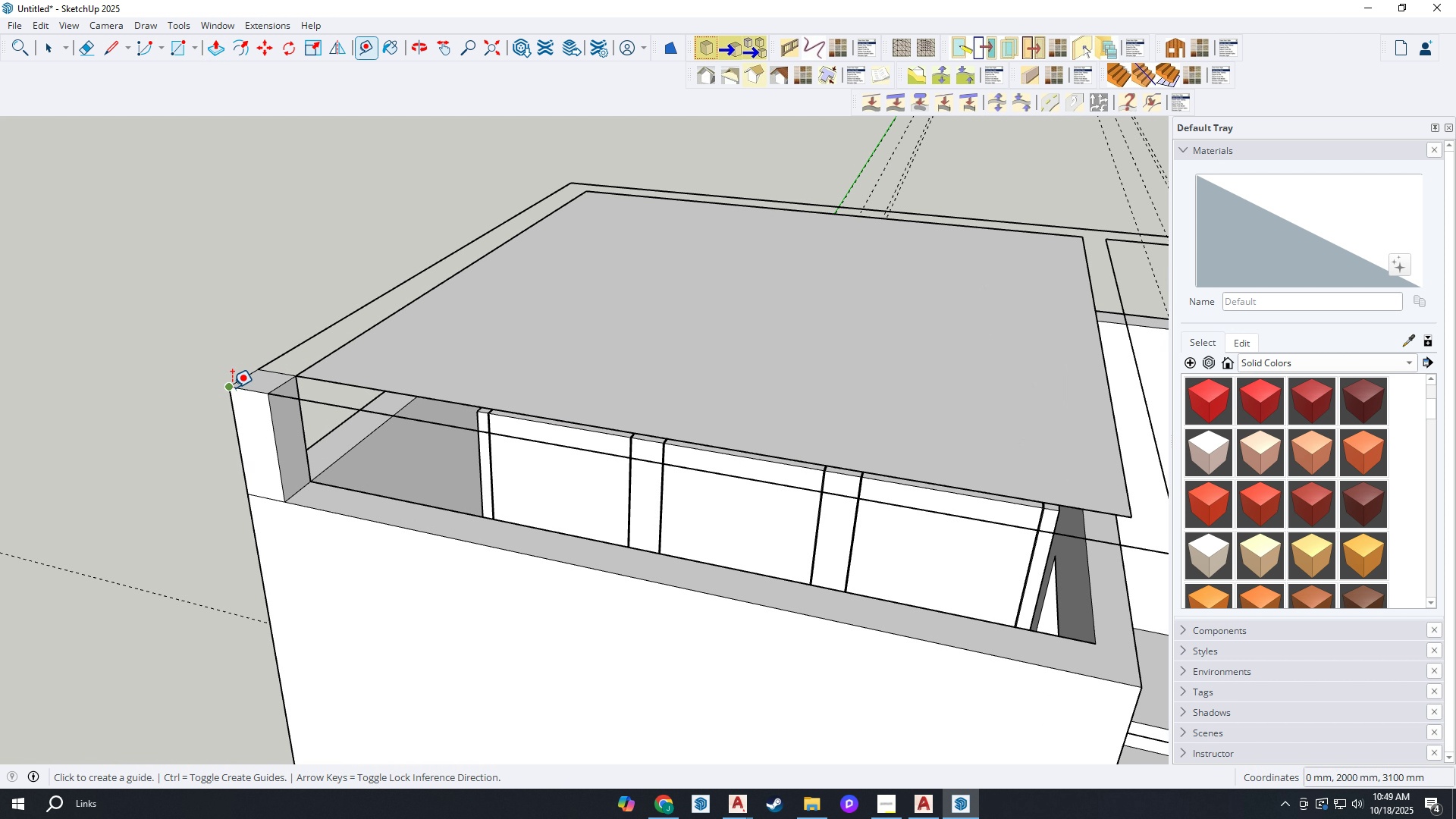 
left_click([232, 388])
 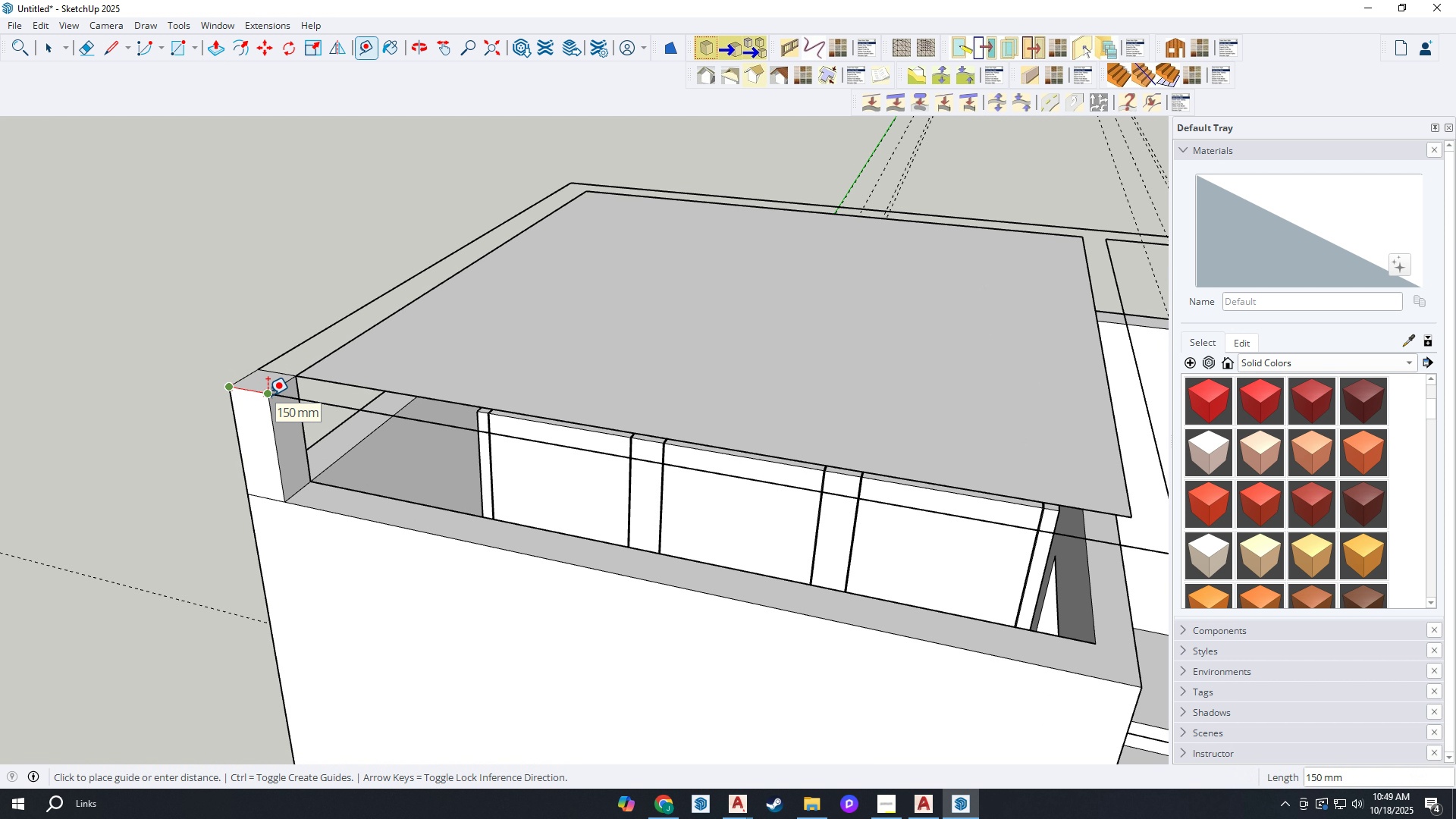 
key(Escape)
 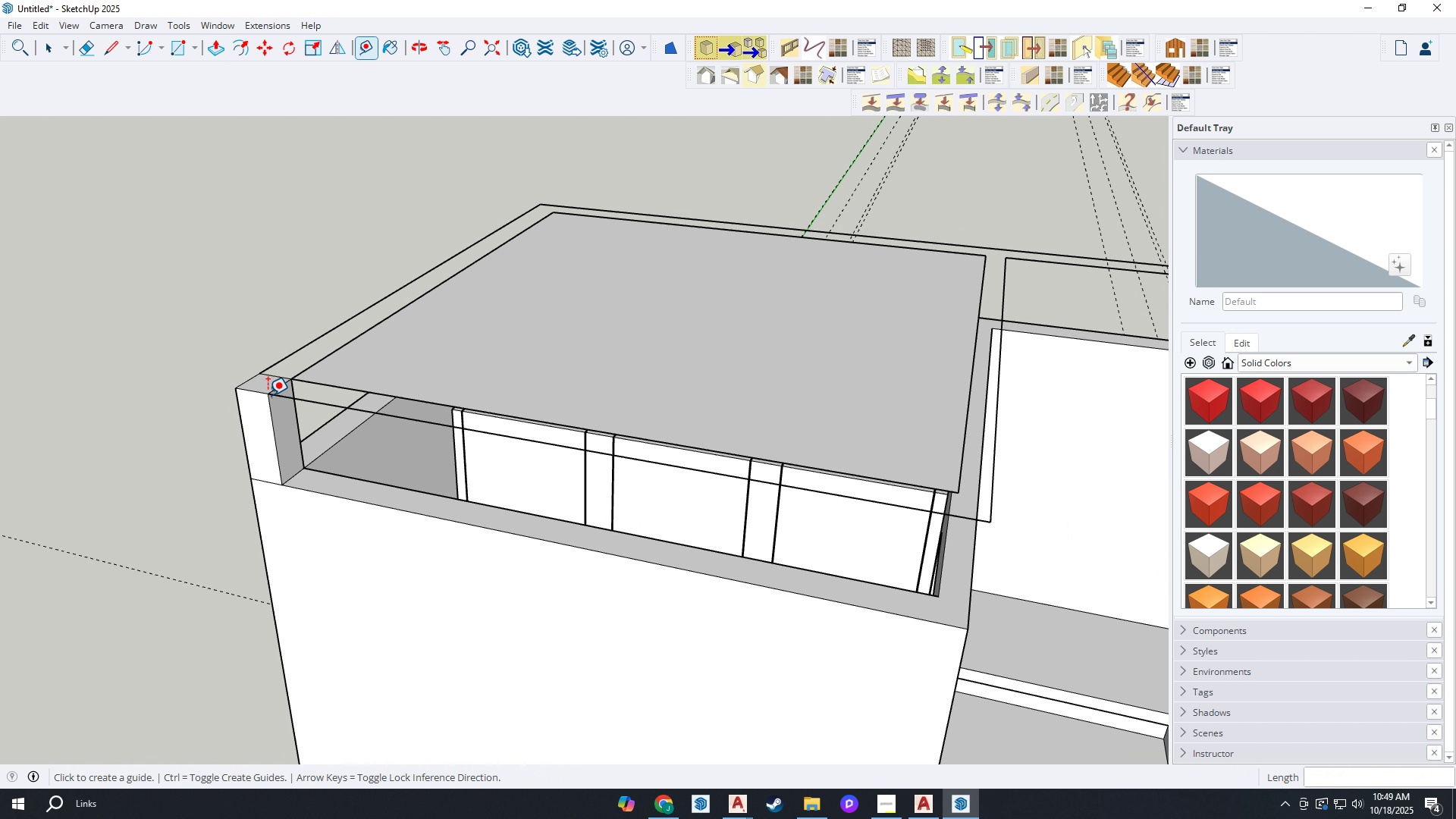 
scroll: coordinate [268, 395], scroll_direction: down, amount: 2.0
 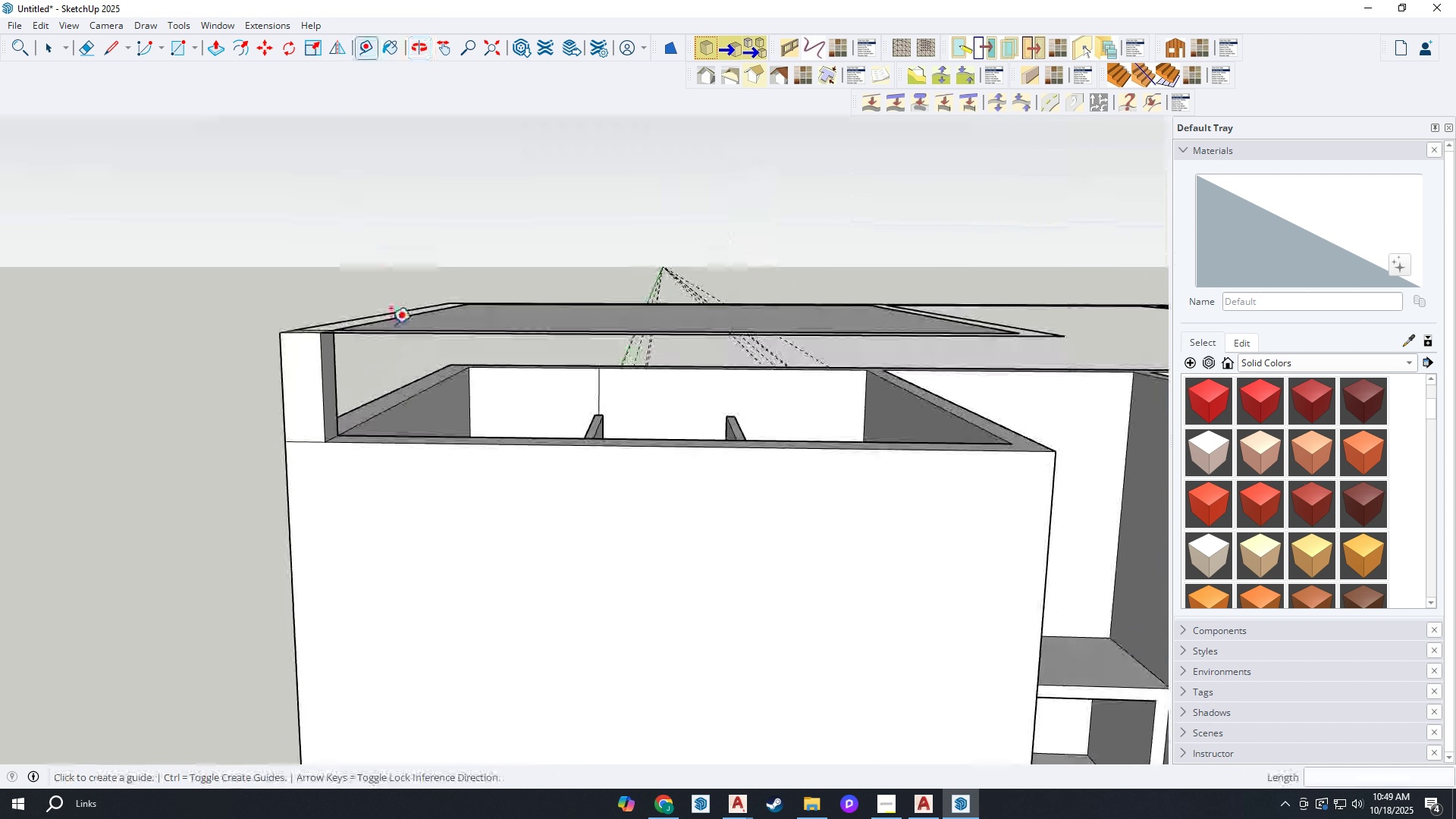 
key(Space)
 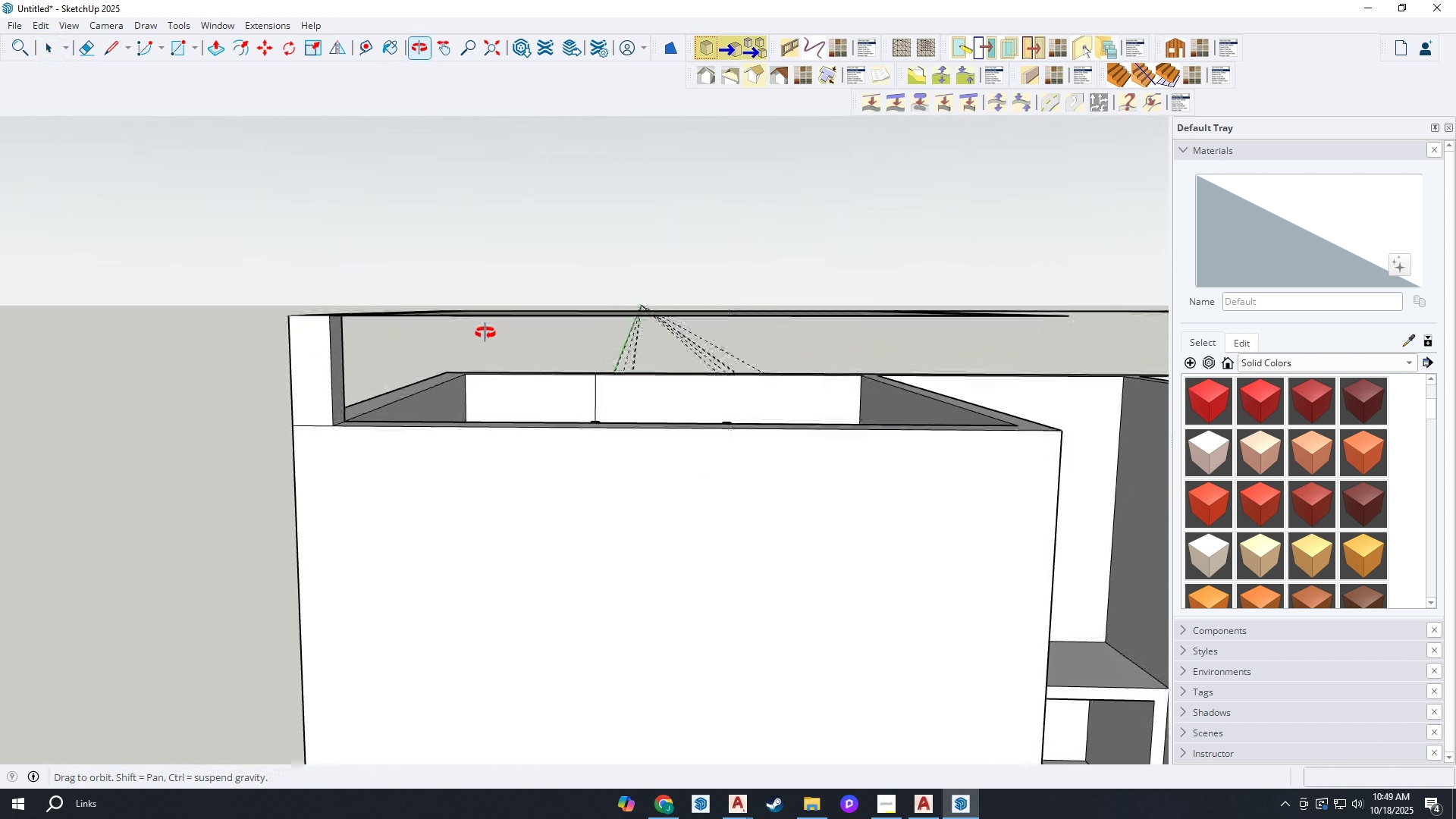 
left_click_drag(start_coordinate=[486, 334], to_coordinate=[454, 249])
 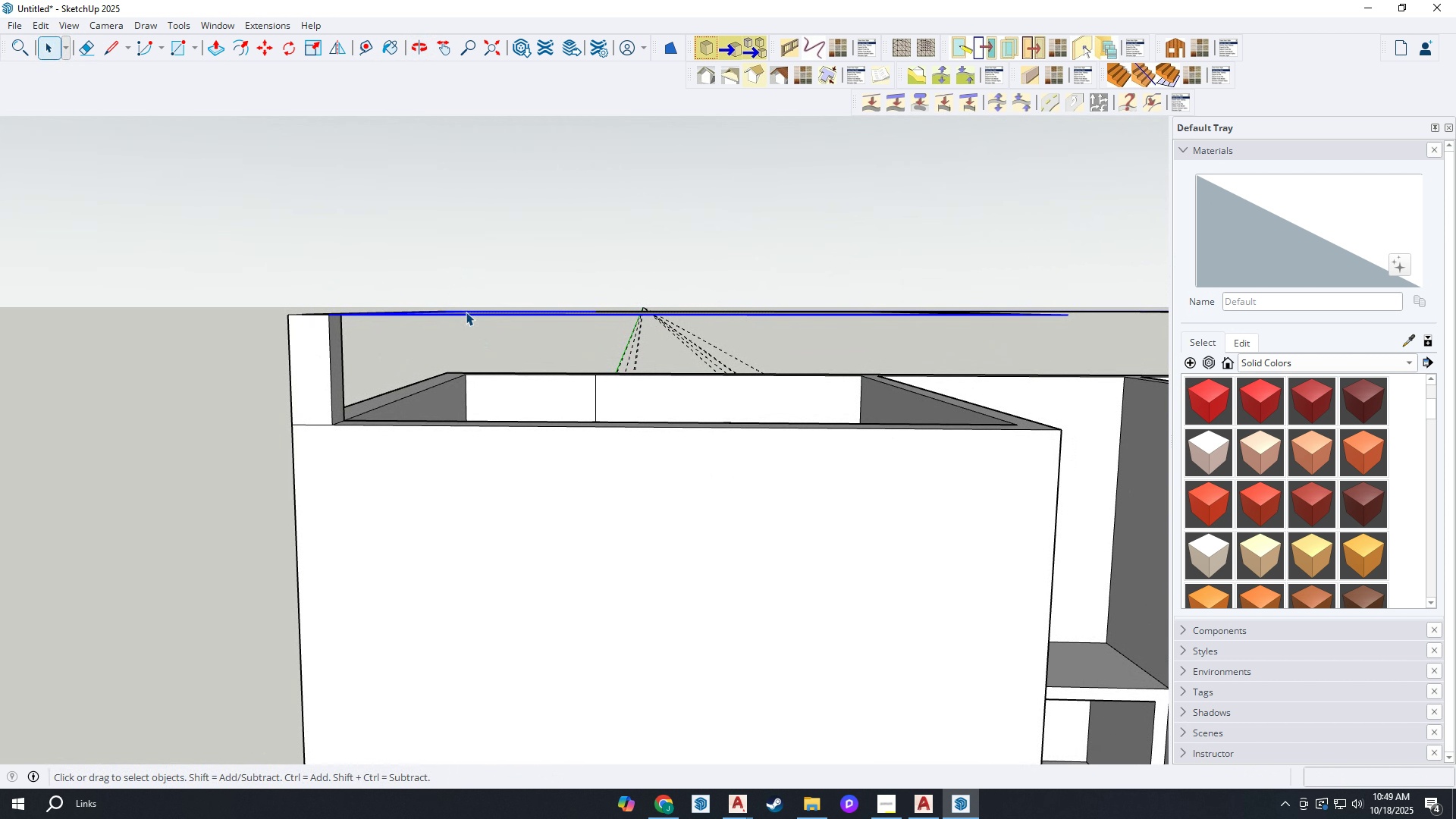 
key(Delete)
 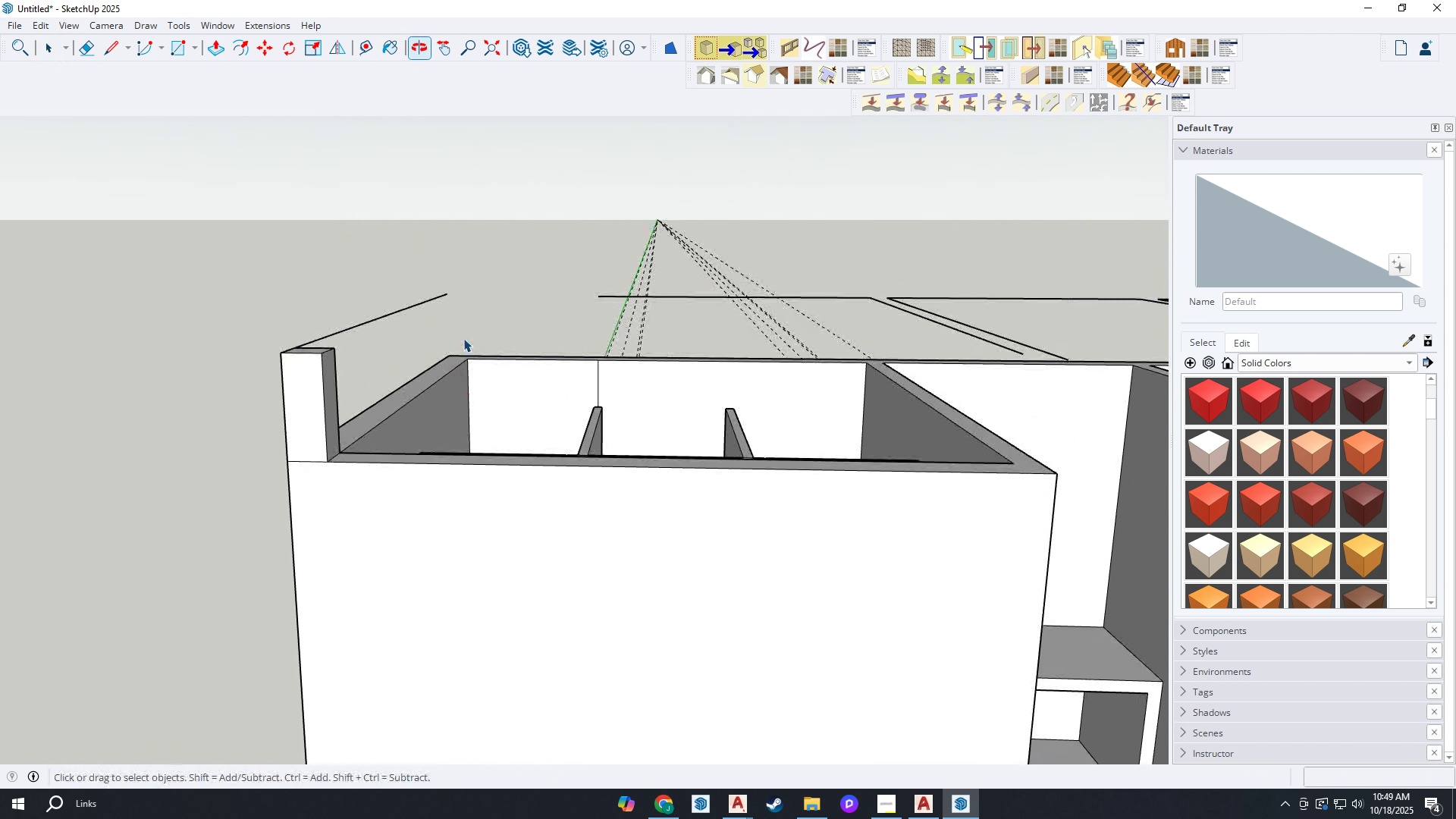 
left_click_drag(start_coordinate=[463, 309], to_coordinate=[390, 235])
 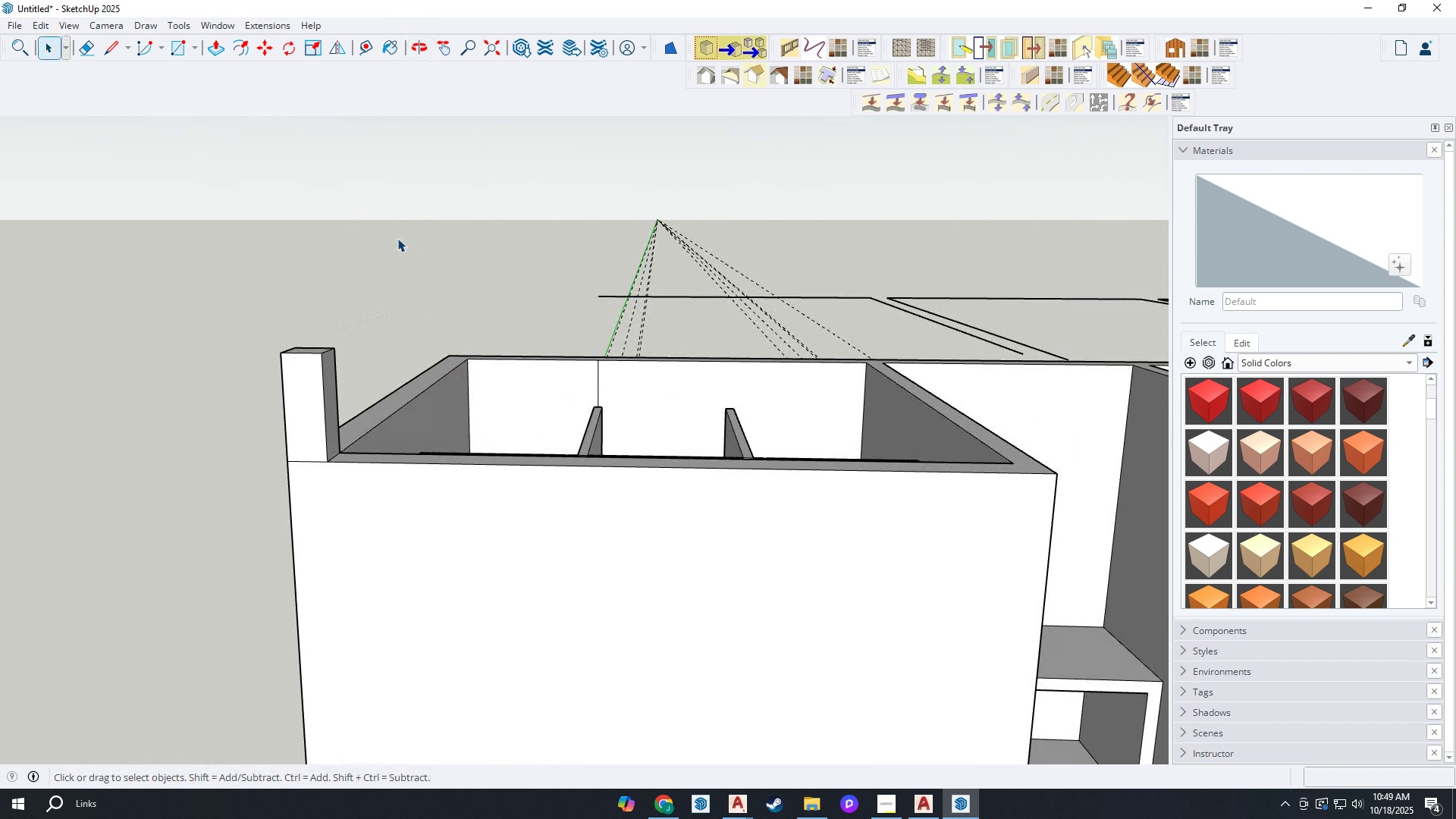 
key(Delete)
 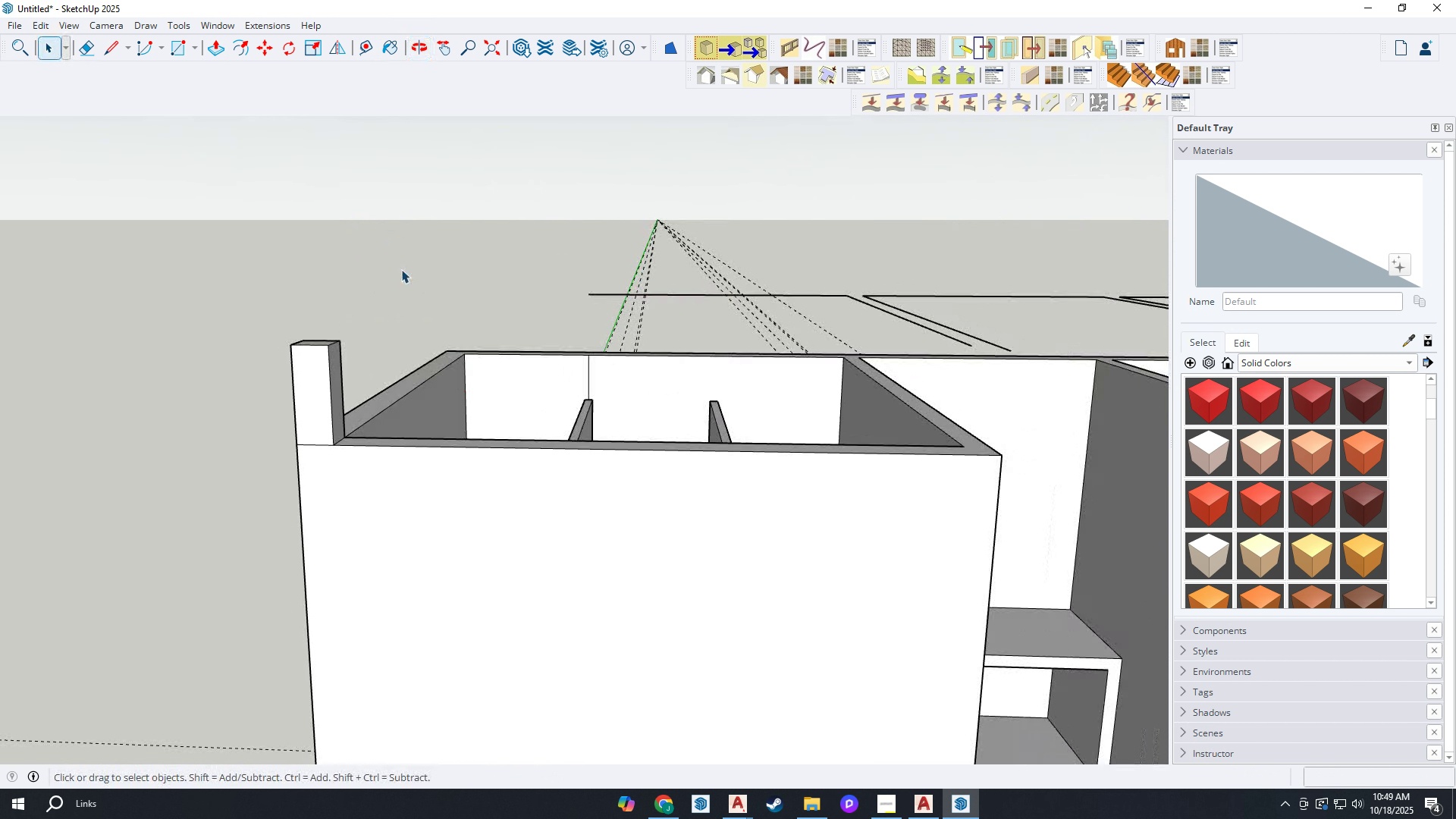 
scroll: coordinate [405, 276], scroll_direction: down, amount: 3.0
 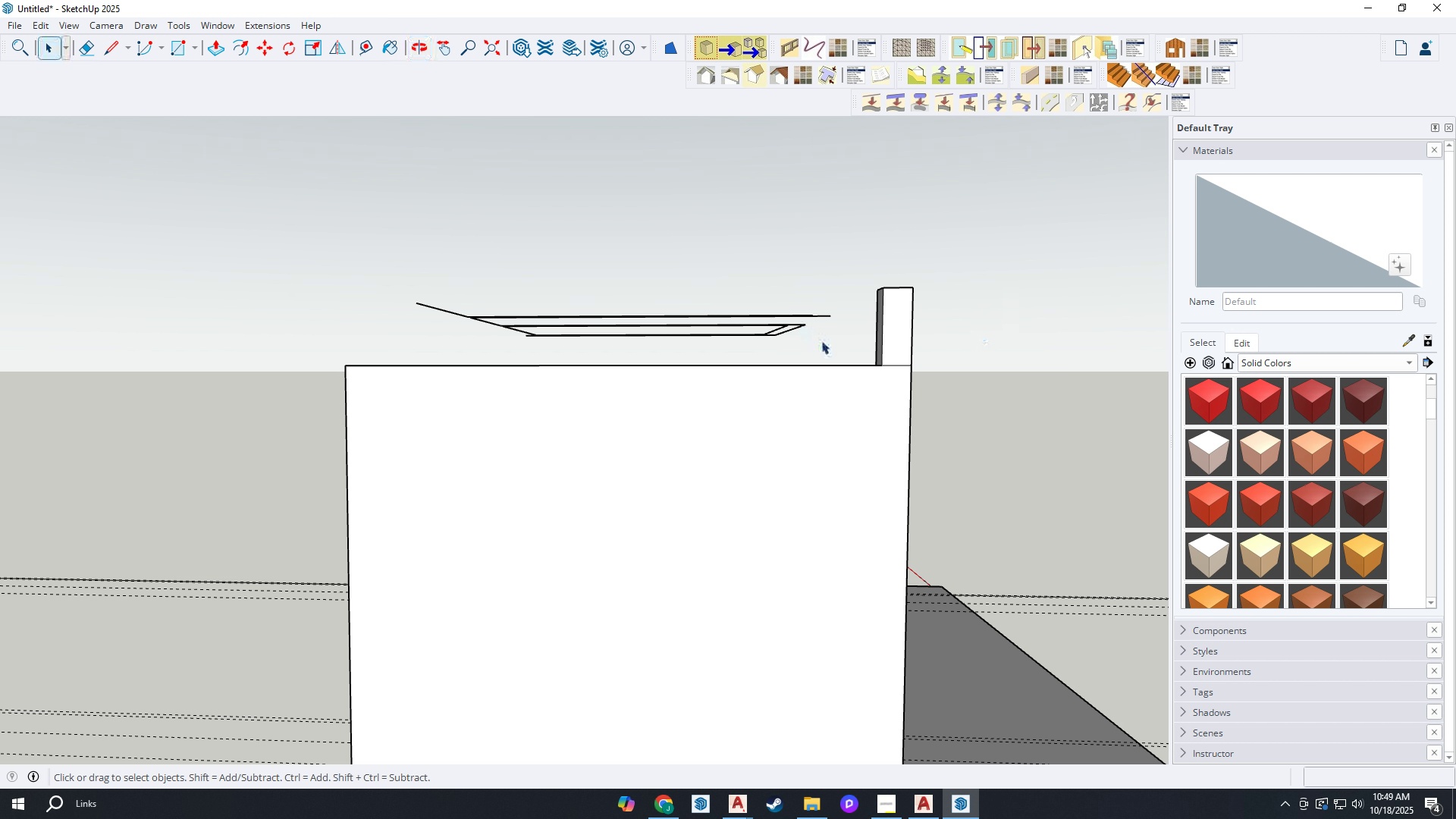 
left_click_drag(start_coordinate=[830, 348], to_coordinate=[293, 240])
 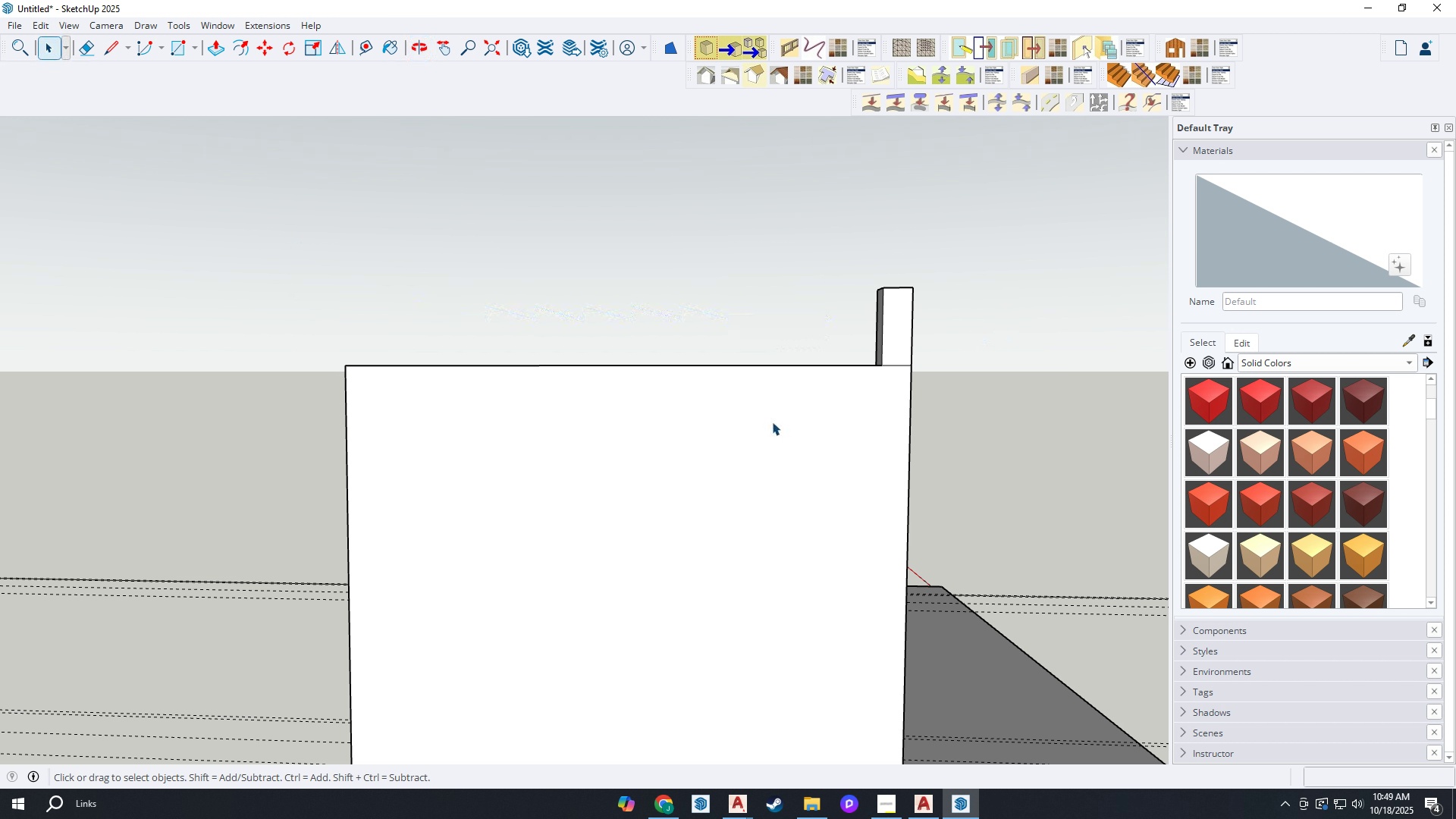 
key(Delete)
 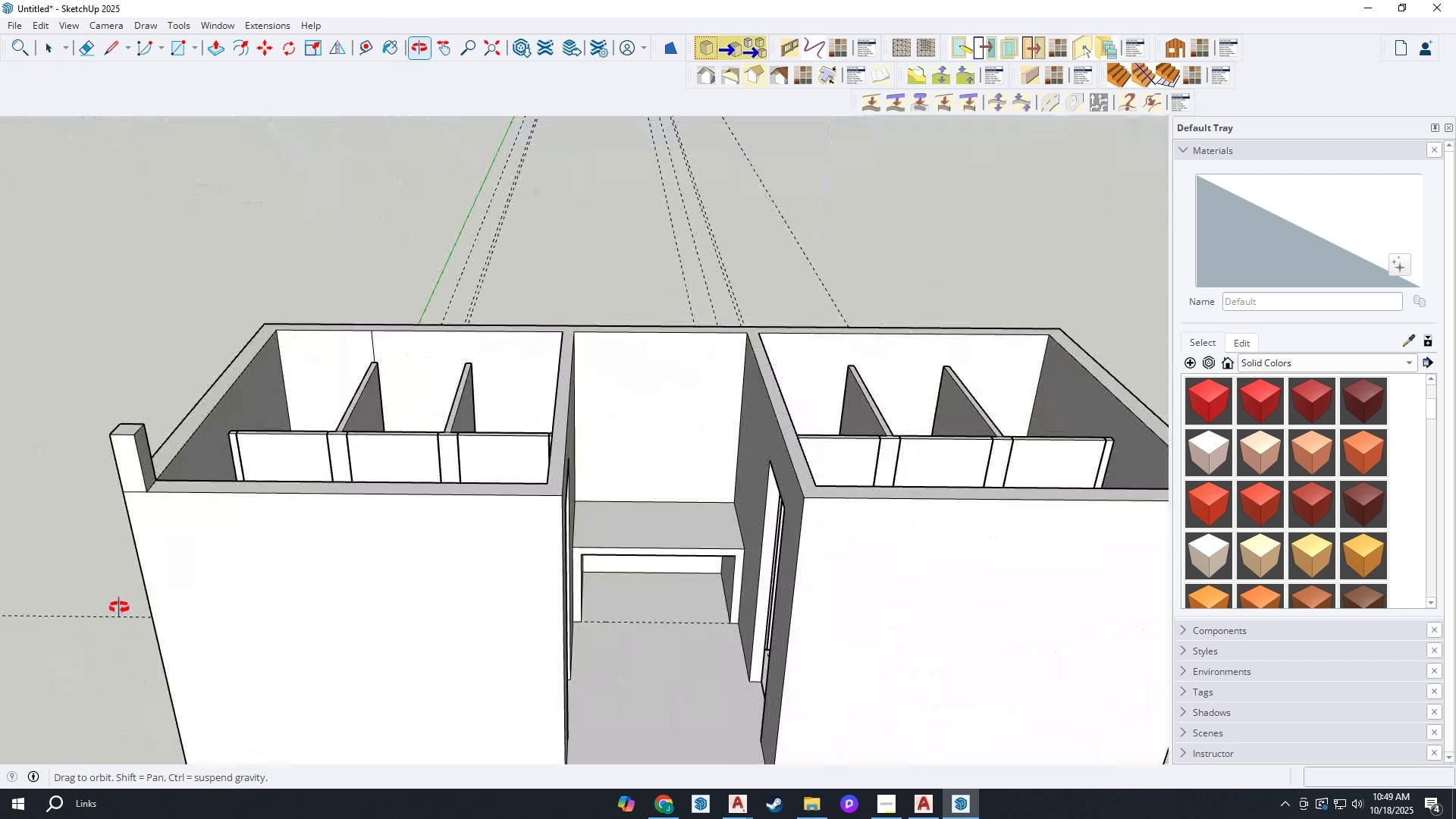 
key(P)
 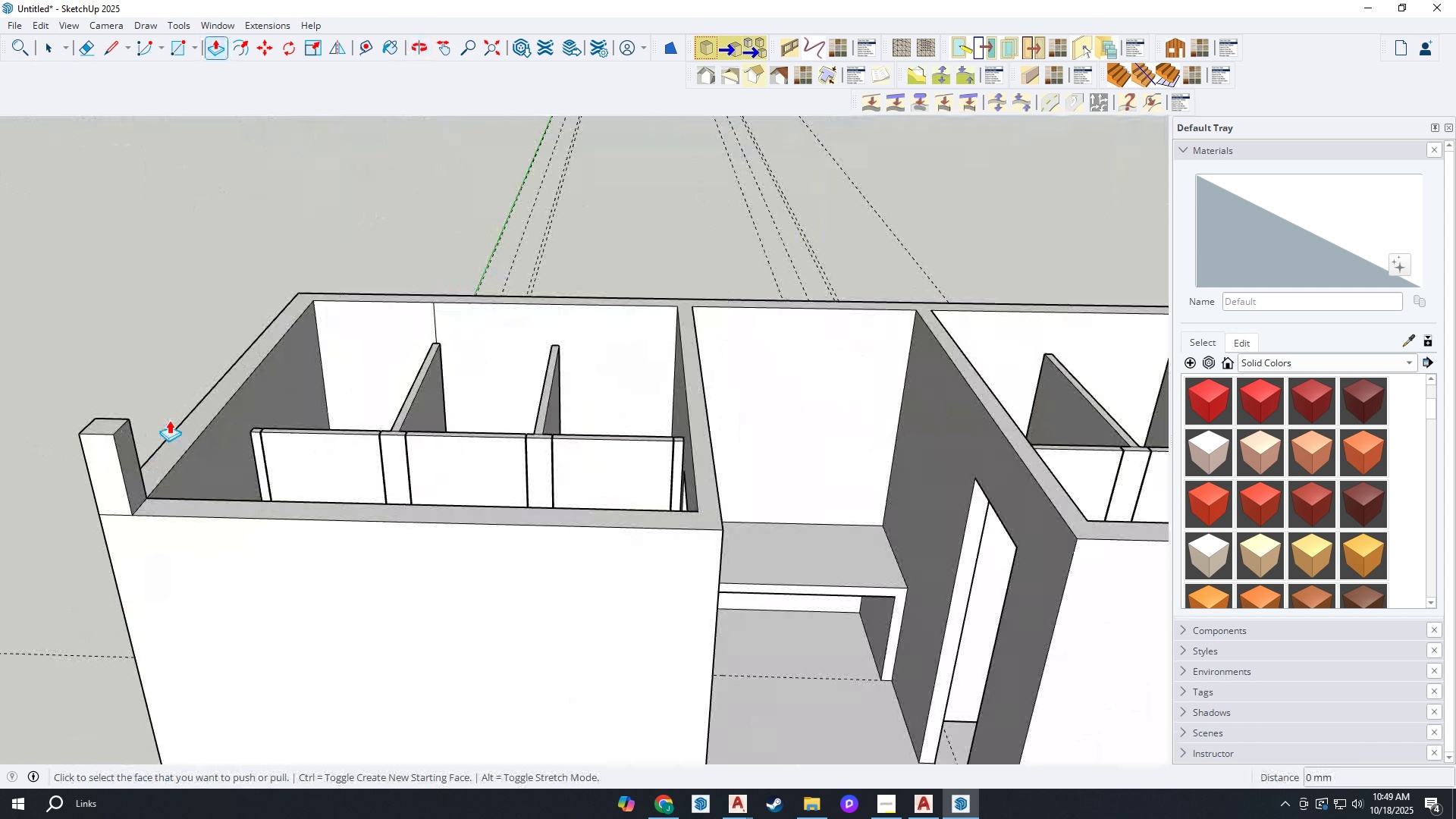 
scroll: coordinate [108, 486], scroll_direction: up, amount: 6.0
 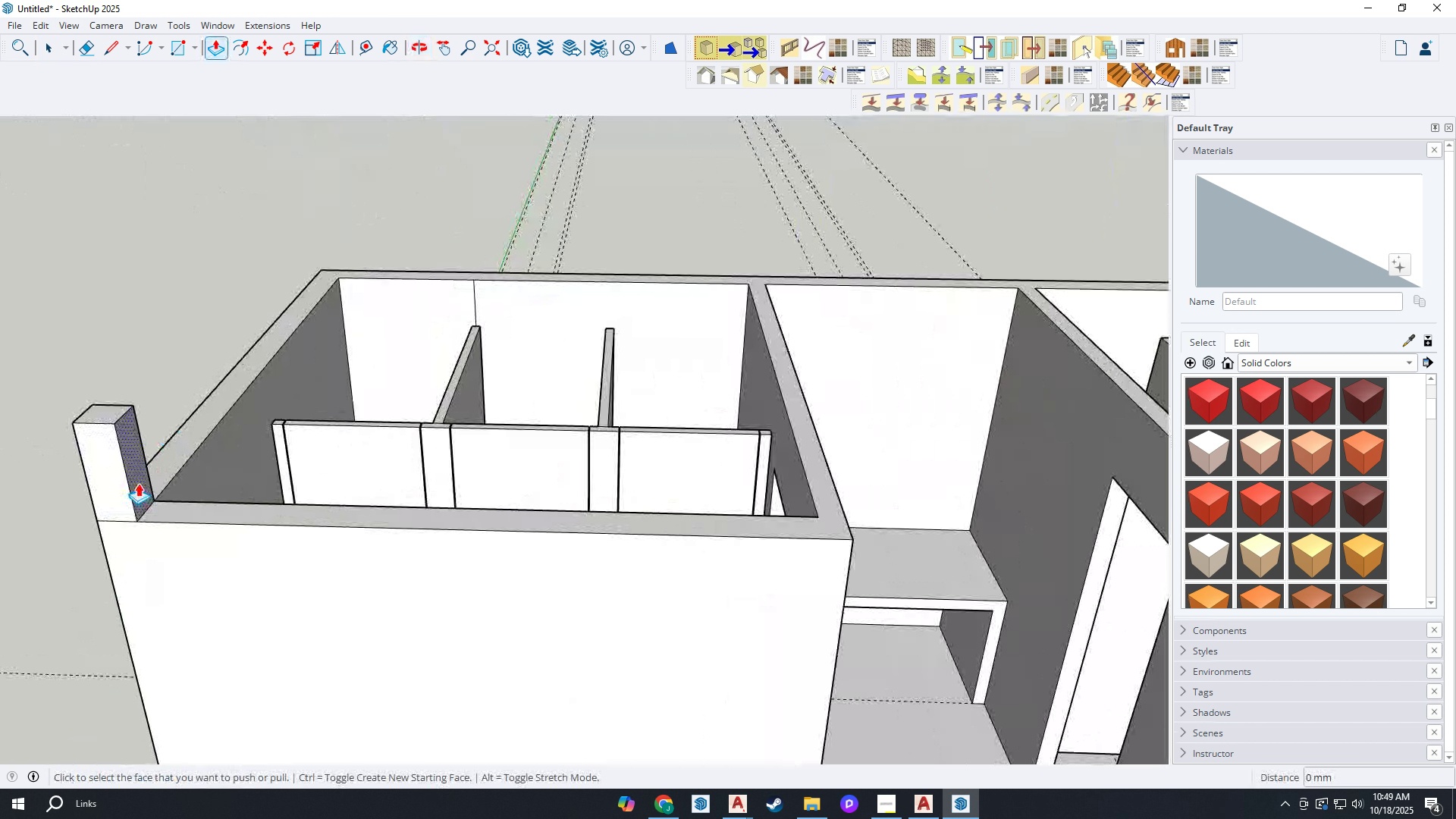 
left_click([138, 483])
 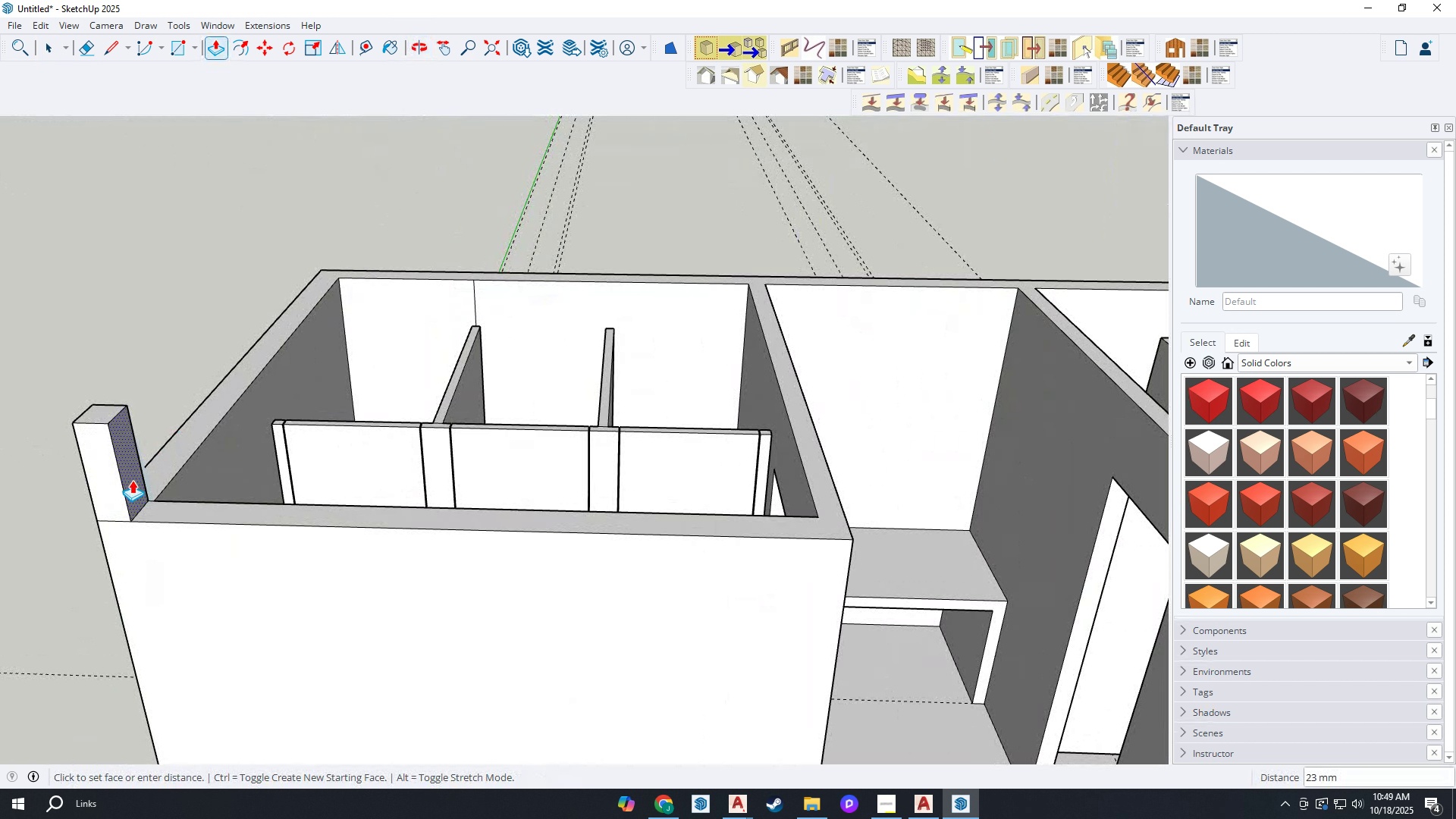 
type(50)
 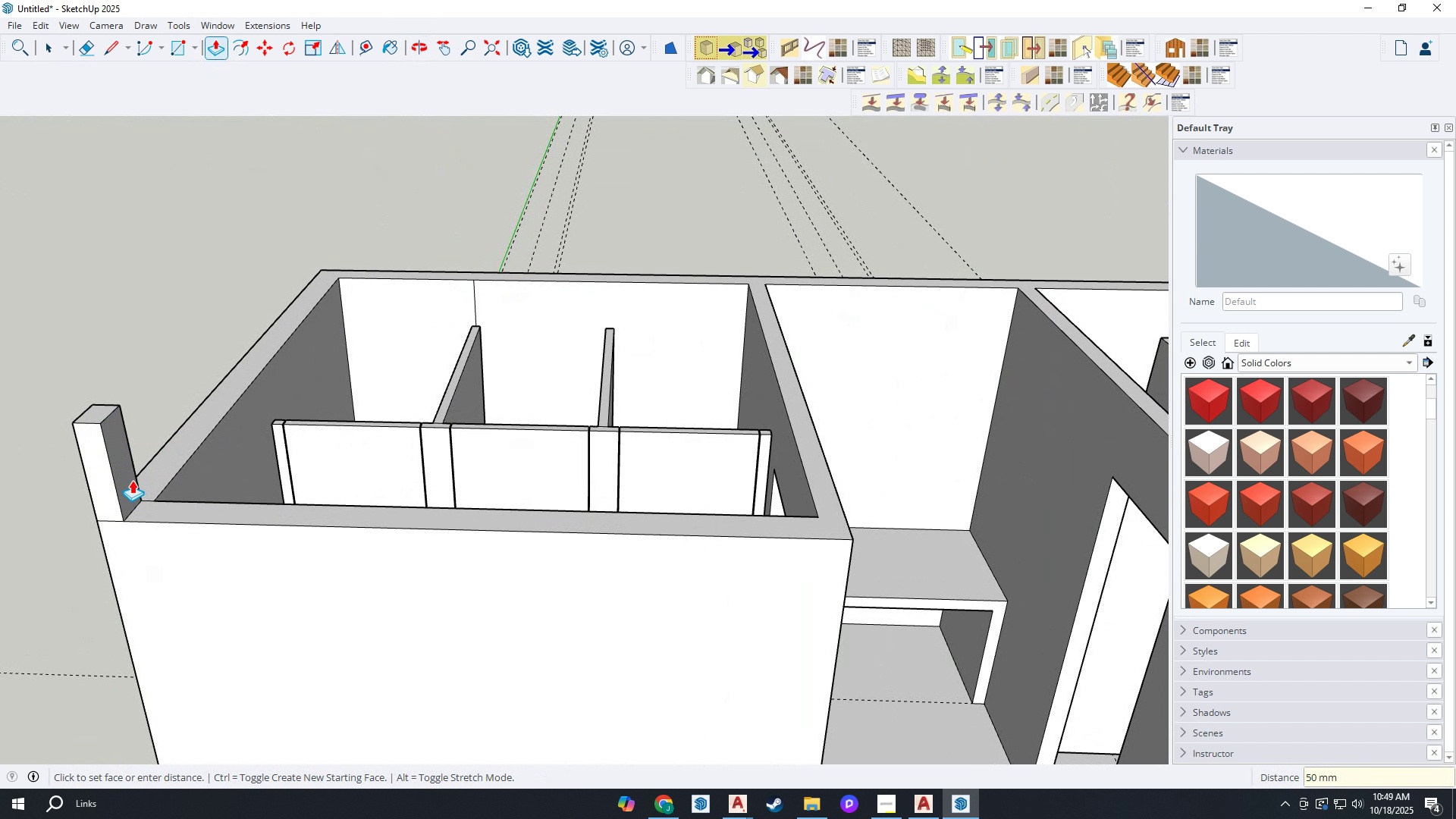 
key(Enter)
 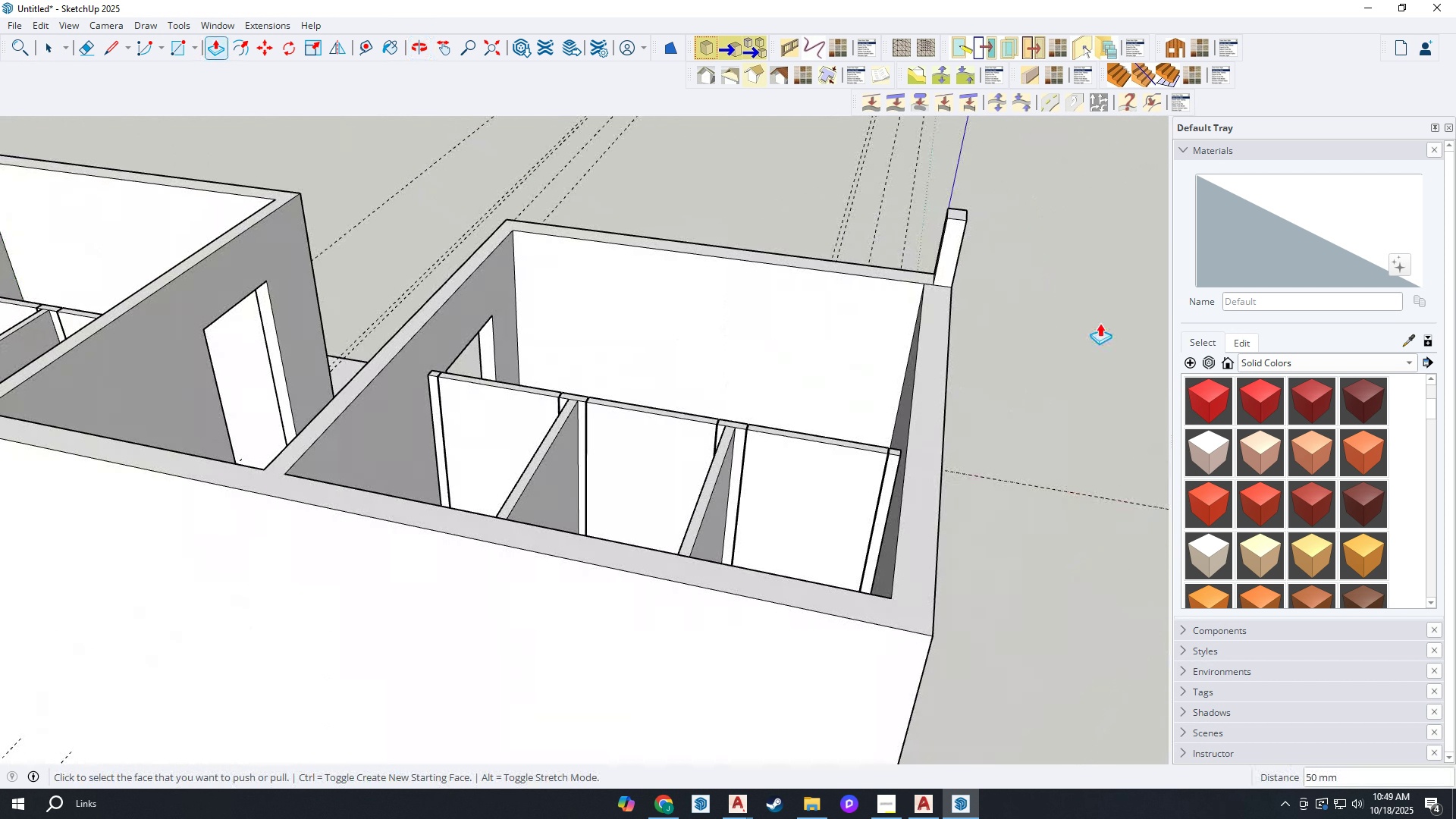 
scroll: coordinate [990, 243], scroll_direction: up, amount: 3.0
 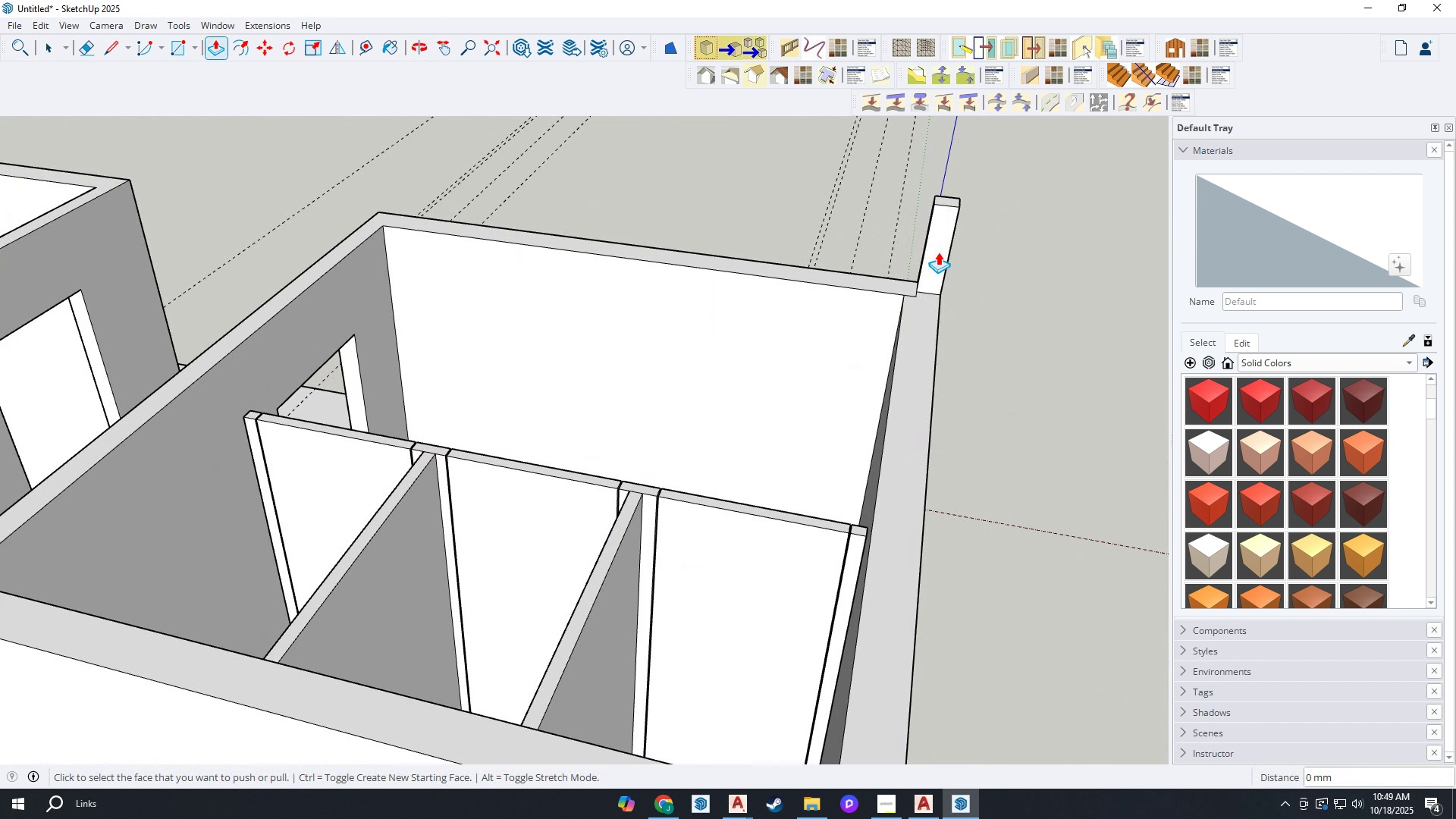 
double_click([938, 252])
 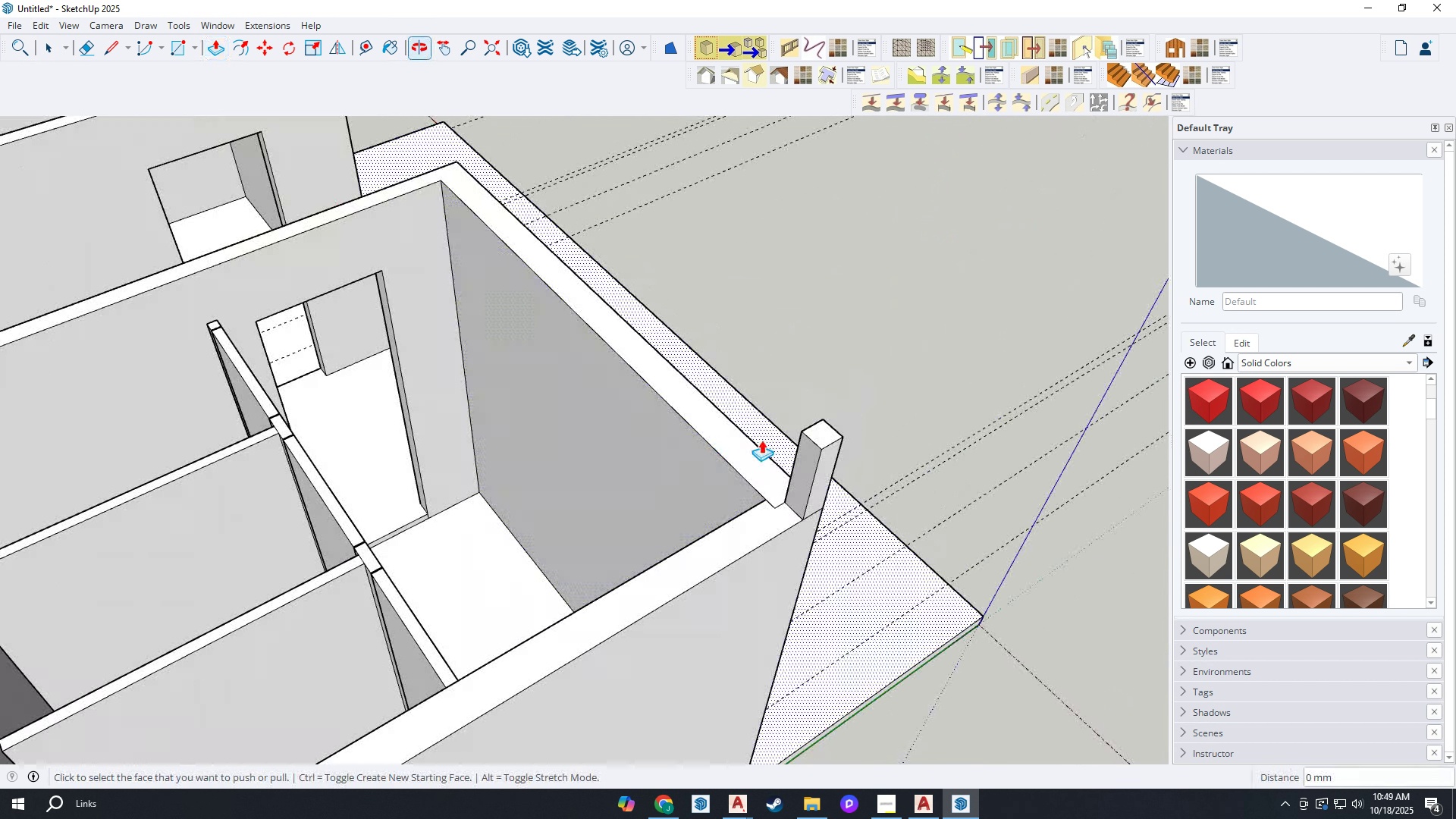 
scroll: coordinate [777, 527], scroll_direction: up, amount: 5.0
 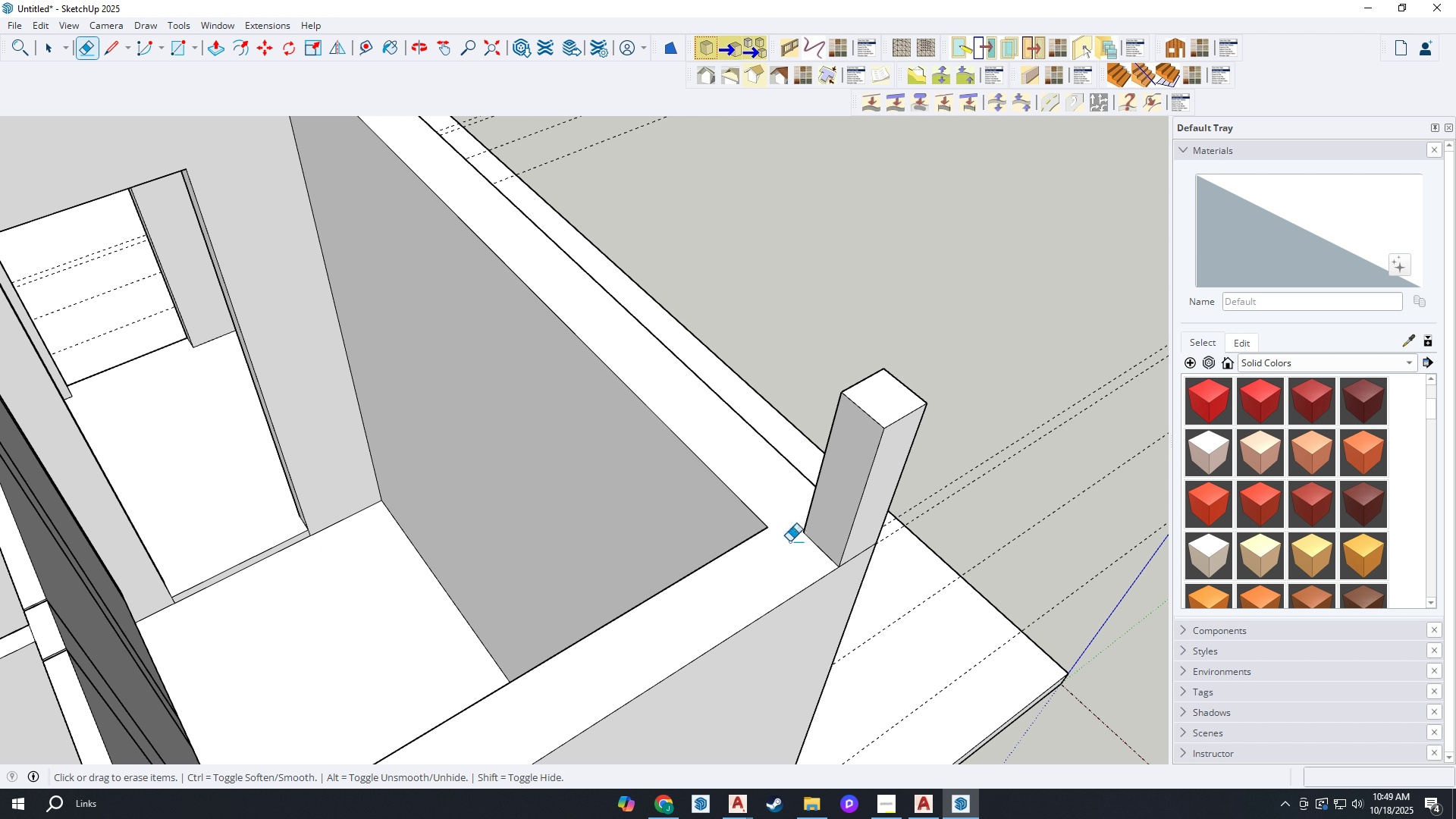 
key(E)
 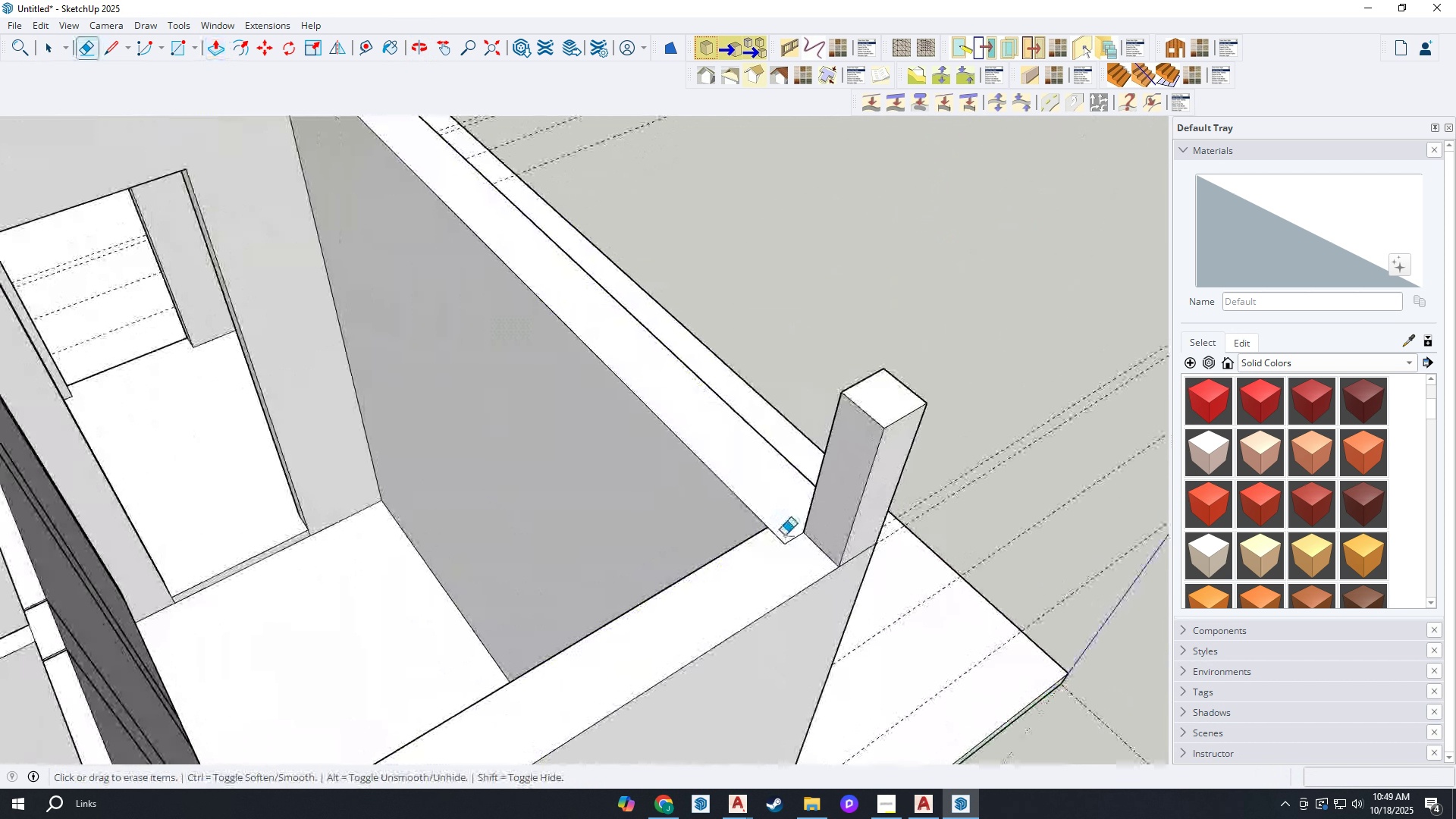 
left_click_drag(start_coordinate=[784, 532], to_coordinate=[783, 547])
 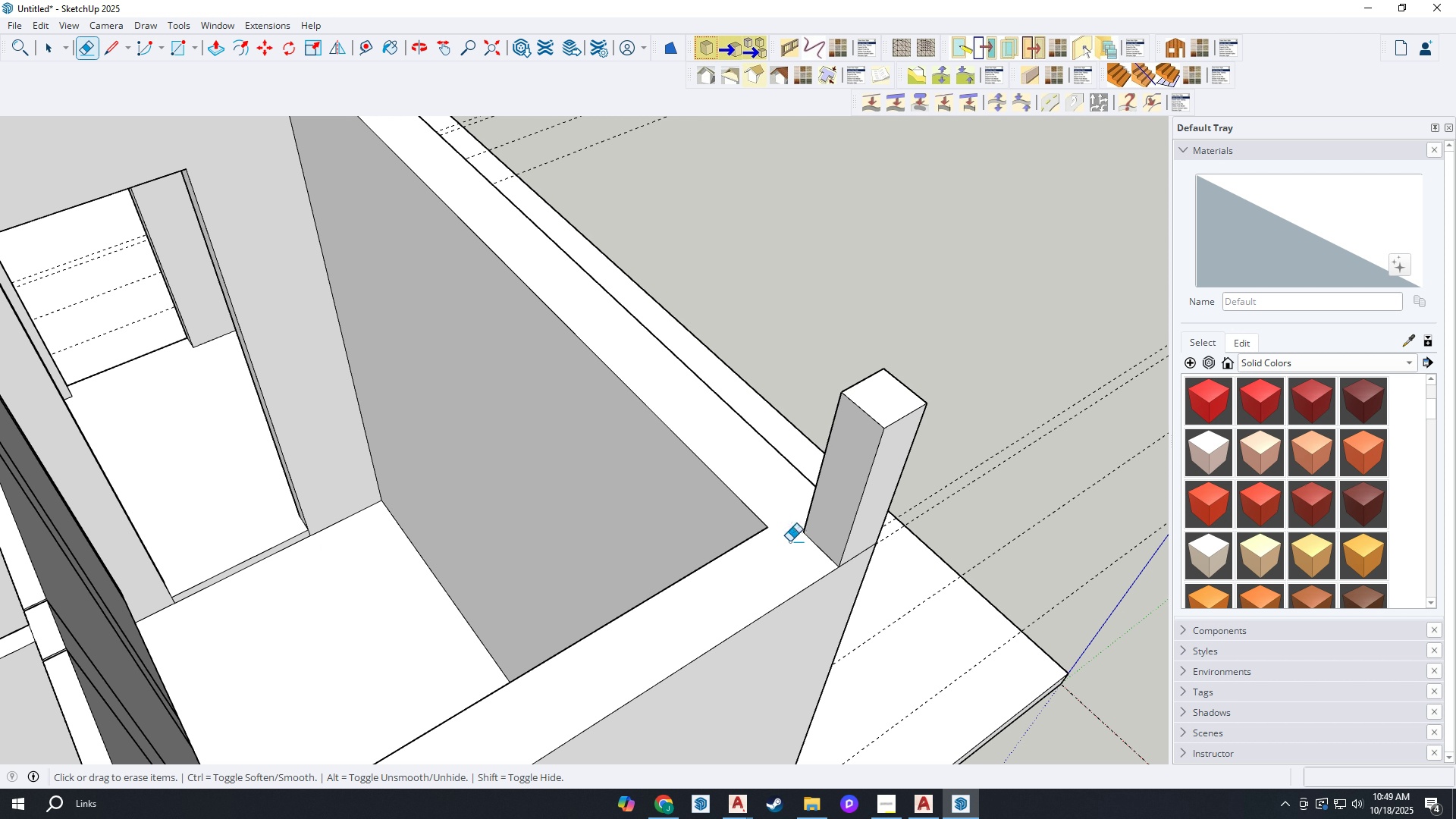 
double_click([789, 541])
 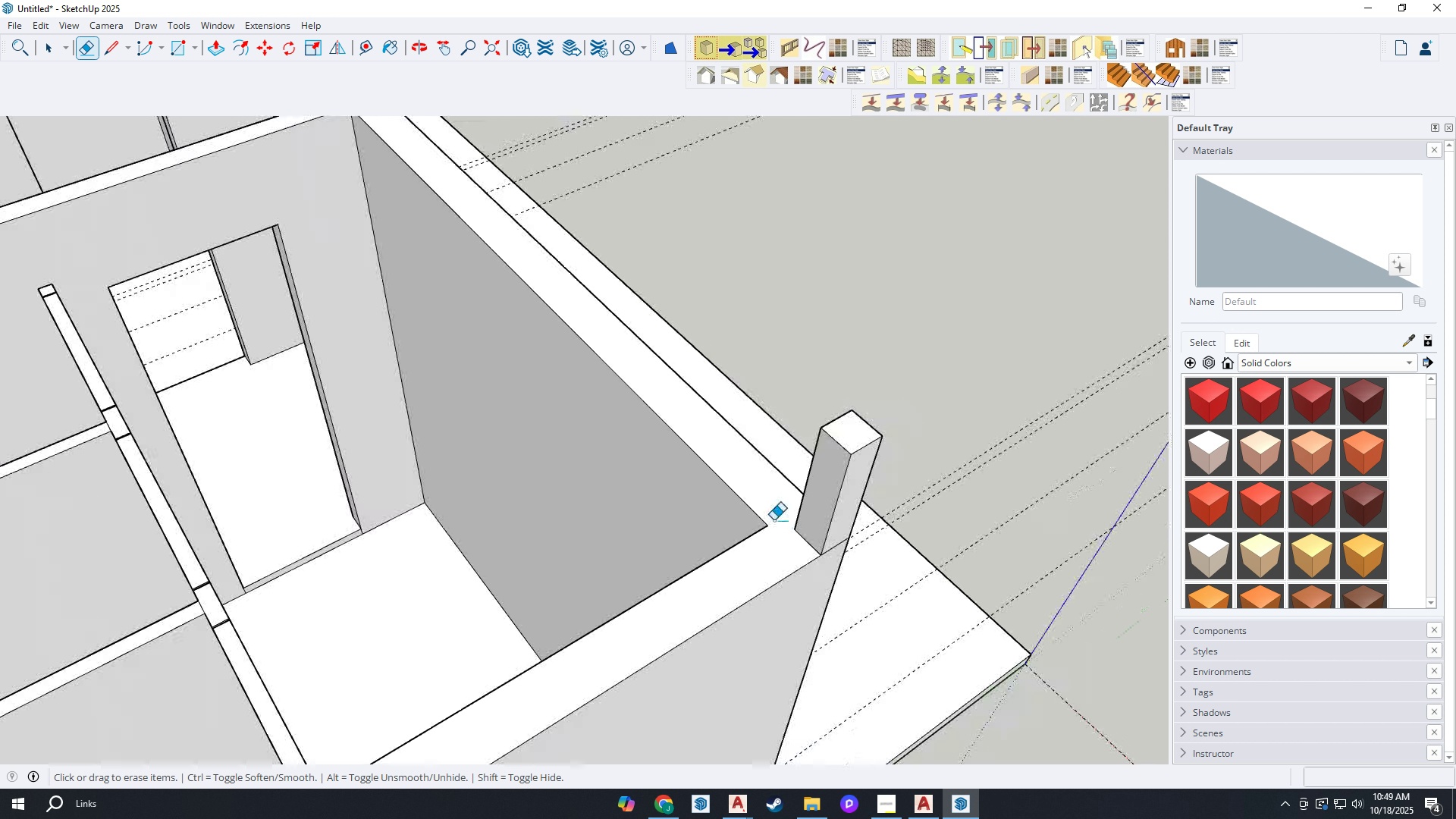 
scroll: coordinate [121, 360], scroll_direction: down, amount: 6.0
 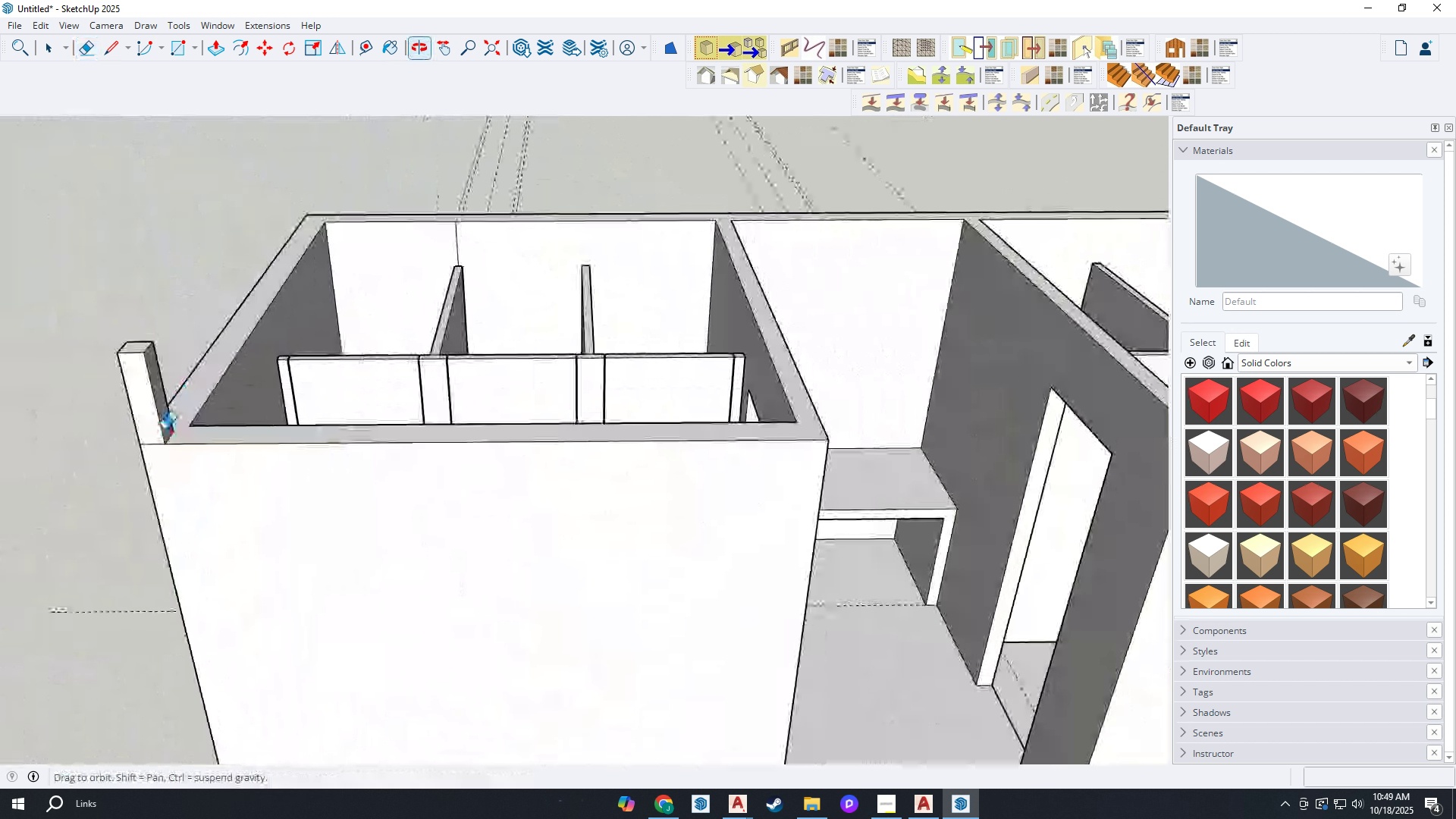 
scroll: coordinate [234, 358], scroll_direction: up, amount: 3.0
 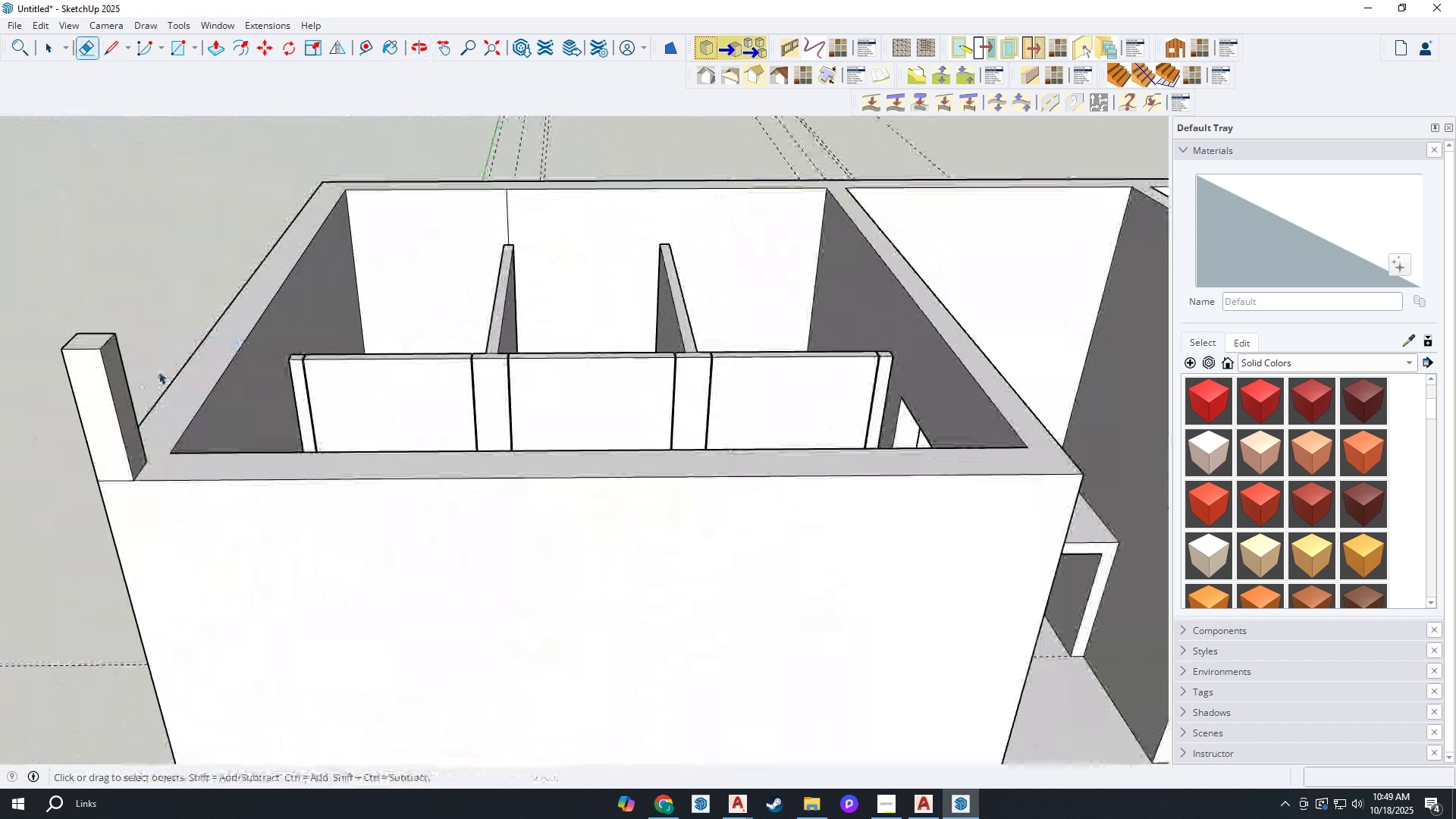 
key(Space)
 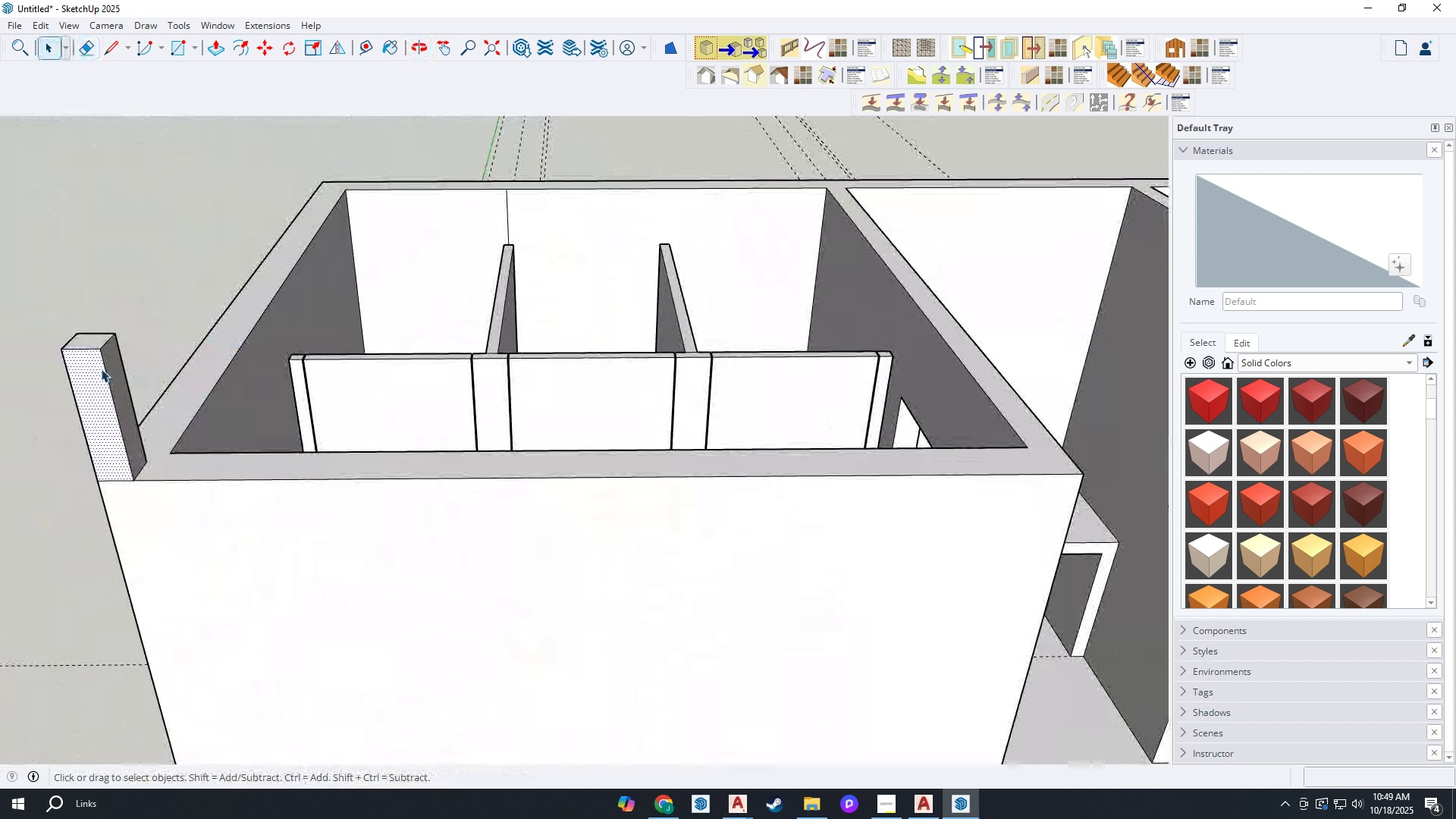 
left_click([101, 369])
 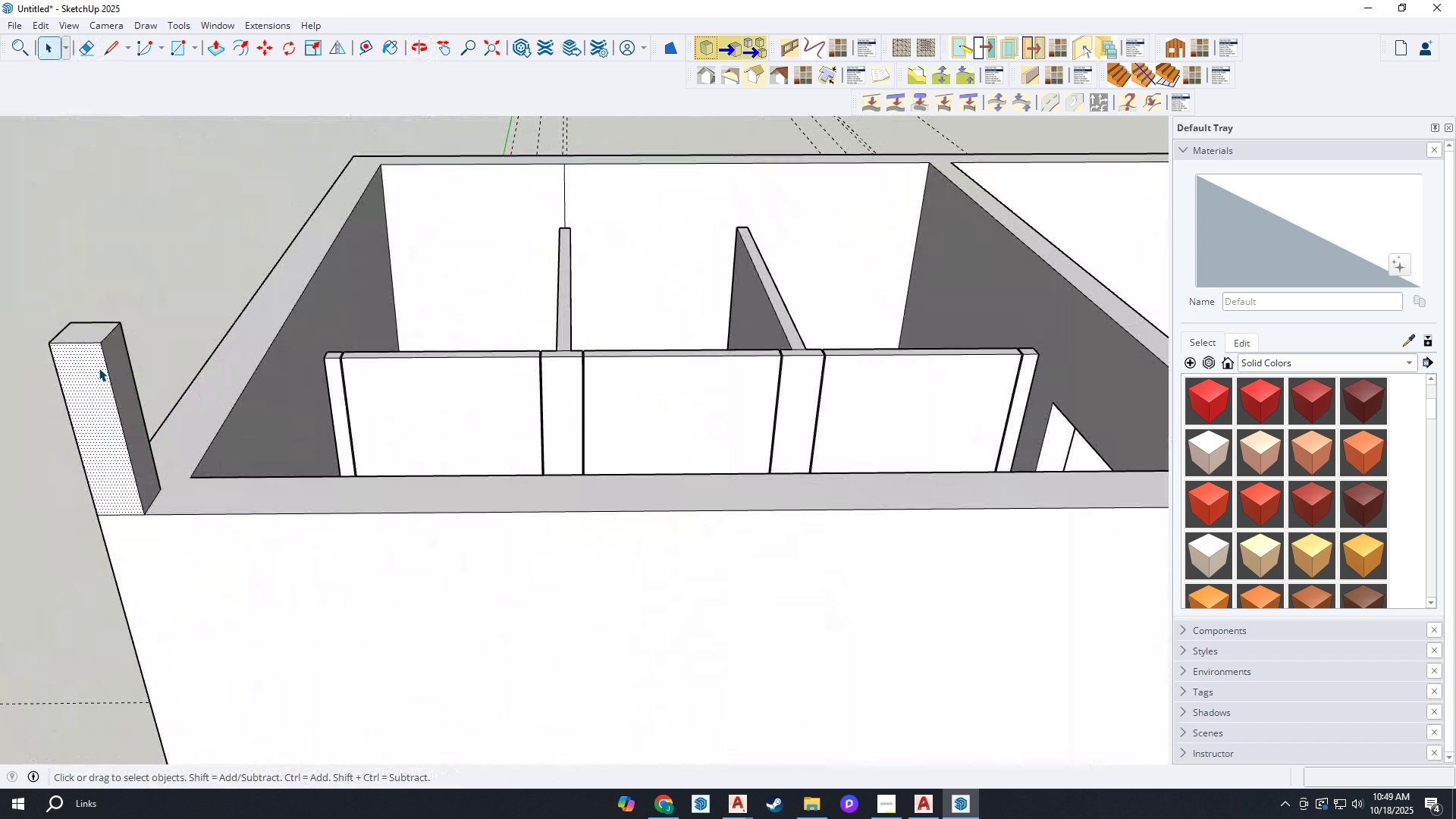 
scroll: coordinate [102, 378], scroll_direction: up, amount: 1.0
 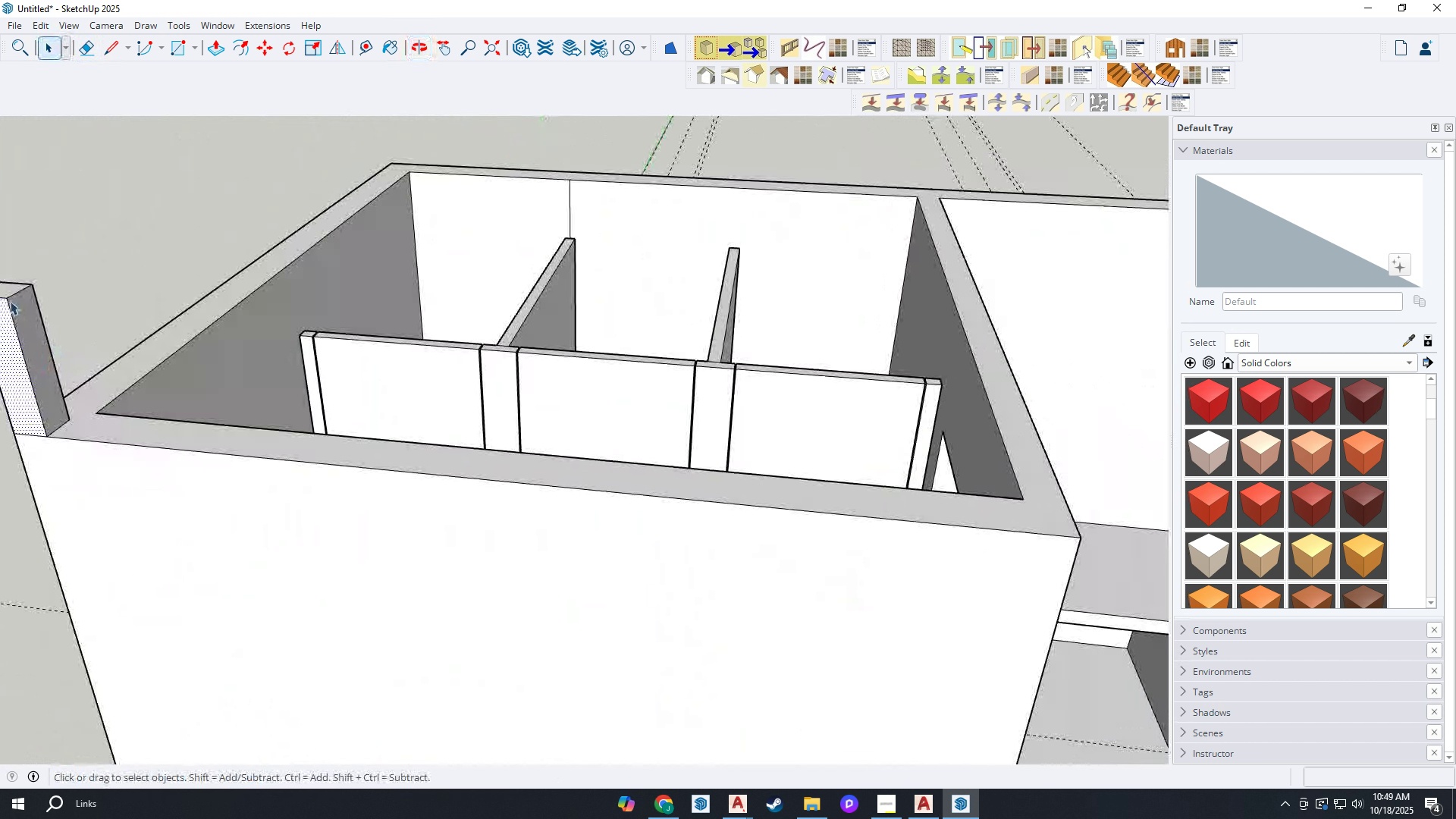 
left_click([14, 297])
 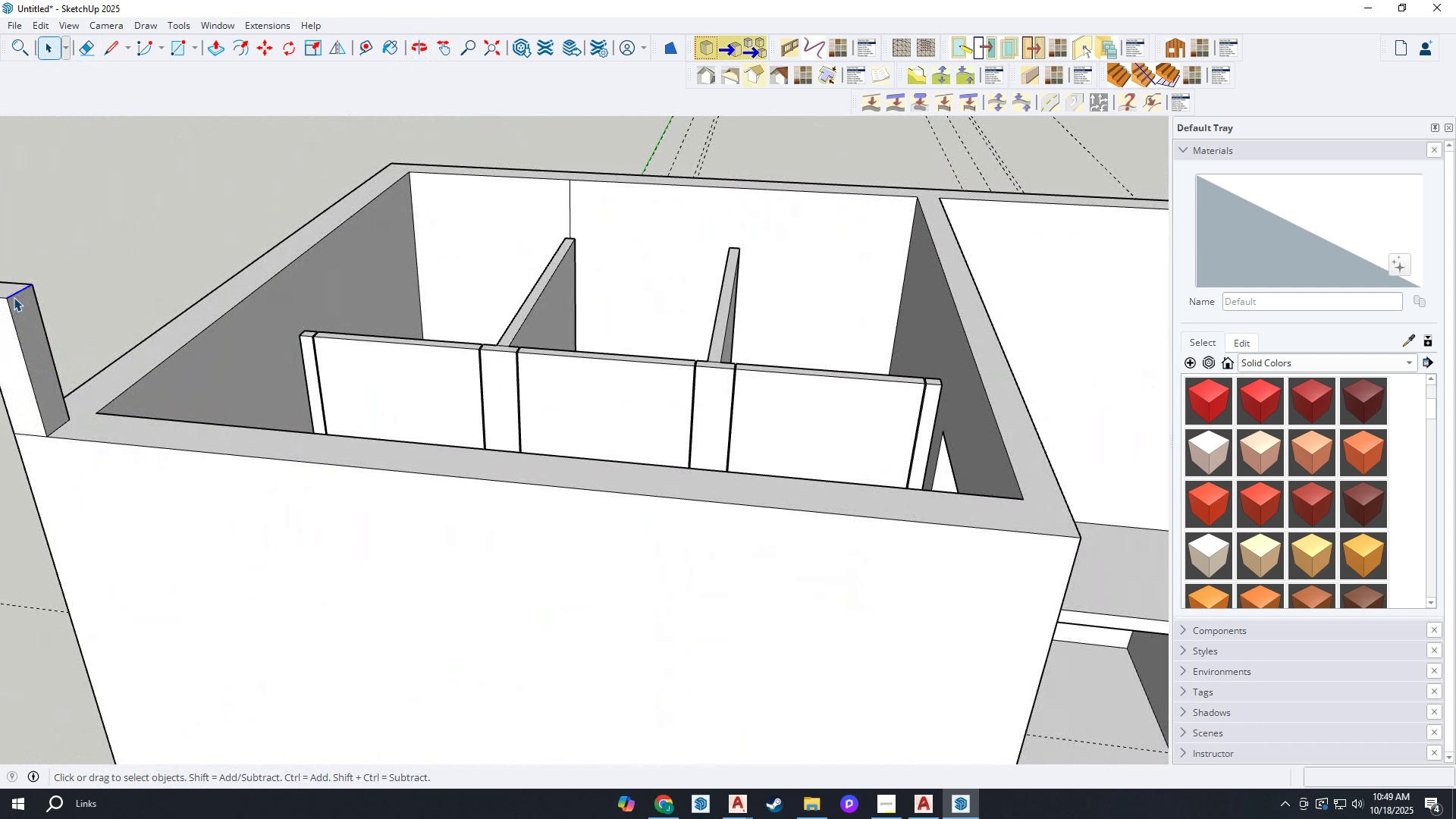 
key(M)
 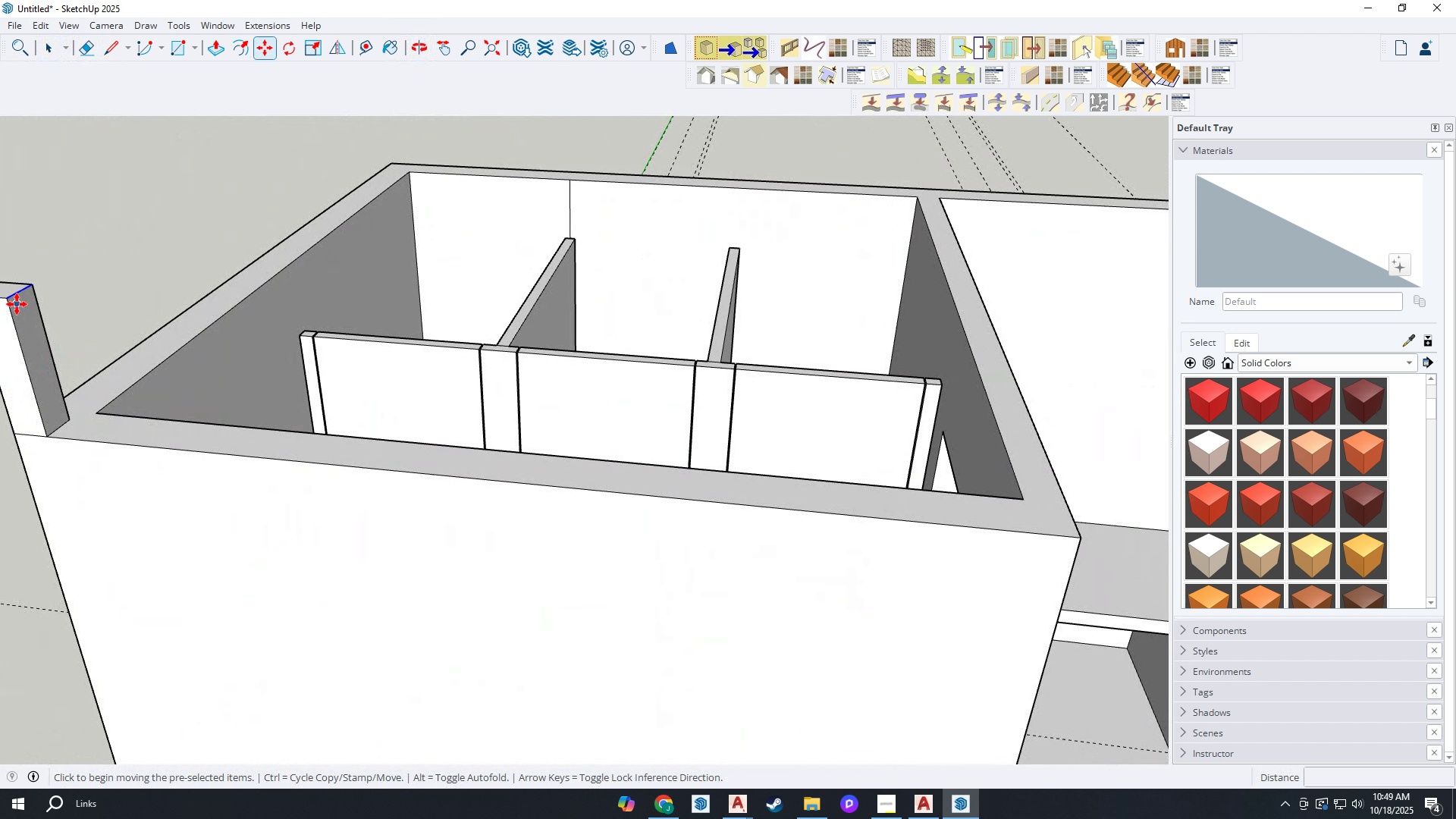 
key(Control+ControlLeft)
 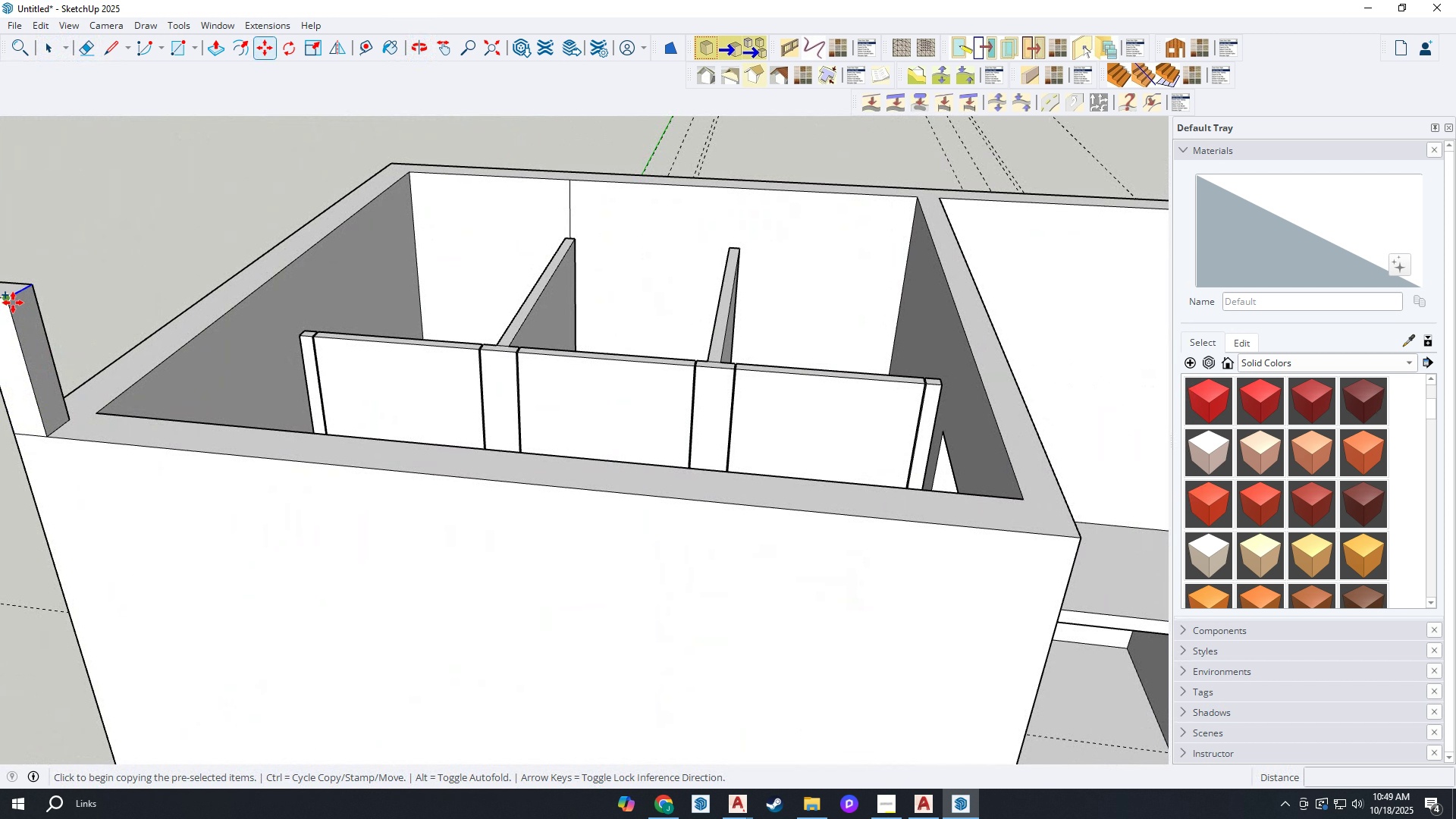 
left_click([13, 303])
 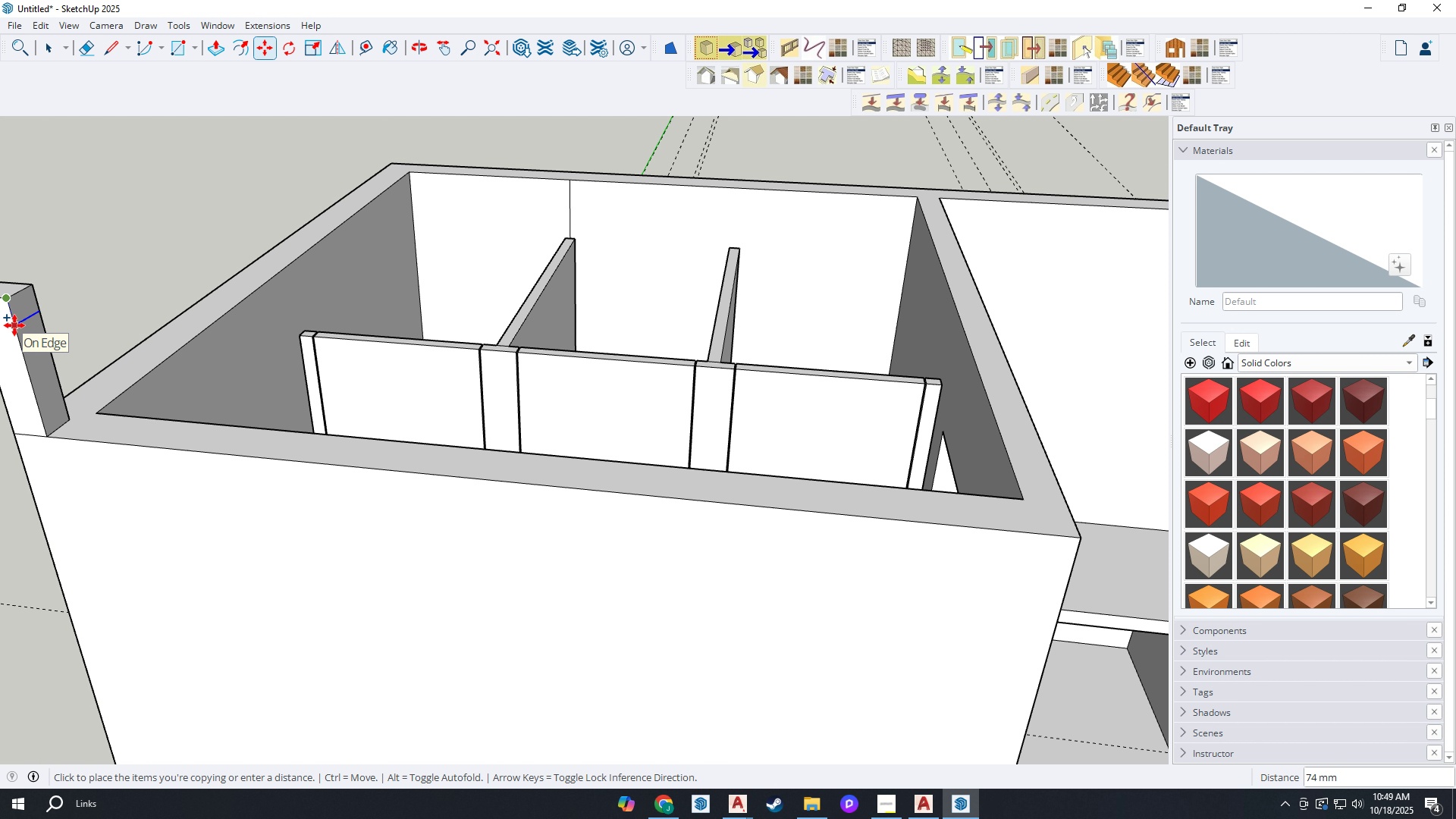 
type(50)
 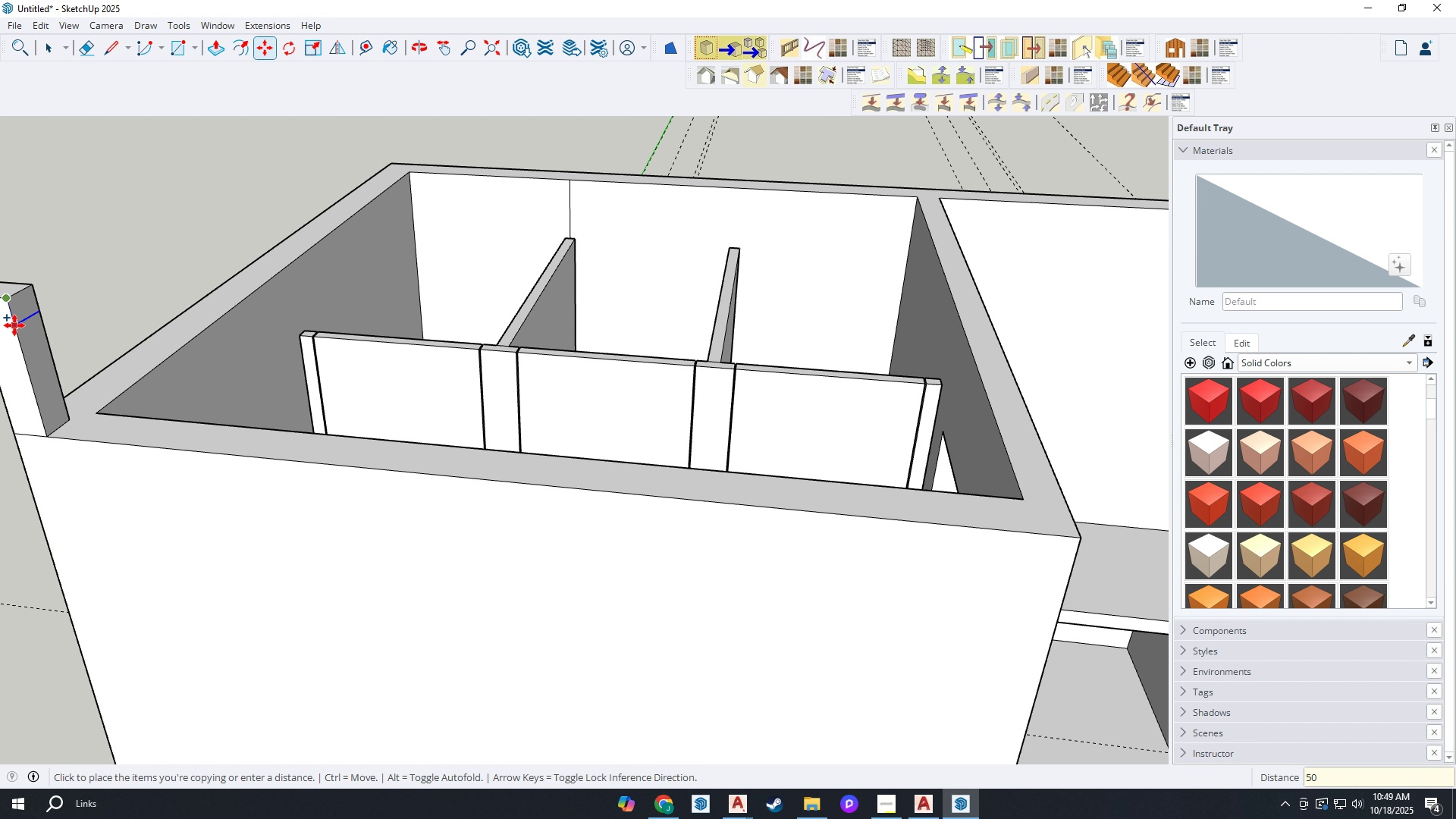 
key(Enter)
 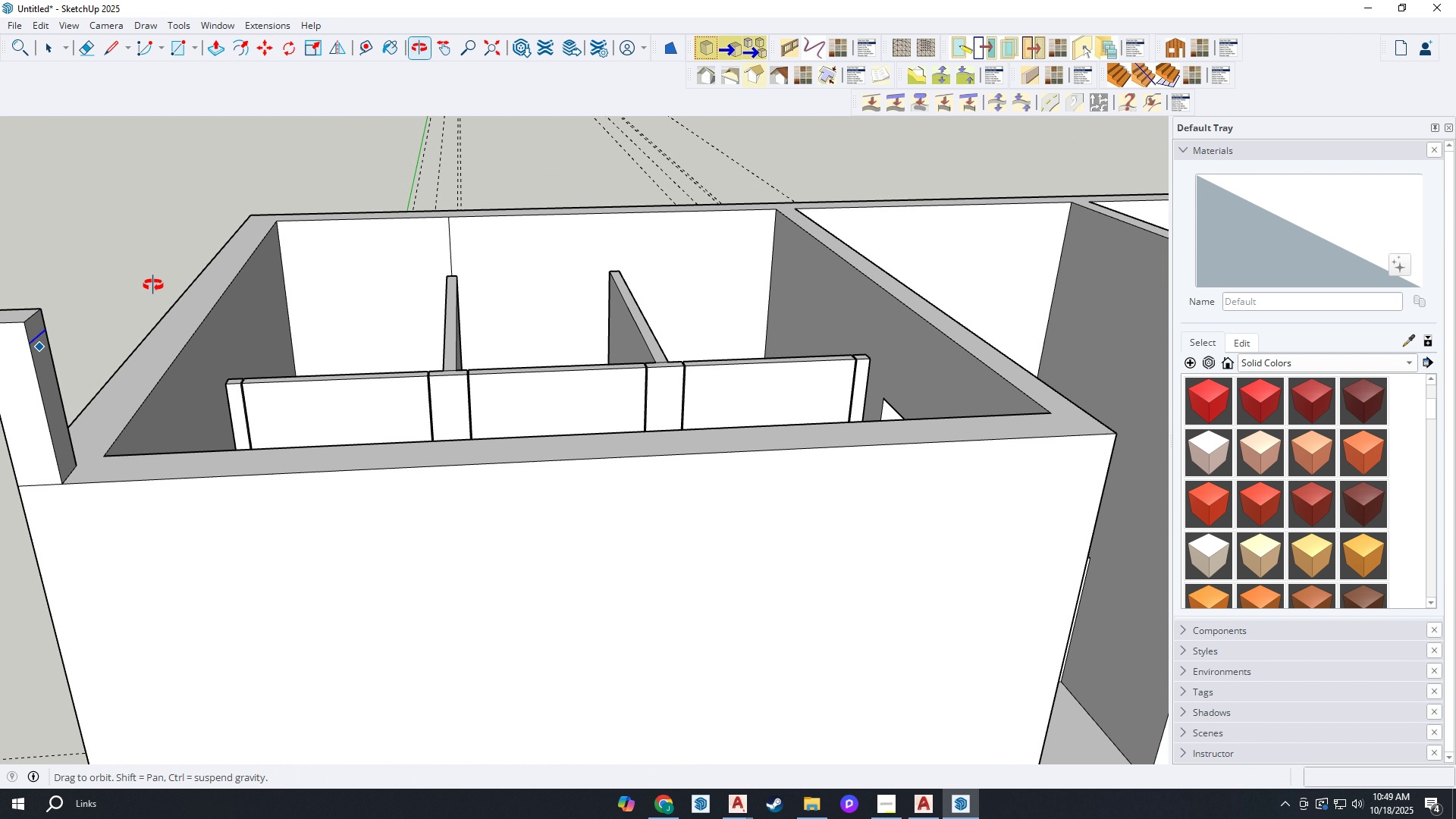 
scroll: coordinate [85, 334], scroll_direction: up, amount: 2.0
 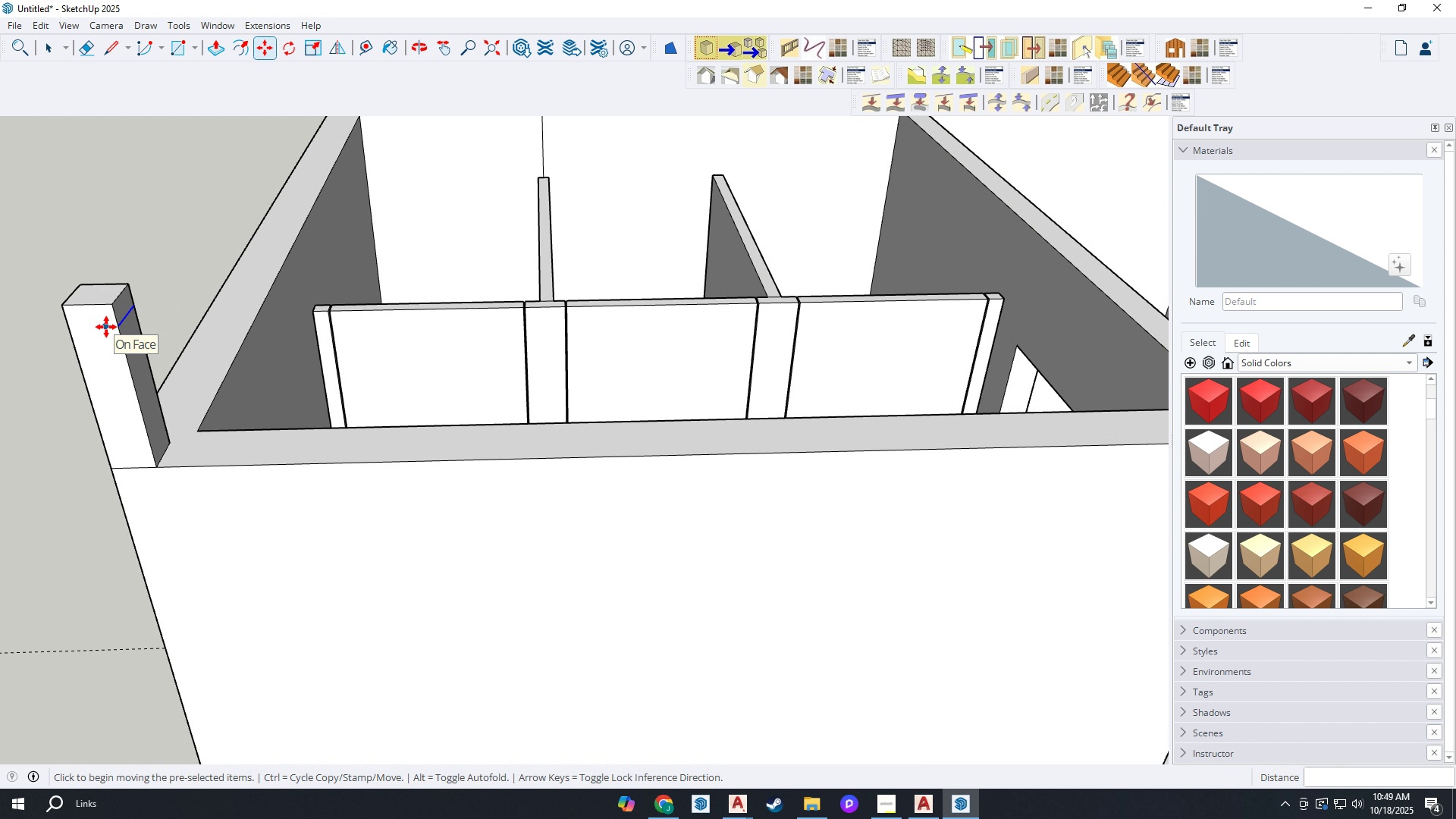 
type(pt)
 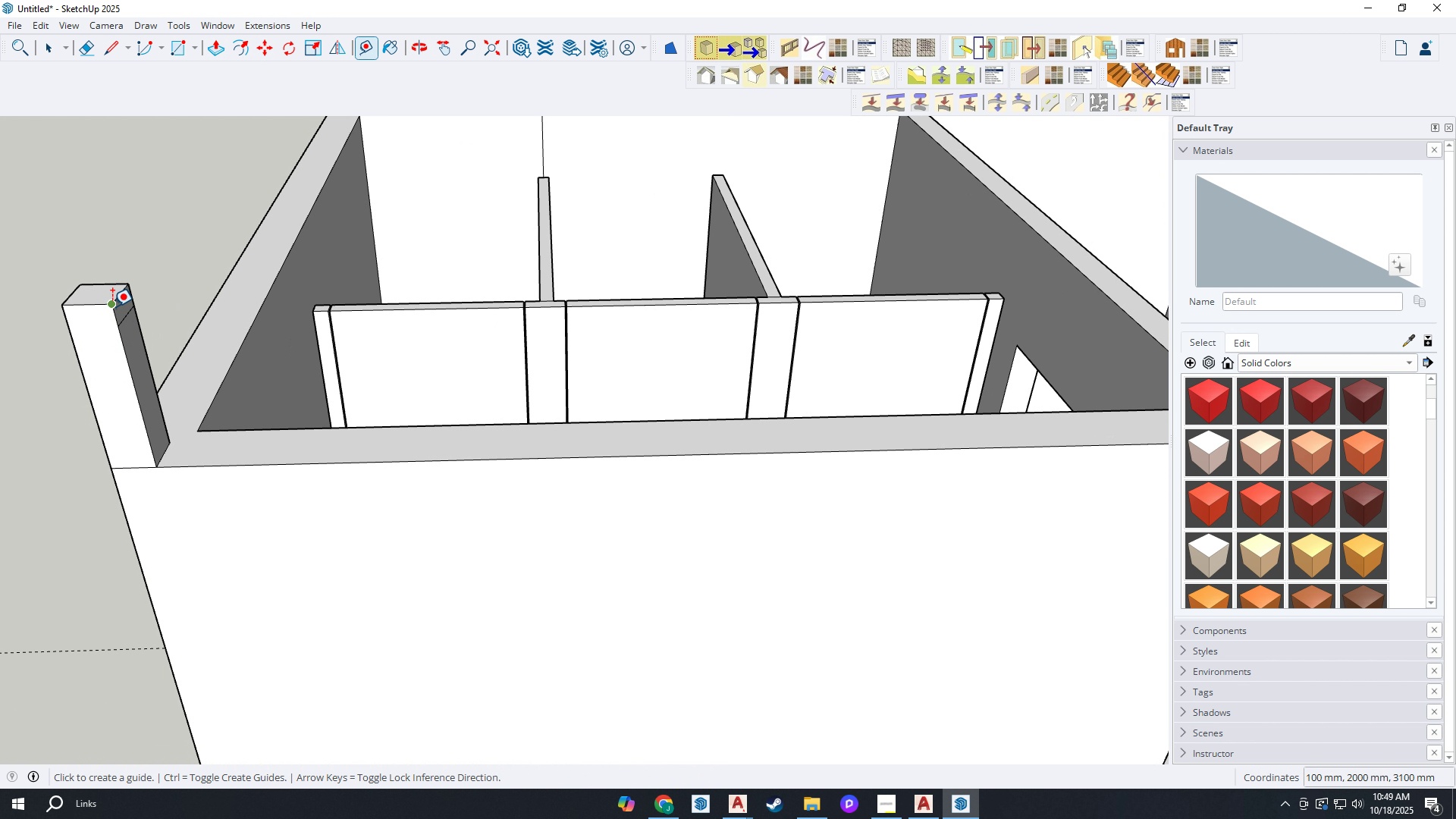 
left_click([112, 306])
 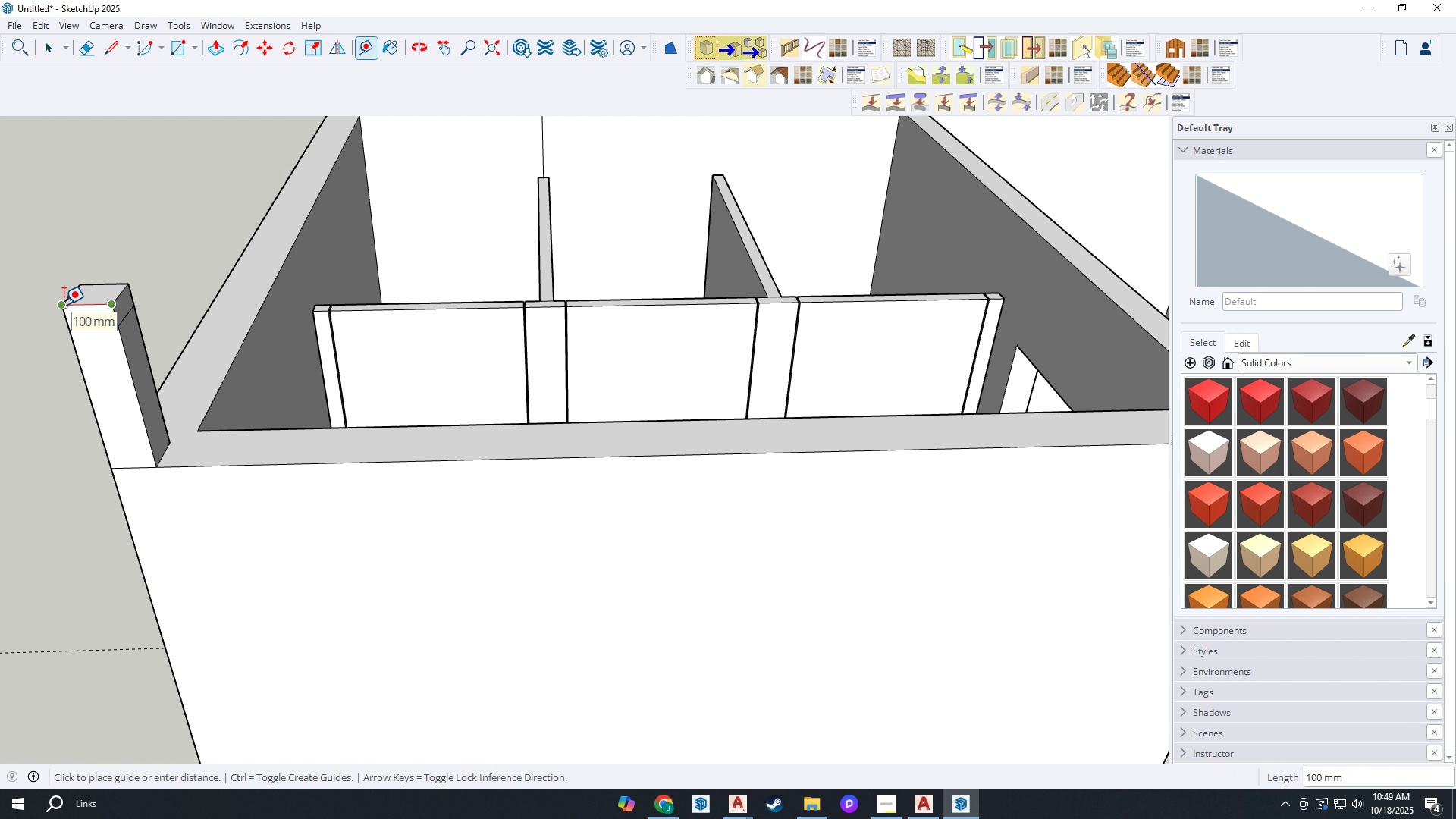 
key(Escape)
 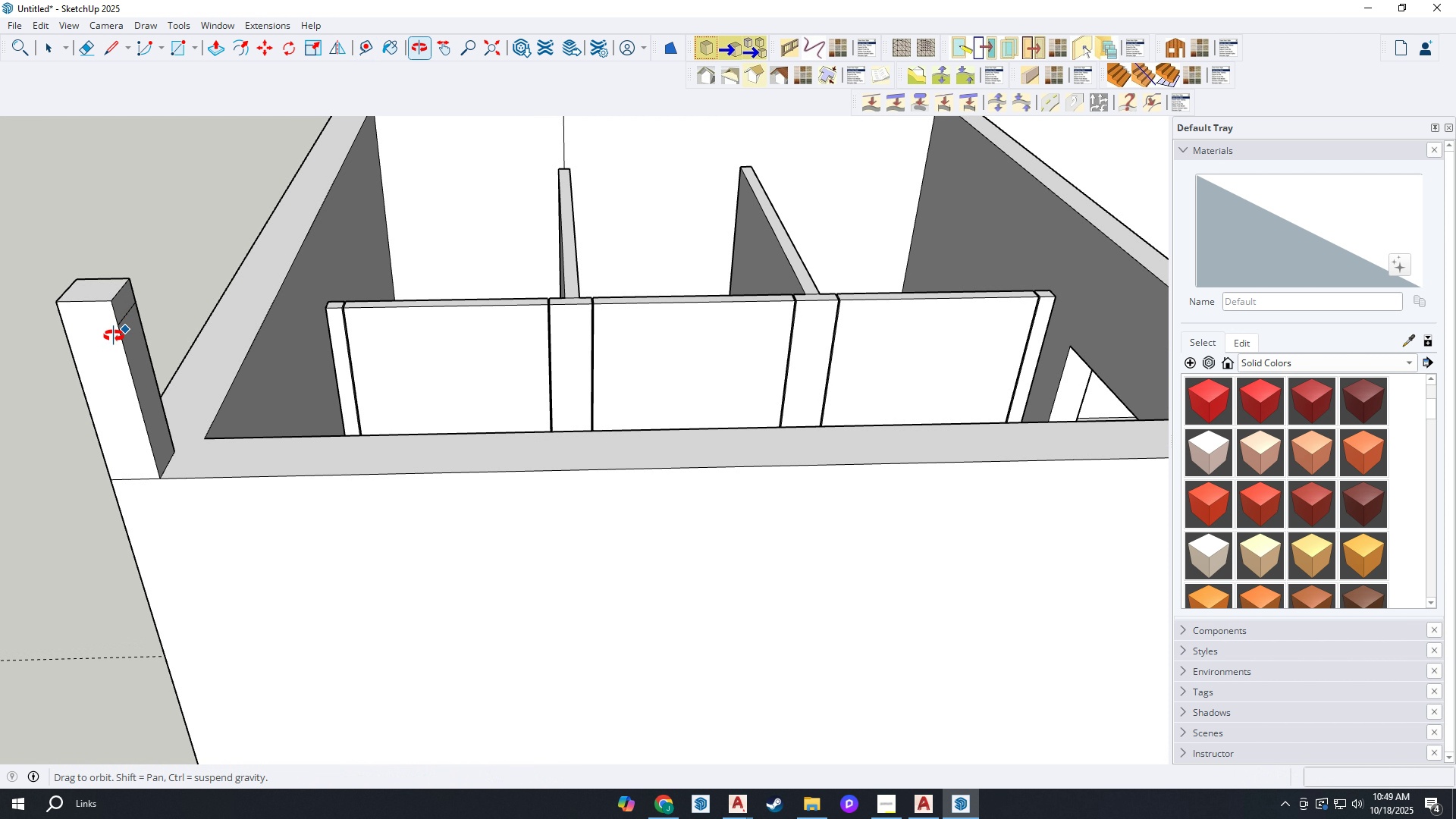 
scroll: coordinate [124, 331], scroll_direction: up, amount: 1.0
 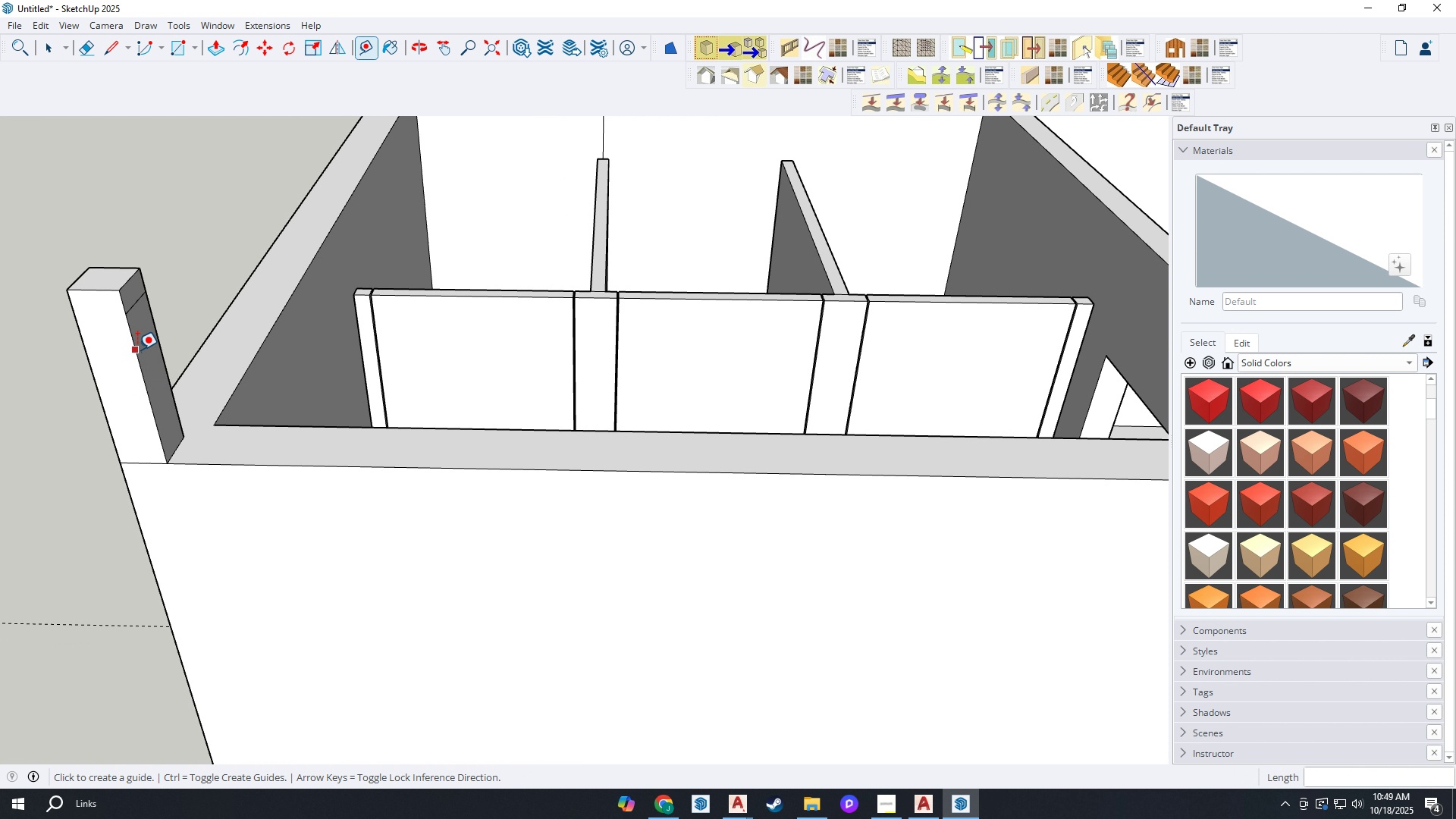 
key(P)
 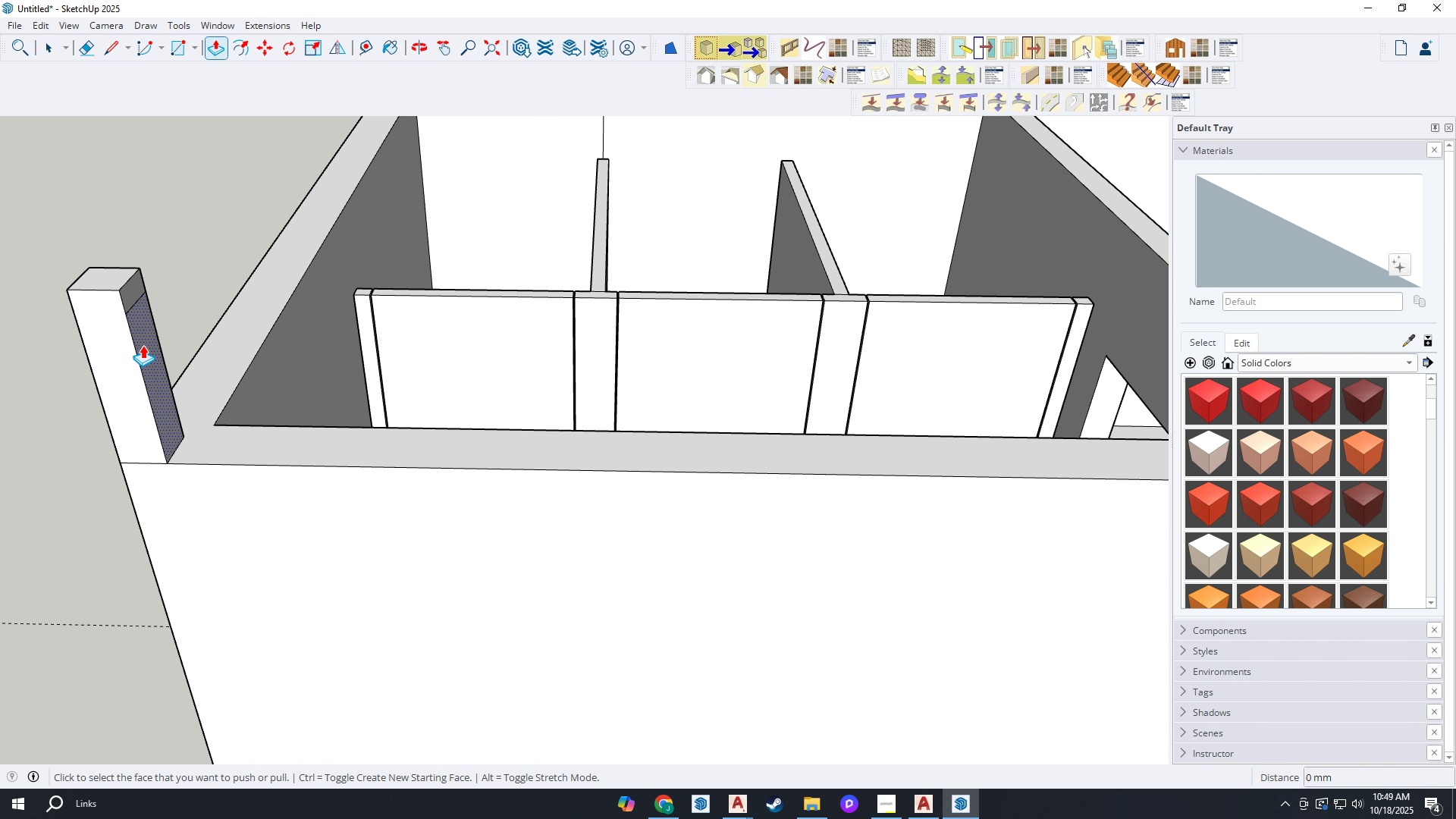 
left_click([143, 345])
 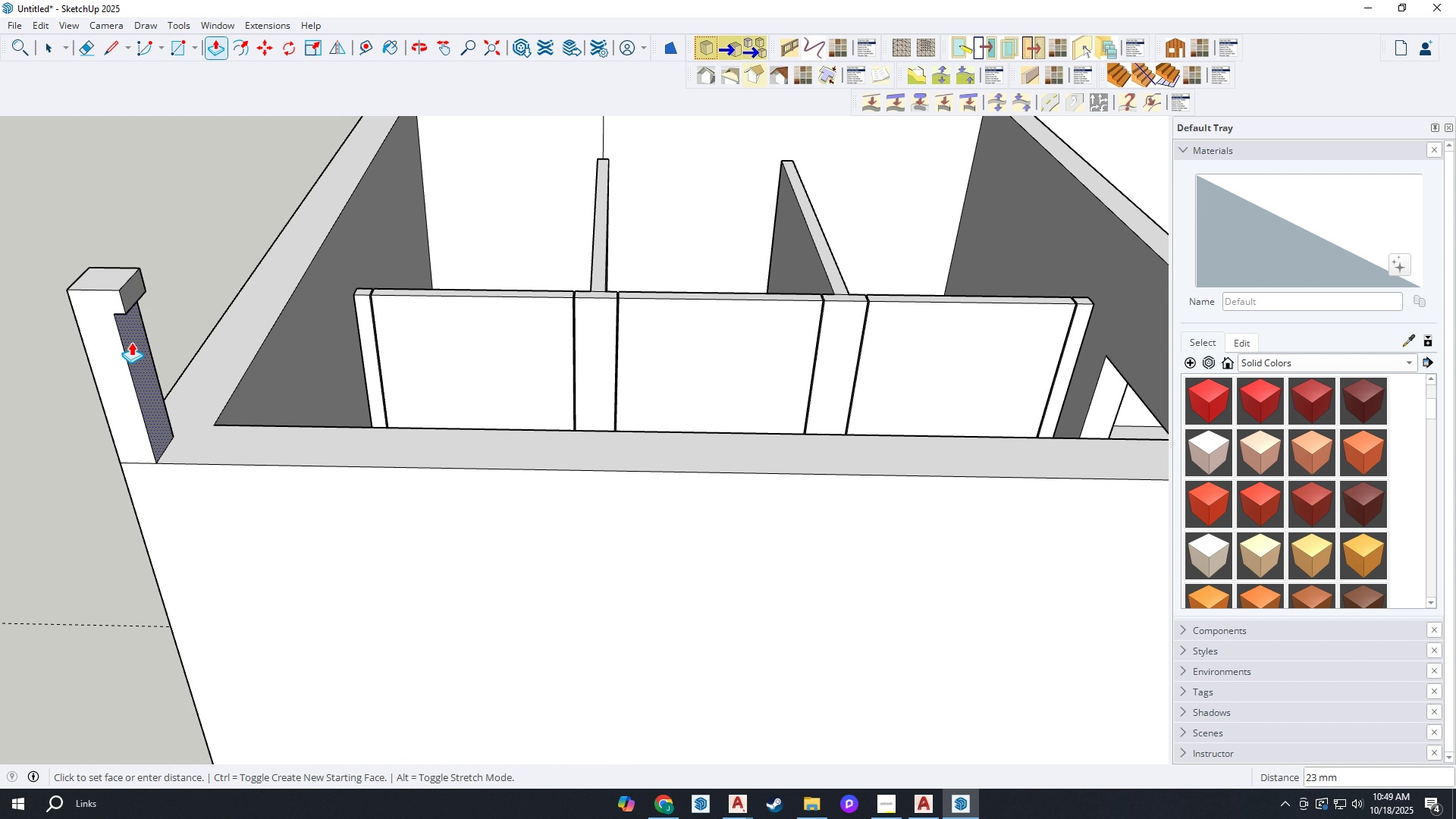 
type(50)
 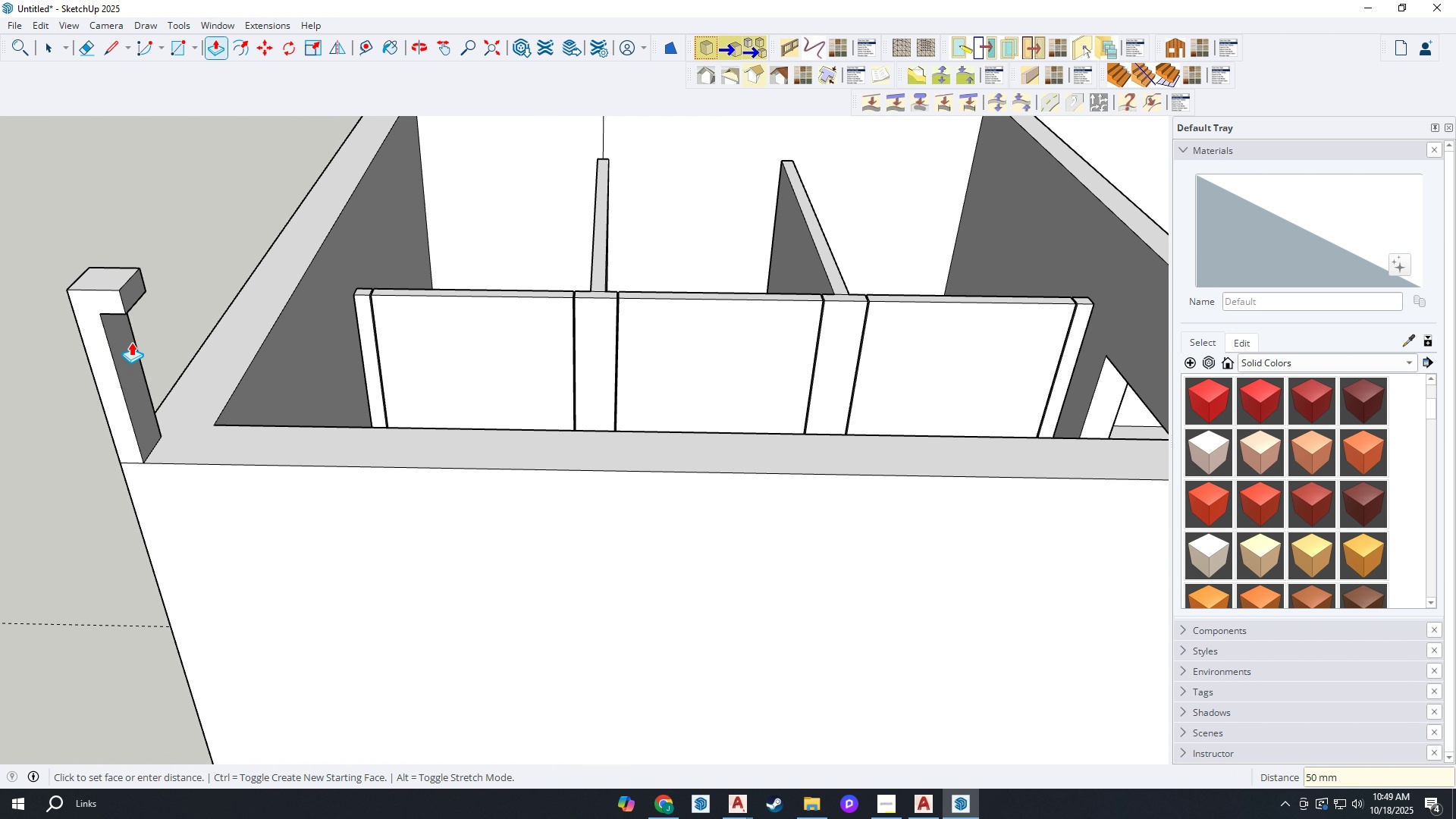 
key(Enter)
 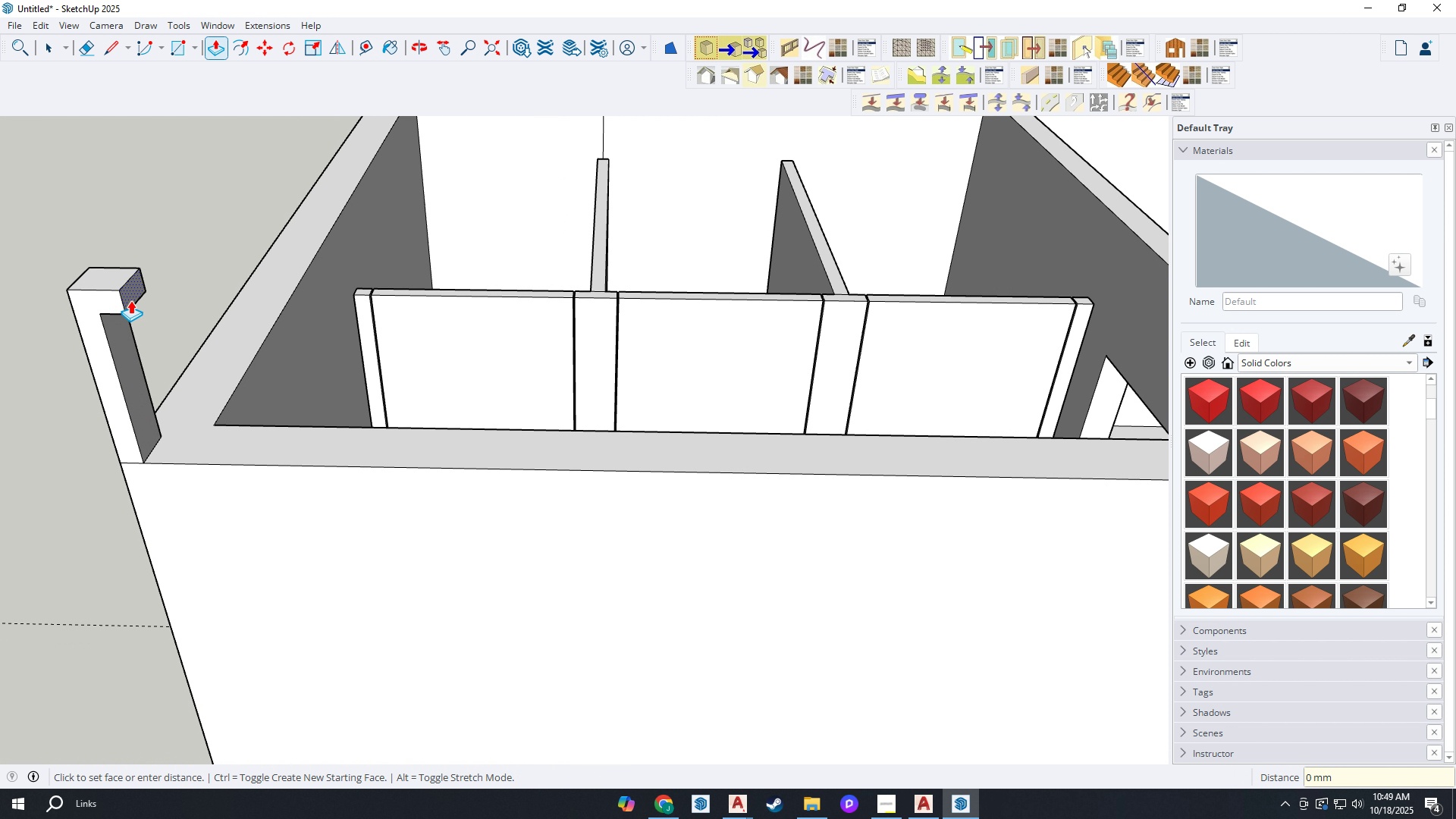 
left_click([130, 300])
 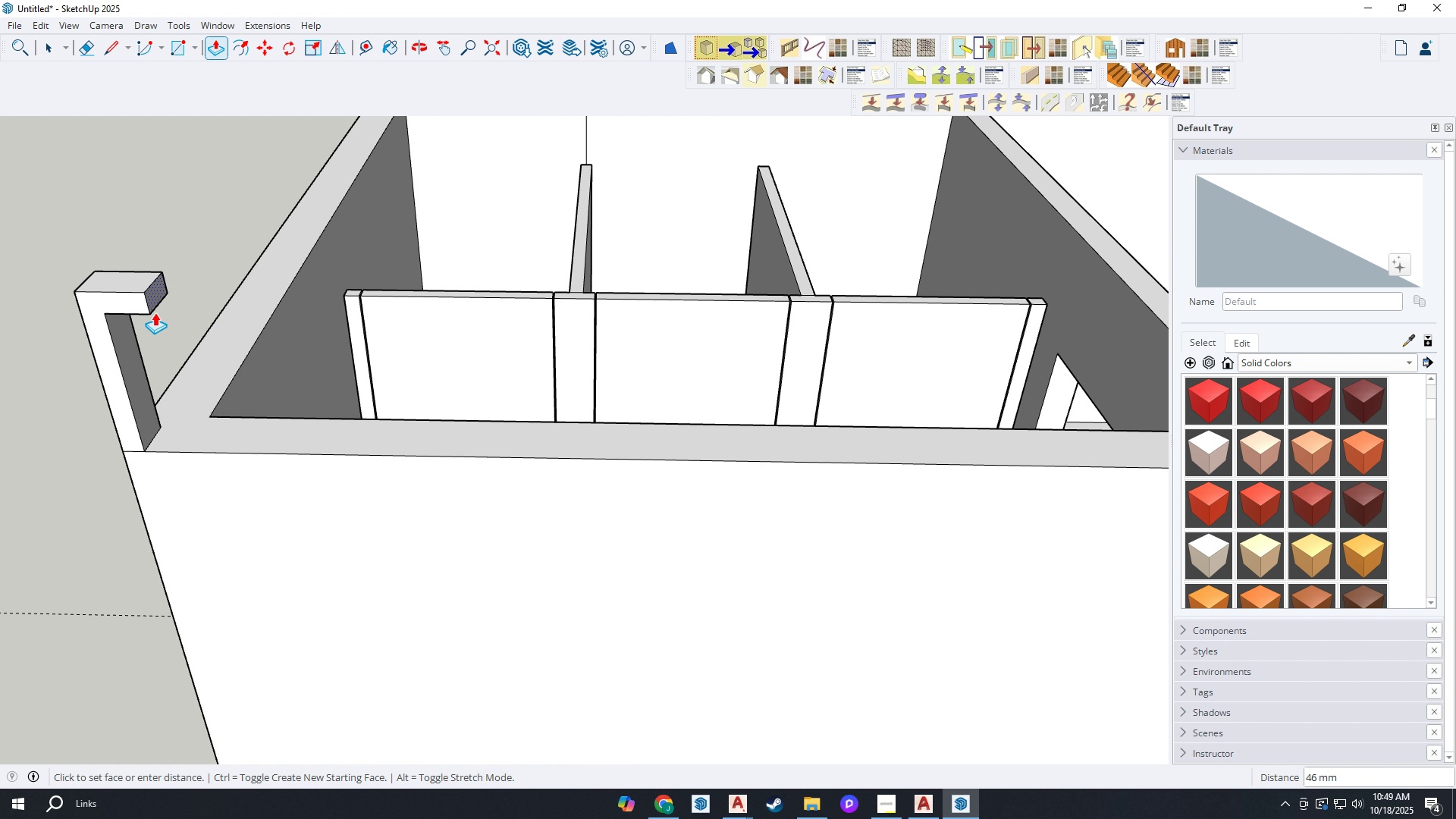 
scroll: coordinate [183, 322], scroll_direction: down, amount: 7.0
 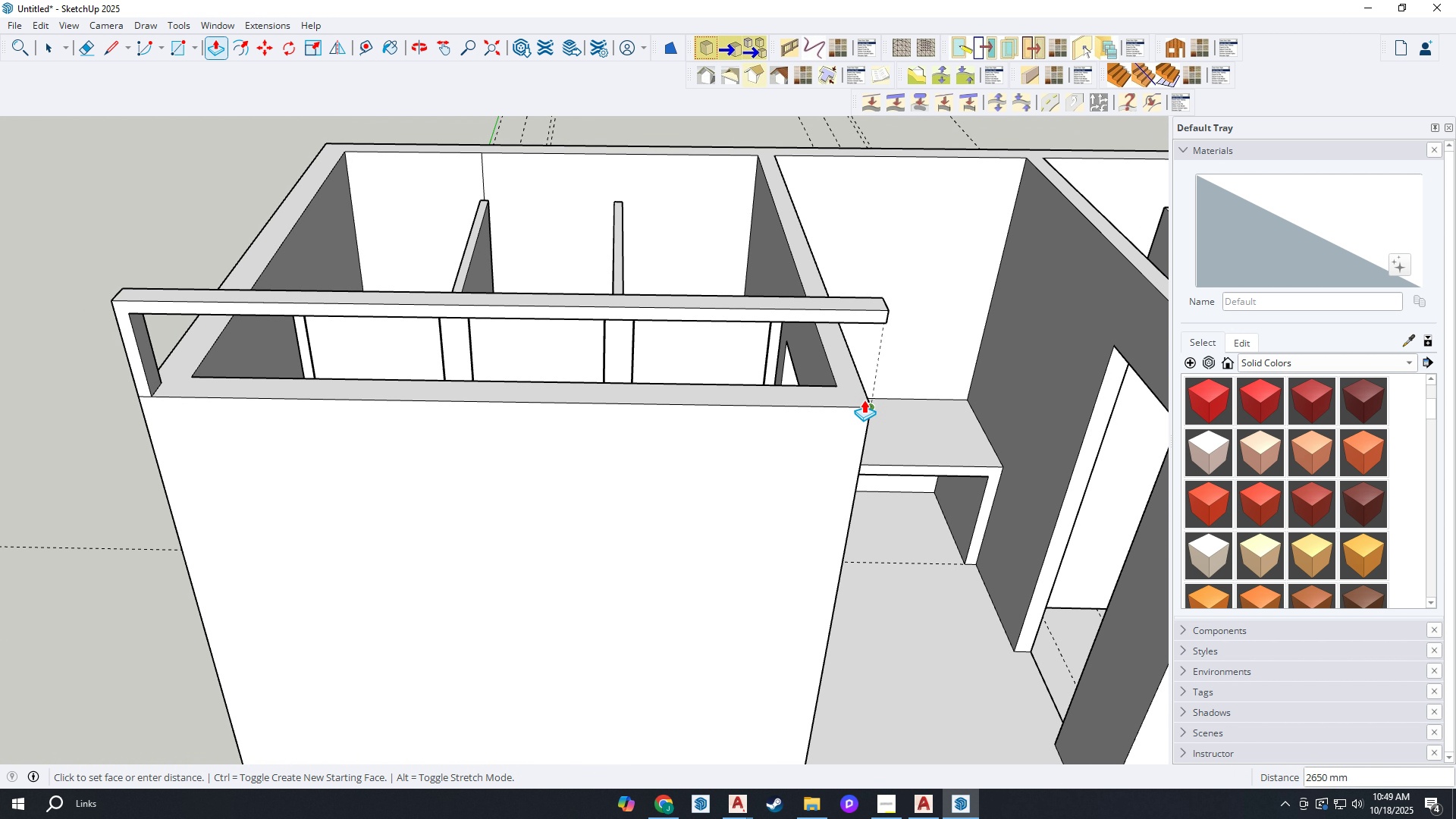 
left_click([864, 400])
 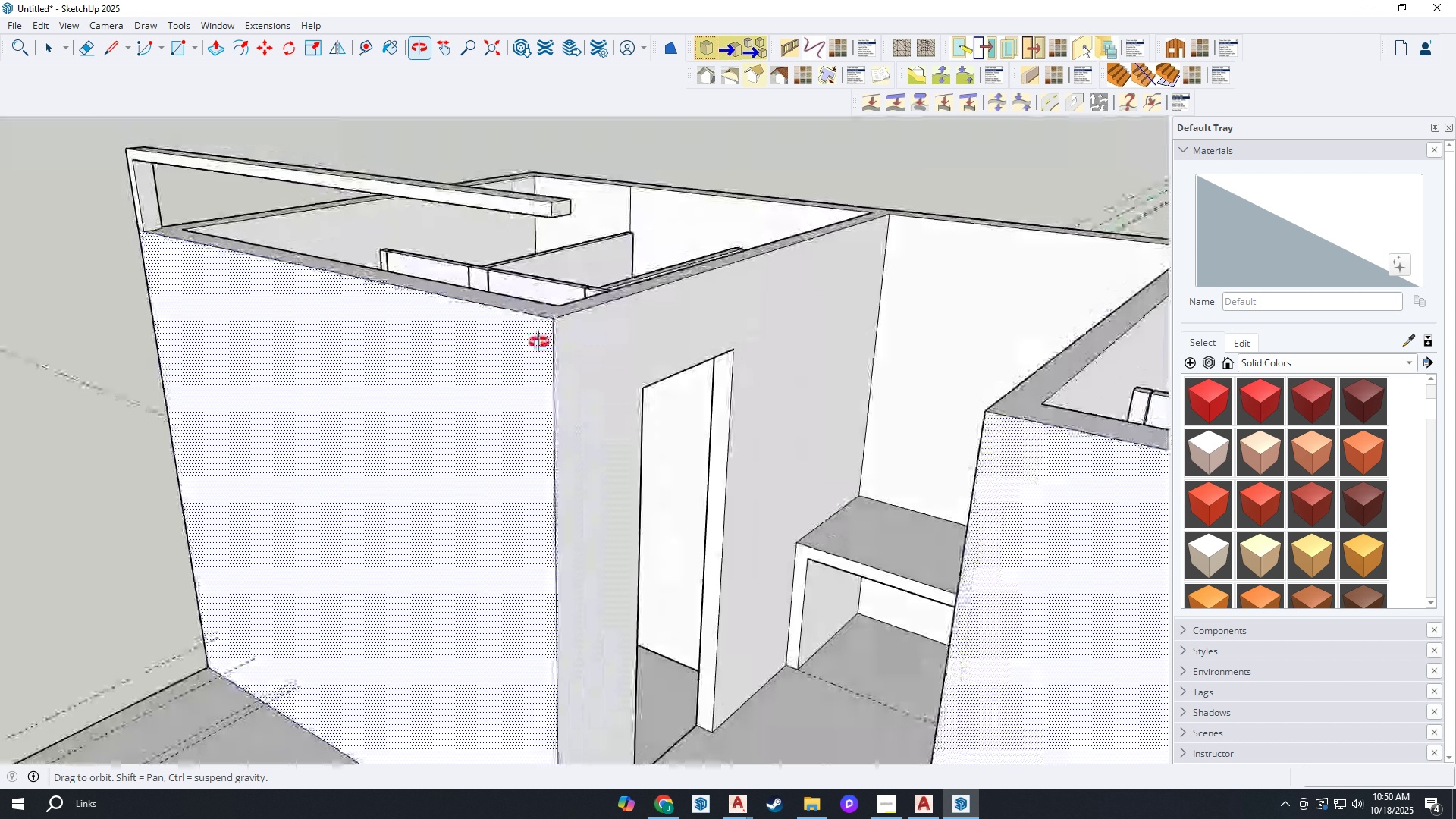 
scroll: coordinate [581, 388], scroll_direction: down, amount: 4.0
 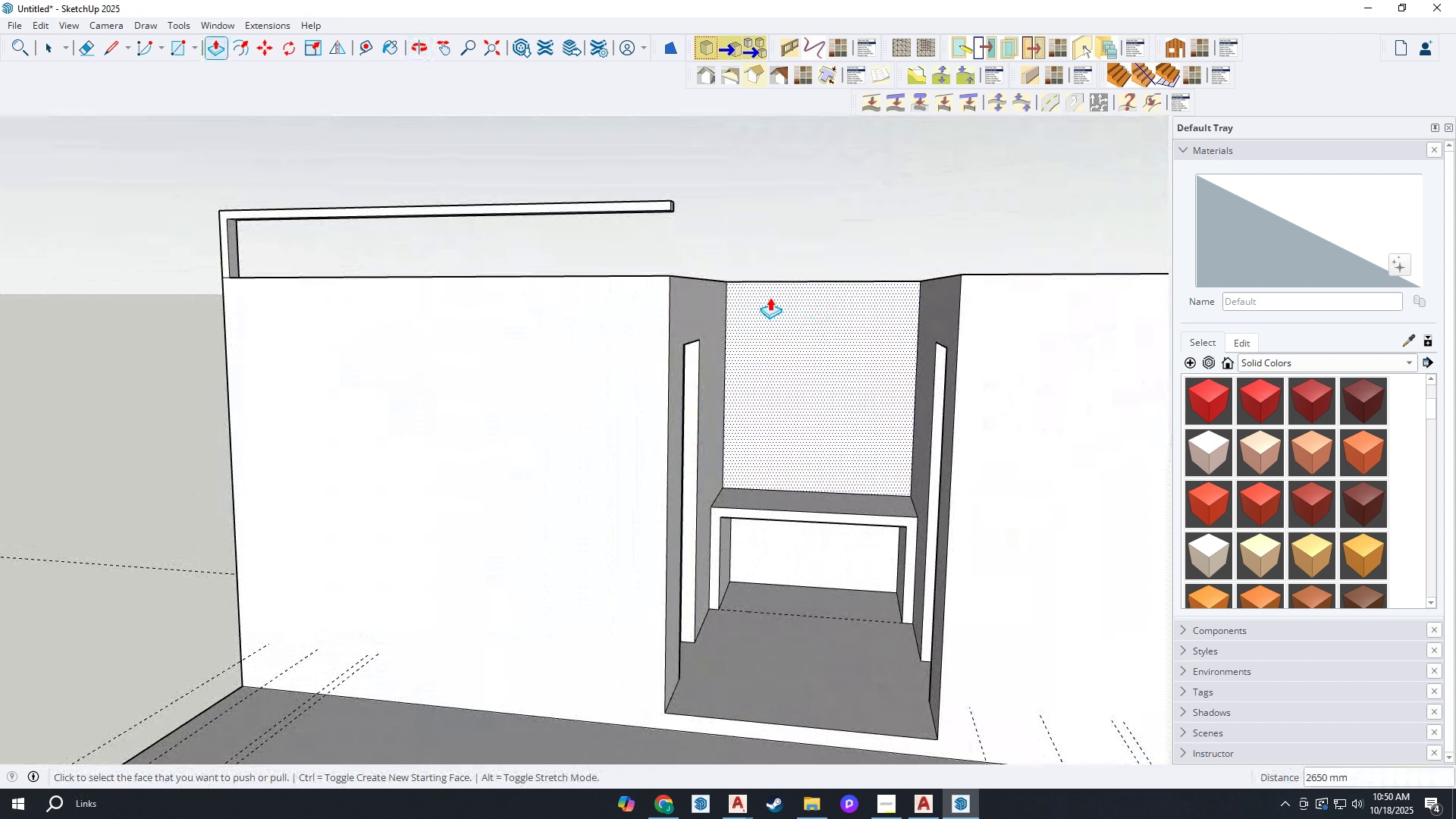 
scroll: coordinate [607, 240], scroll_direction: up, amount: 1.0
 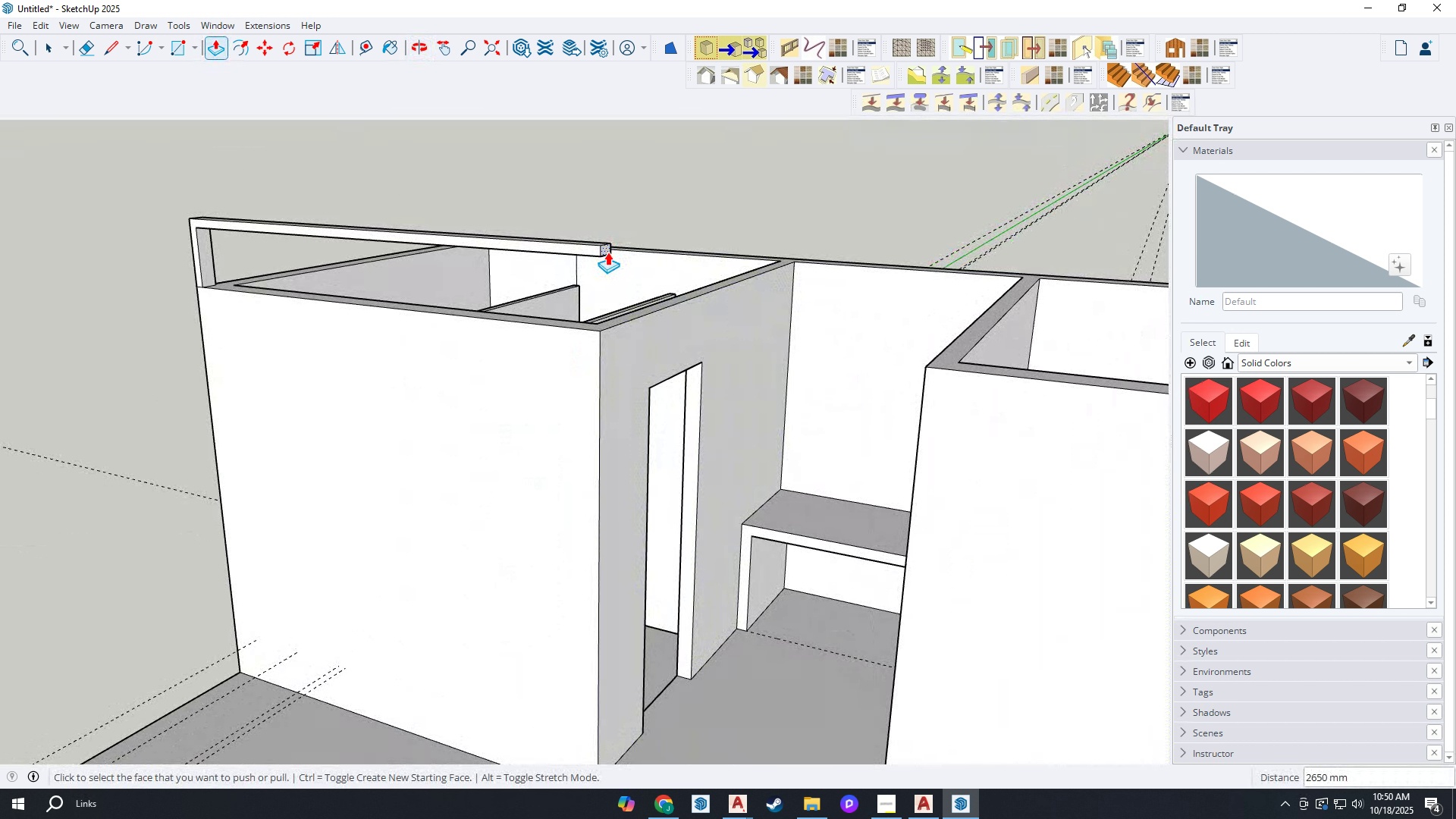 
left_click([607, 252])
 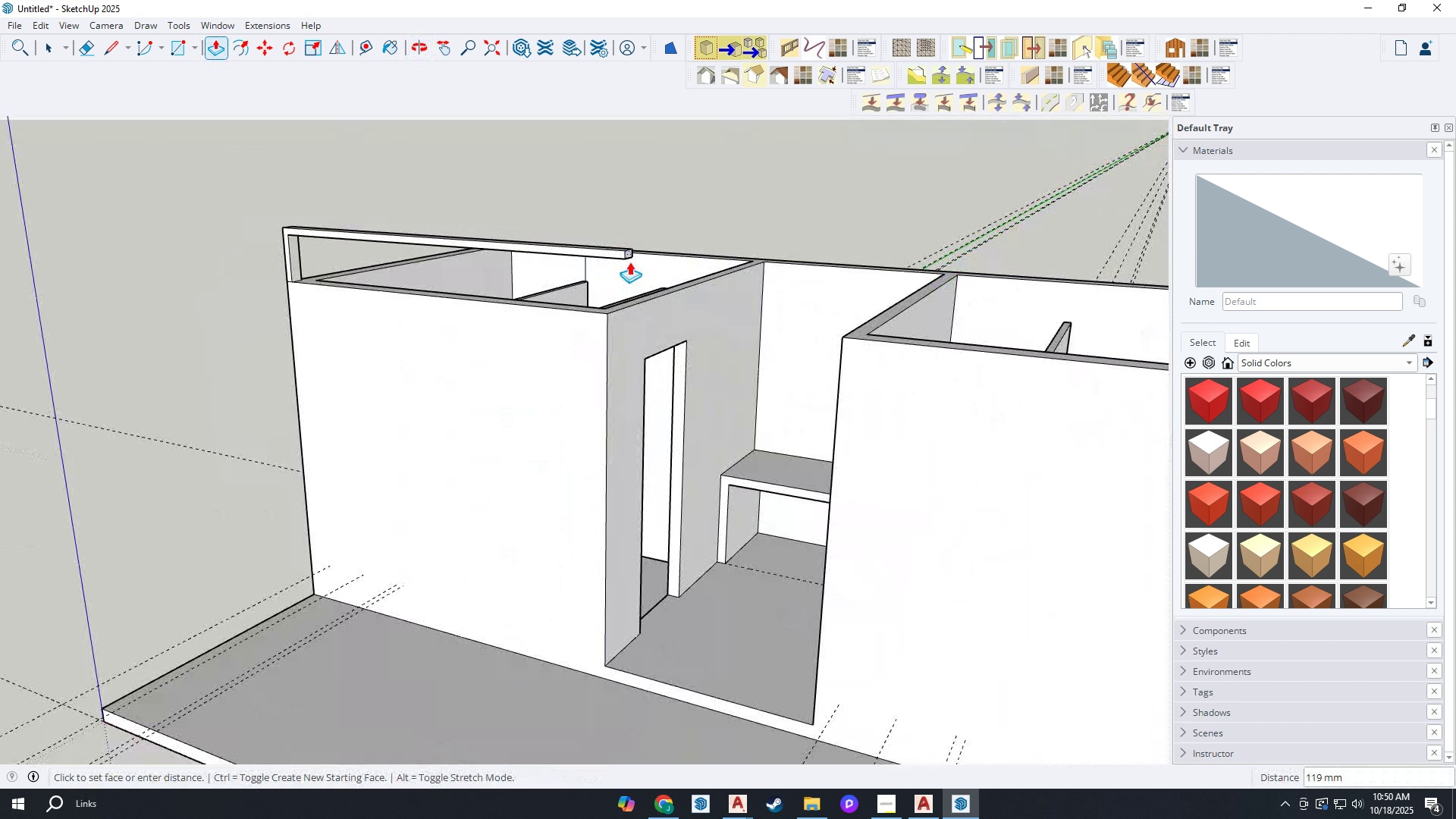 
scroll: coordinate [984, 316], scroll_direction: down, amount: 5.0
 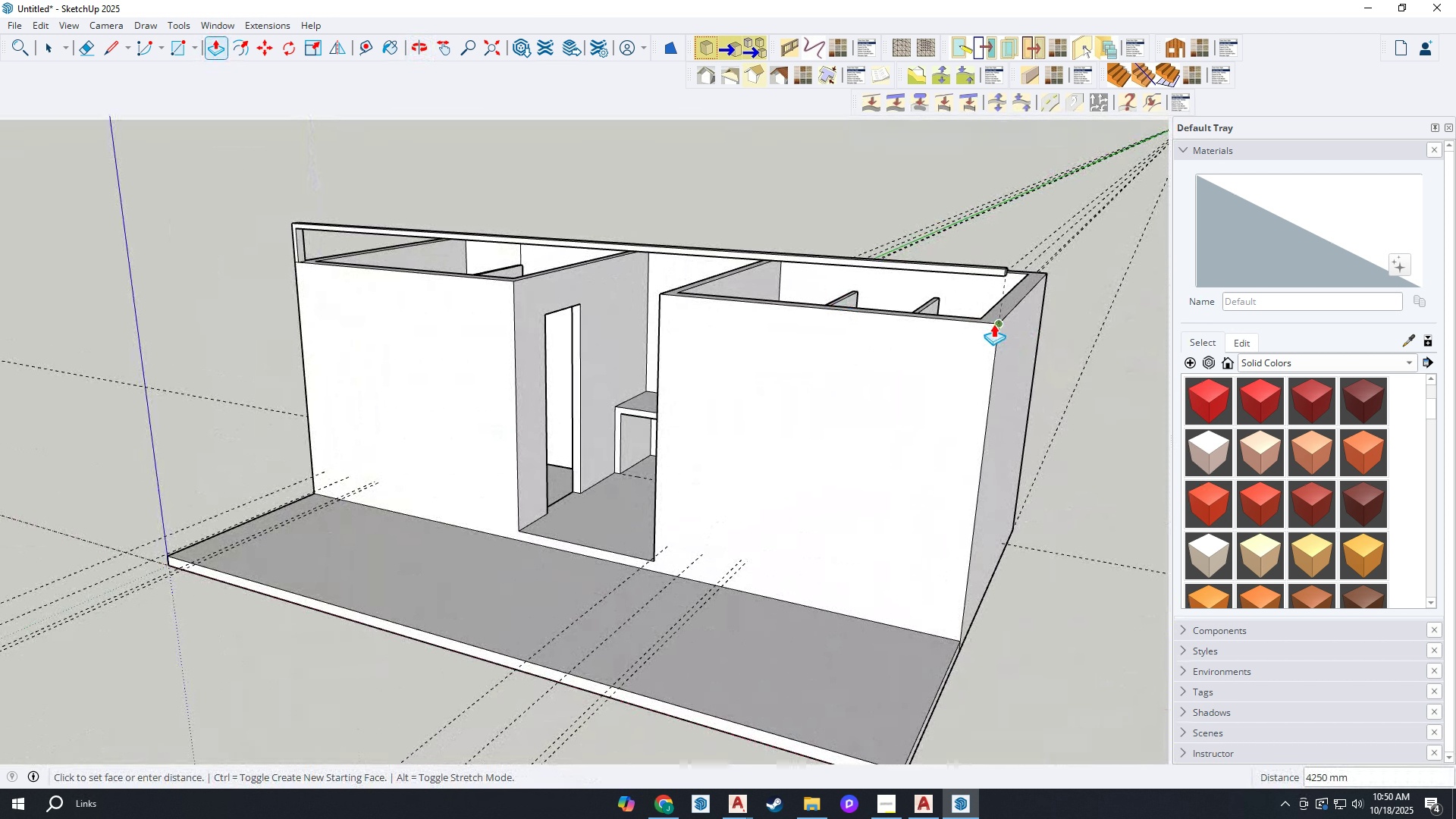 
left_click([993, 324])
 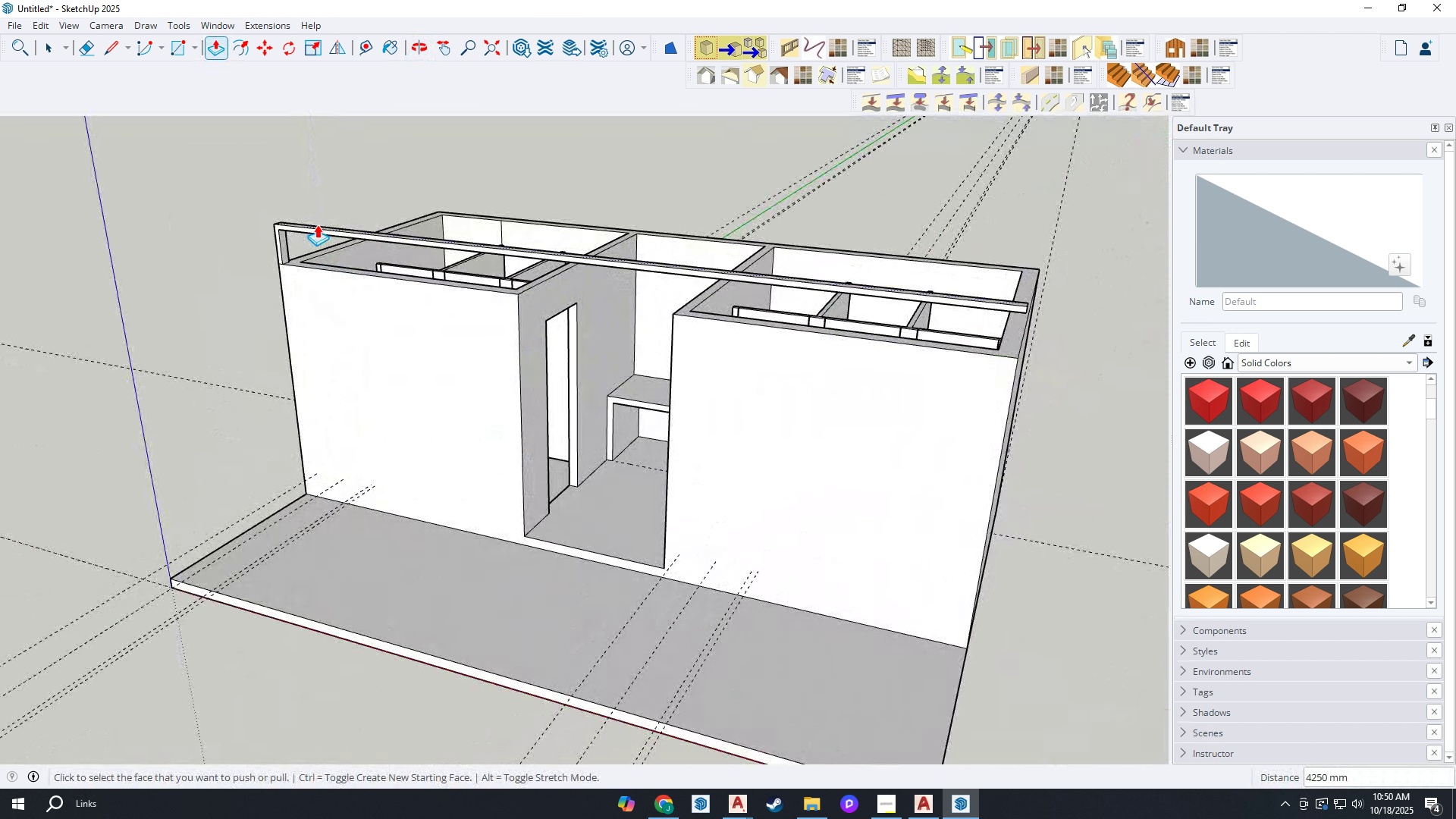 
scroll: coordinate [275, 218], scroll_direction: up, amount: 14.0
 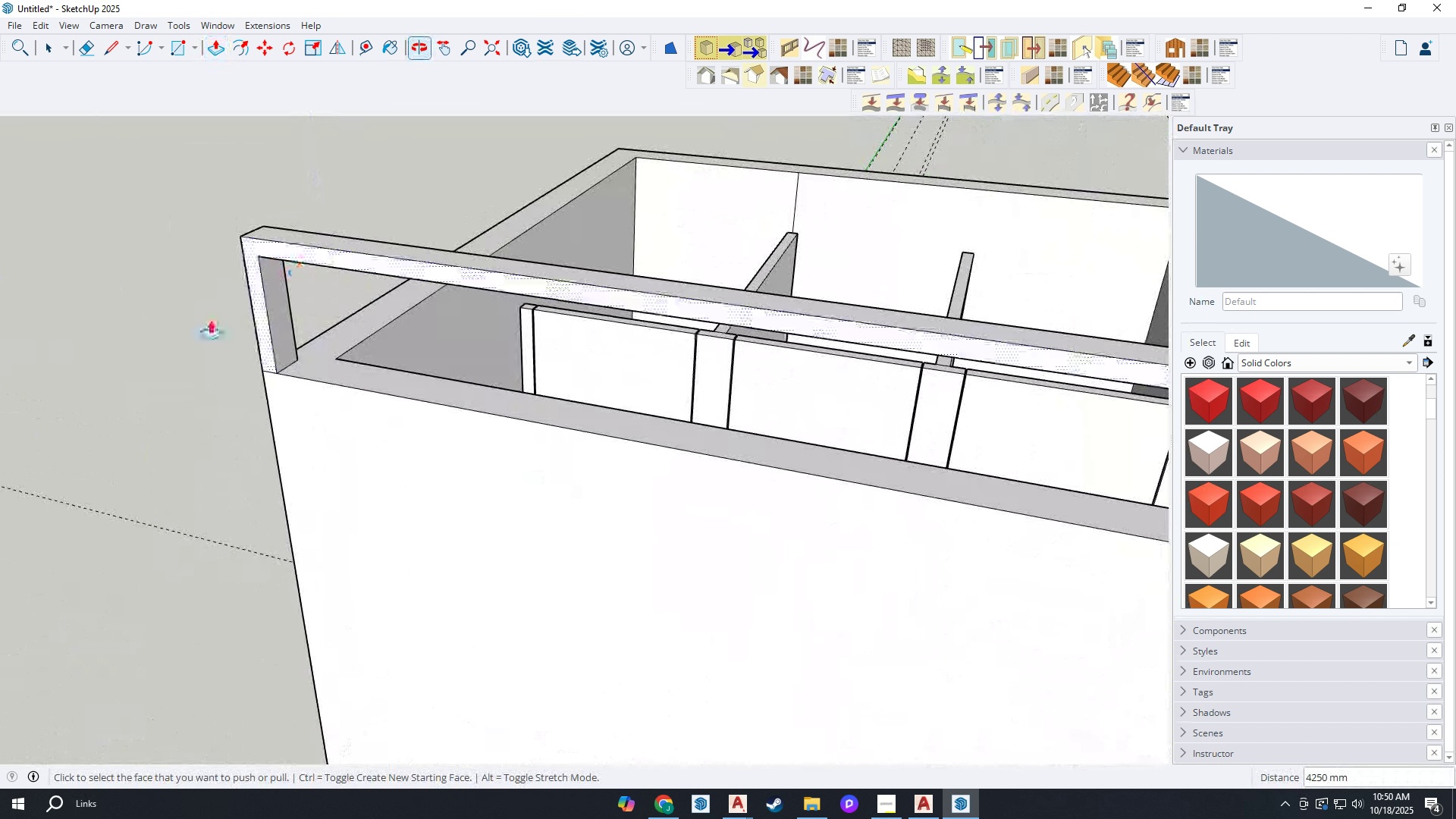 
scroll: coordinate [761, 437], scroll_direction: down, amount: 2.0
 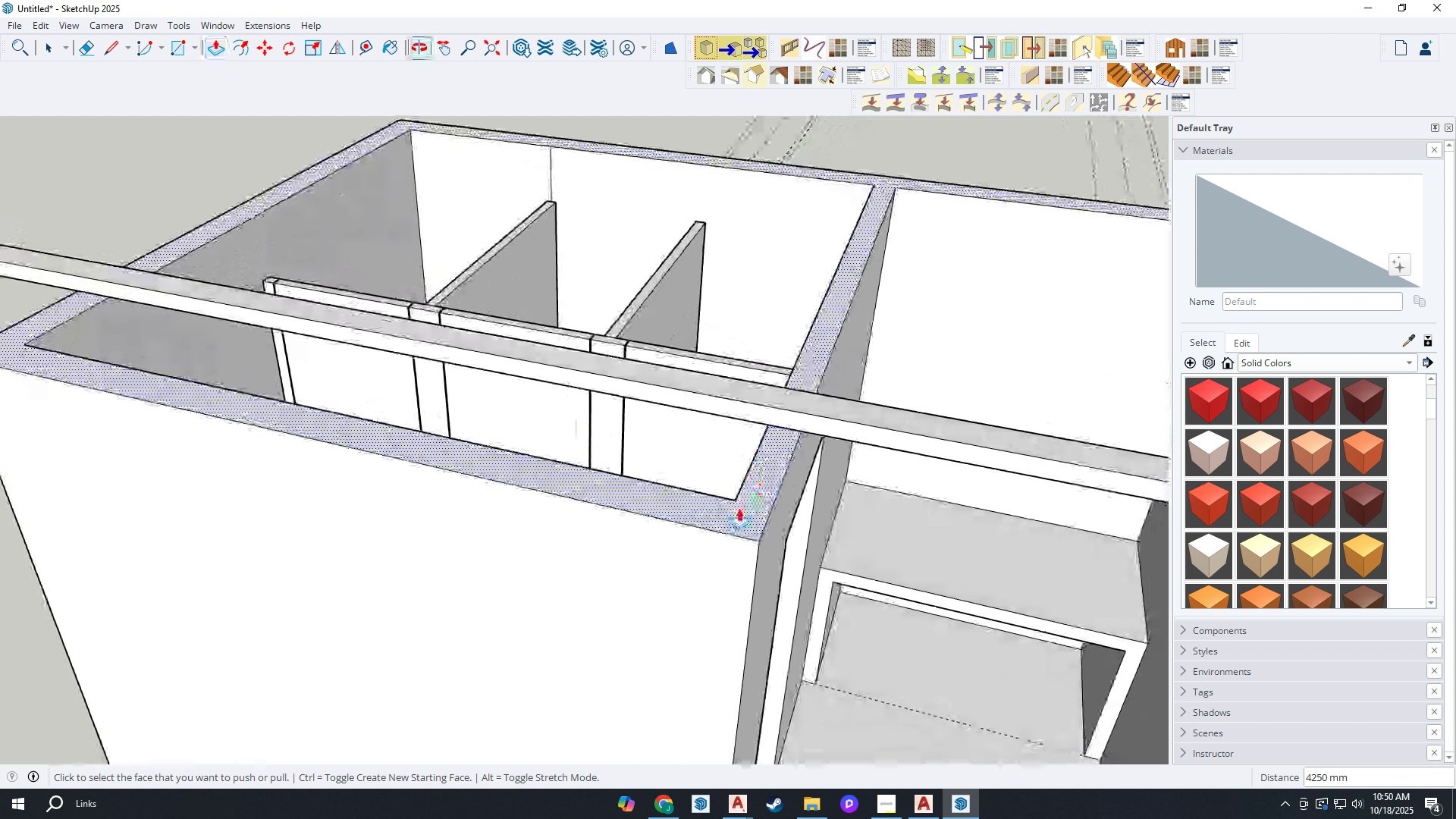 
scroll: coordinate [733, 502], scroll_direction: up, amount: 2.0
 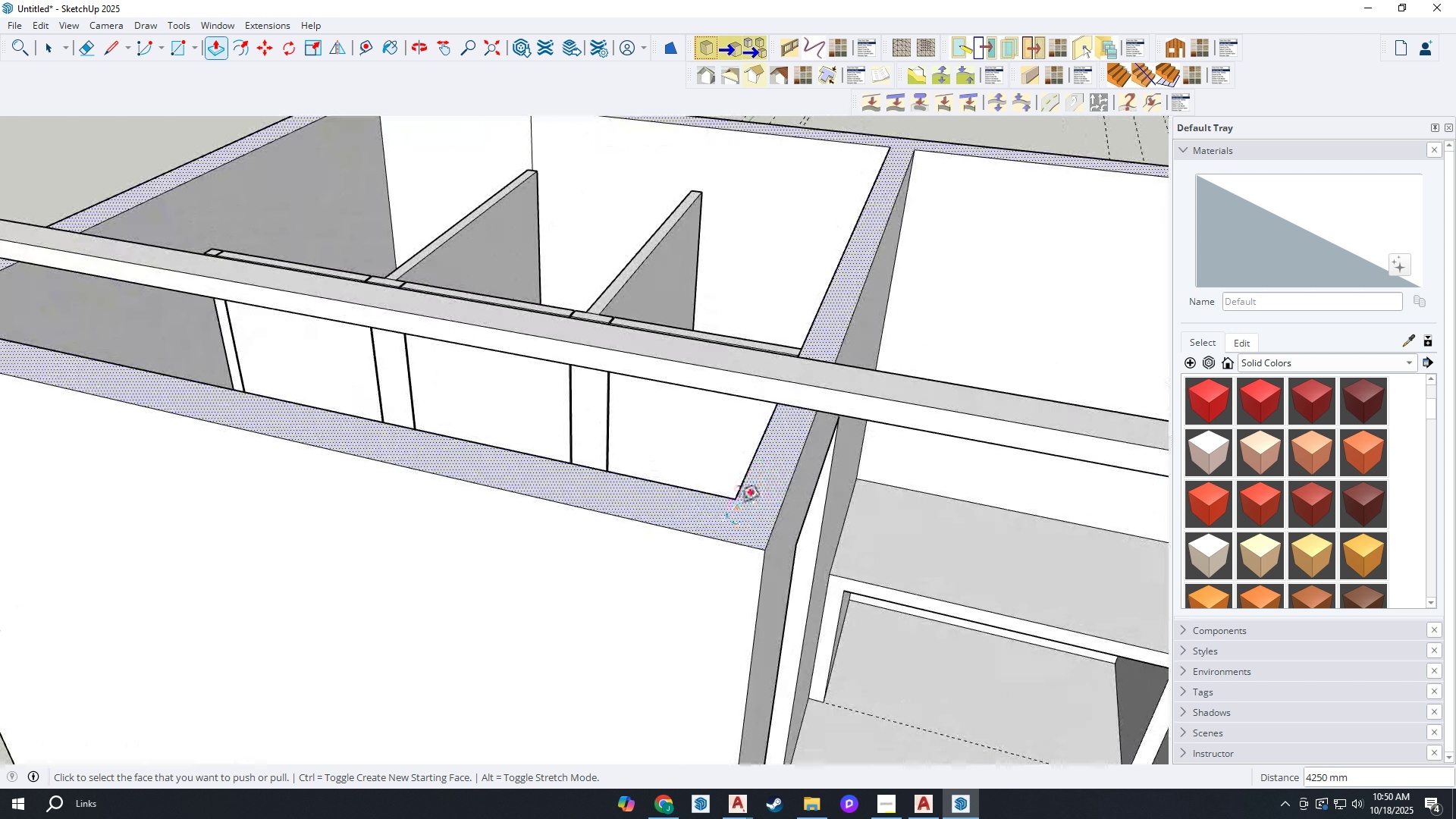 
type(tr)
 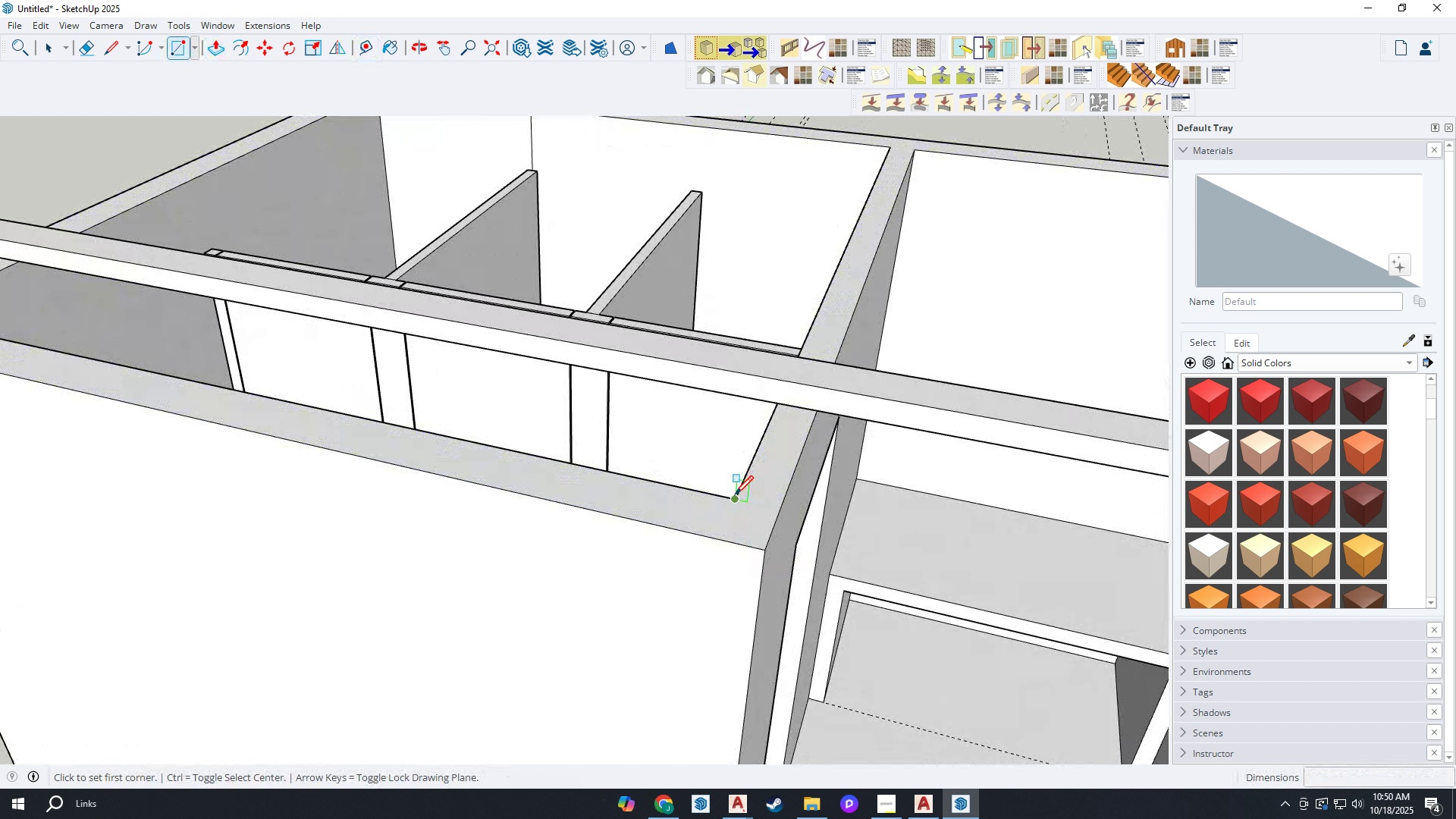 
left_click([735, 496])
 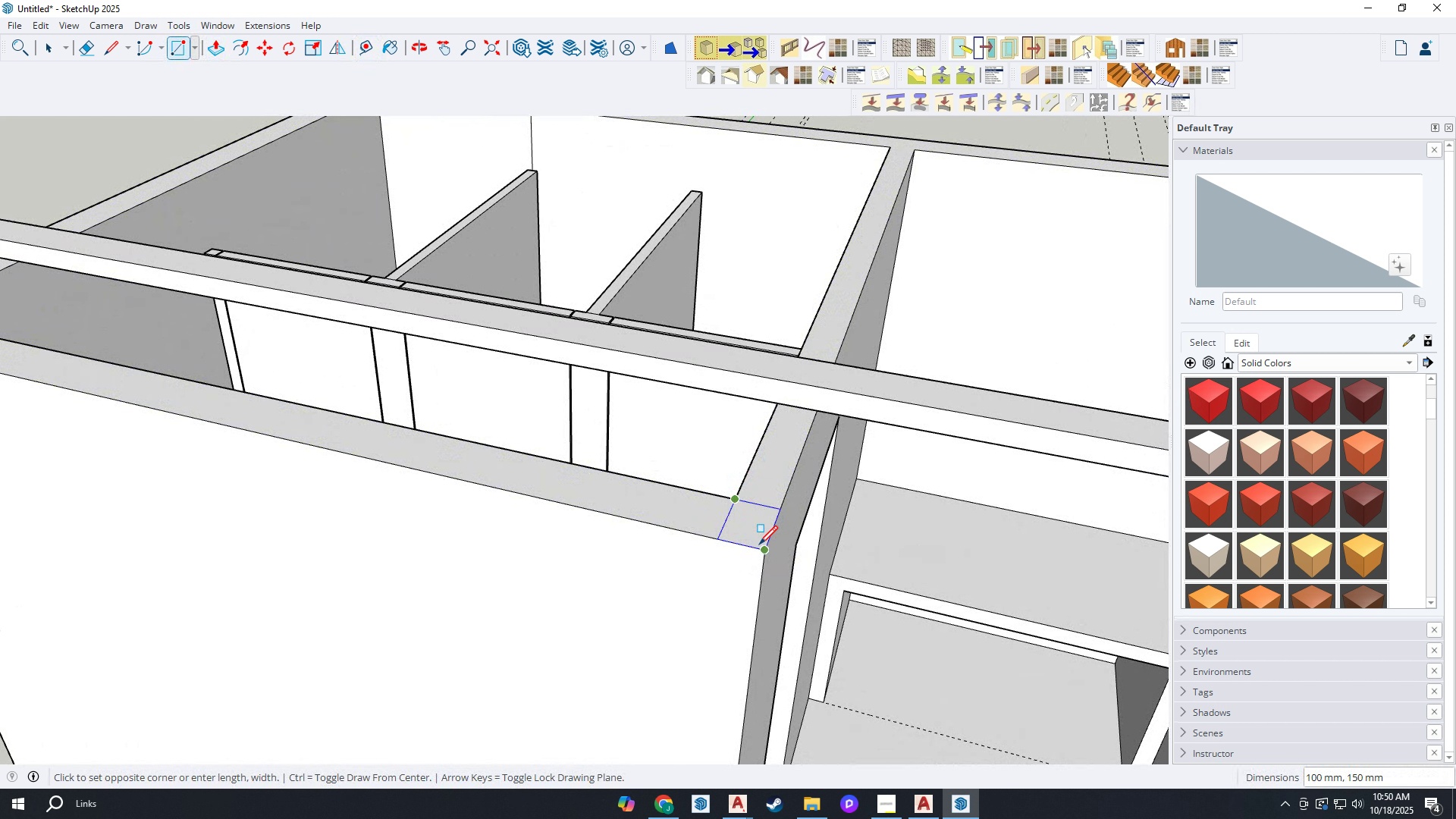 
left_click([759, 547])
 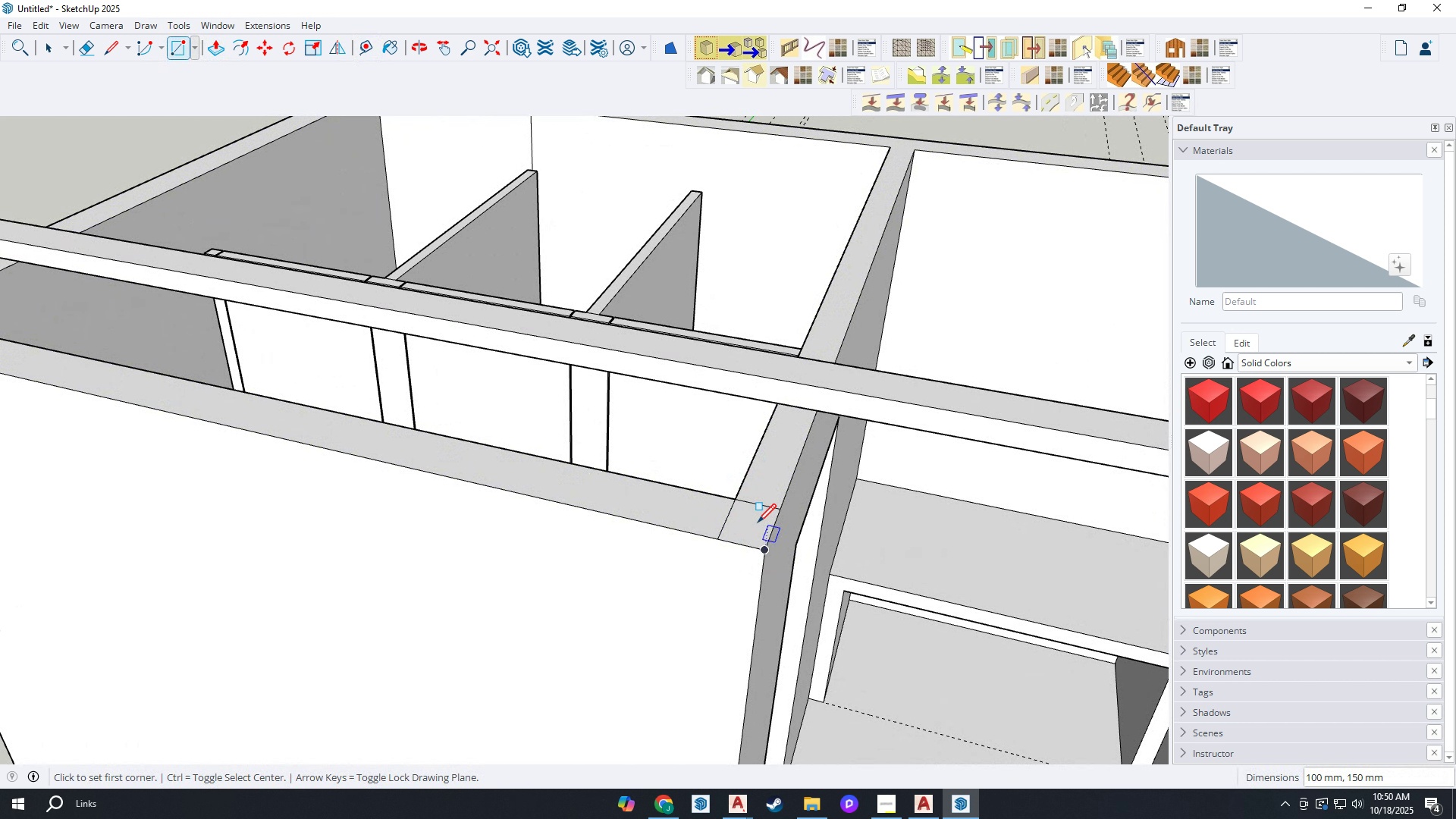 
key(L)
 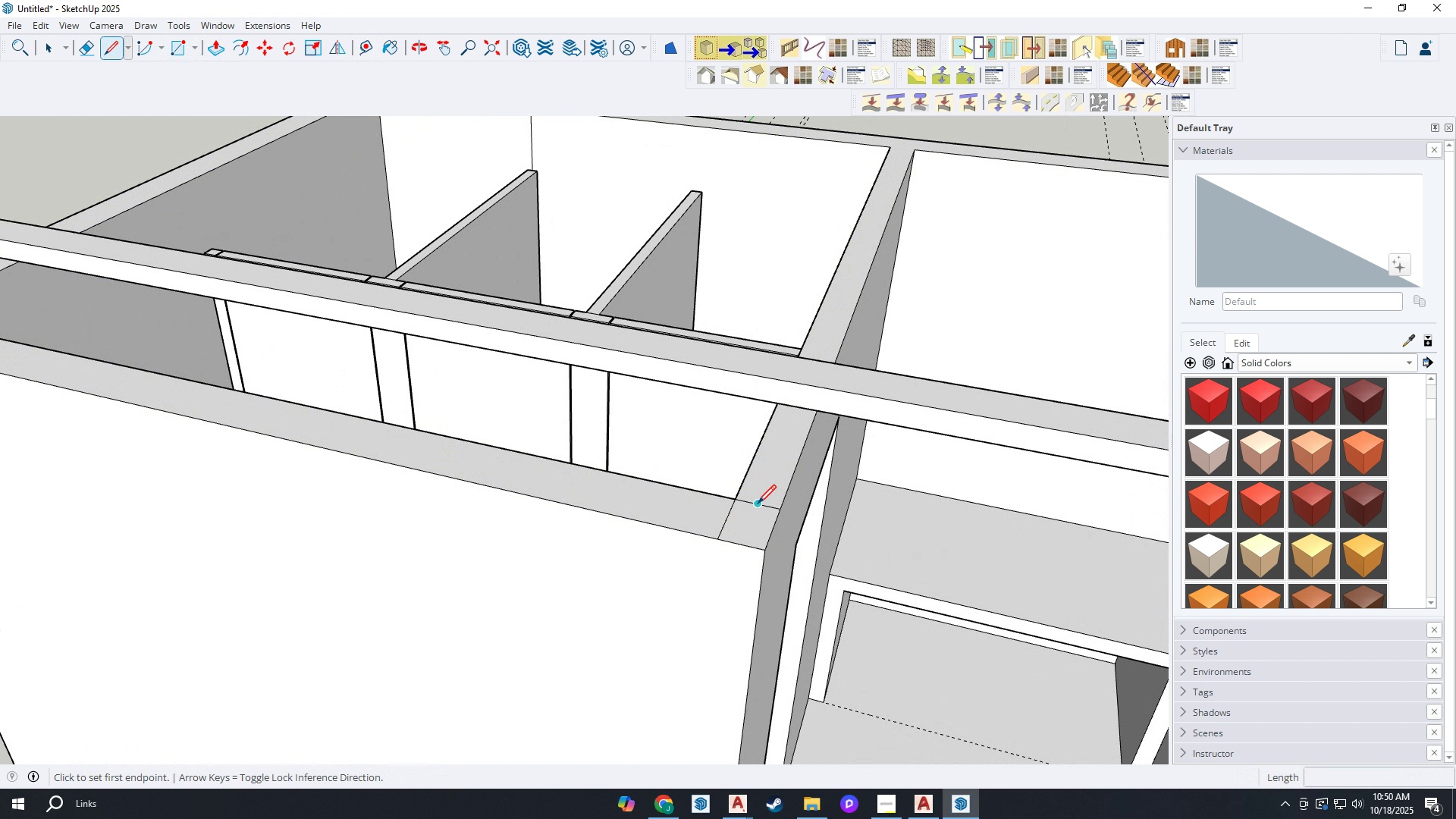 
left_click([758, 505])
 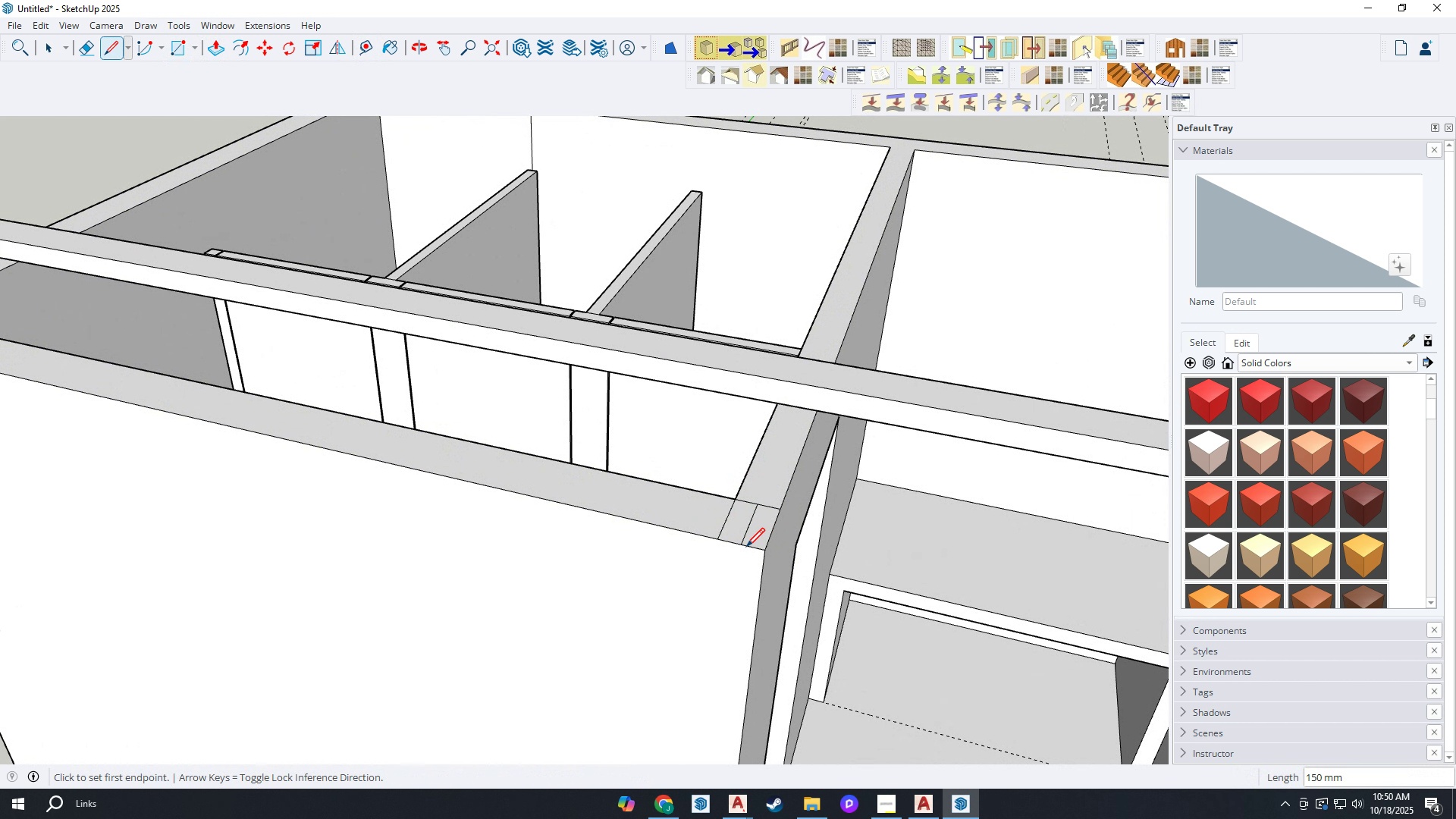 
left_click([746, 548])
 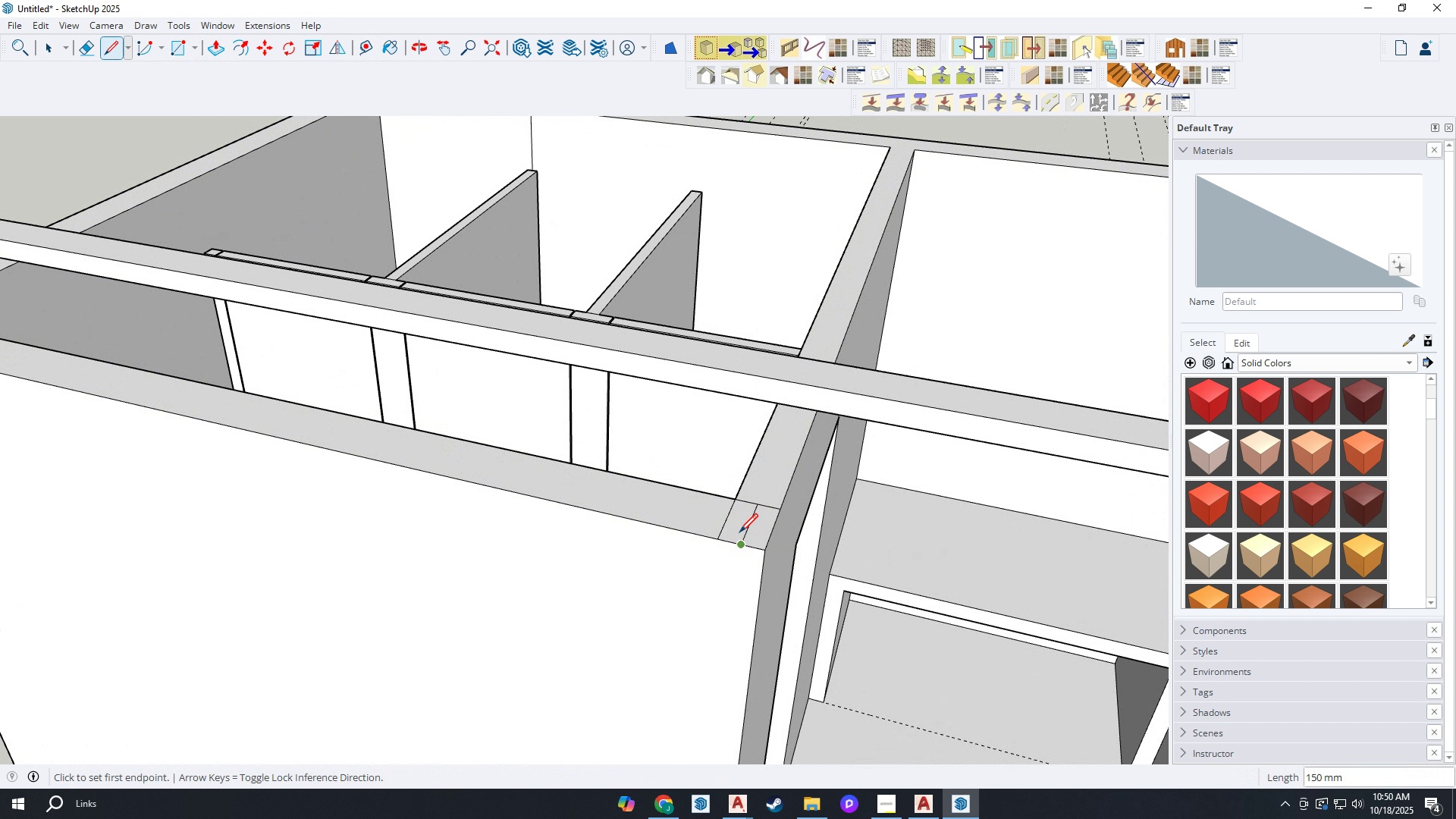 
type(3eewee)
 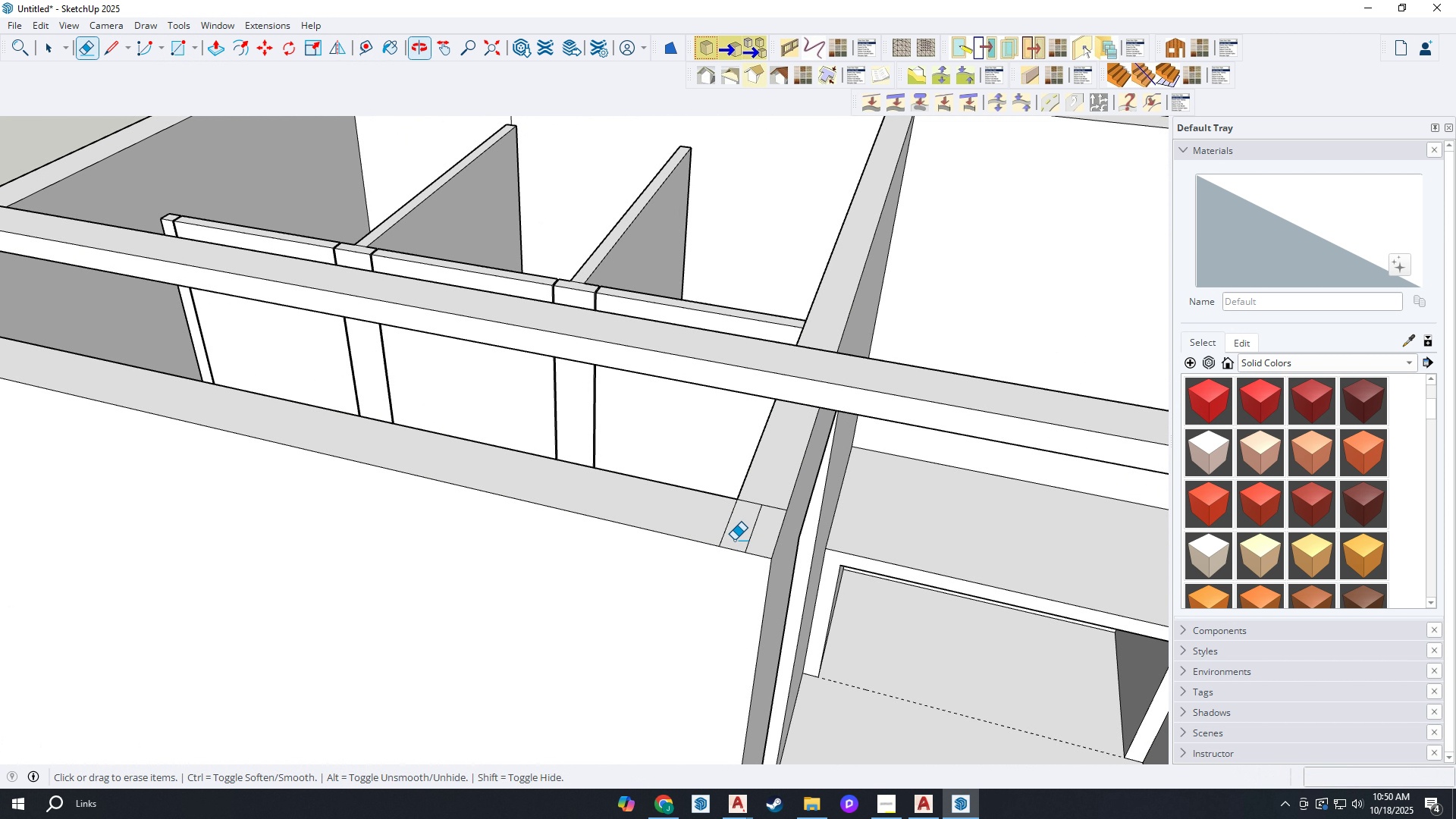 
scroll: coordinate [736, 546], scroll_direction: up, amount: 1.0
 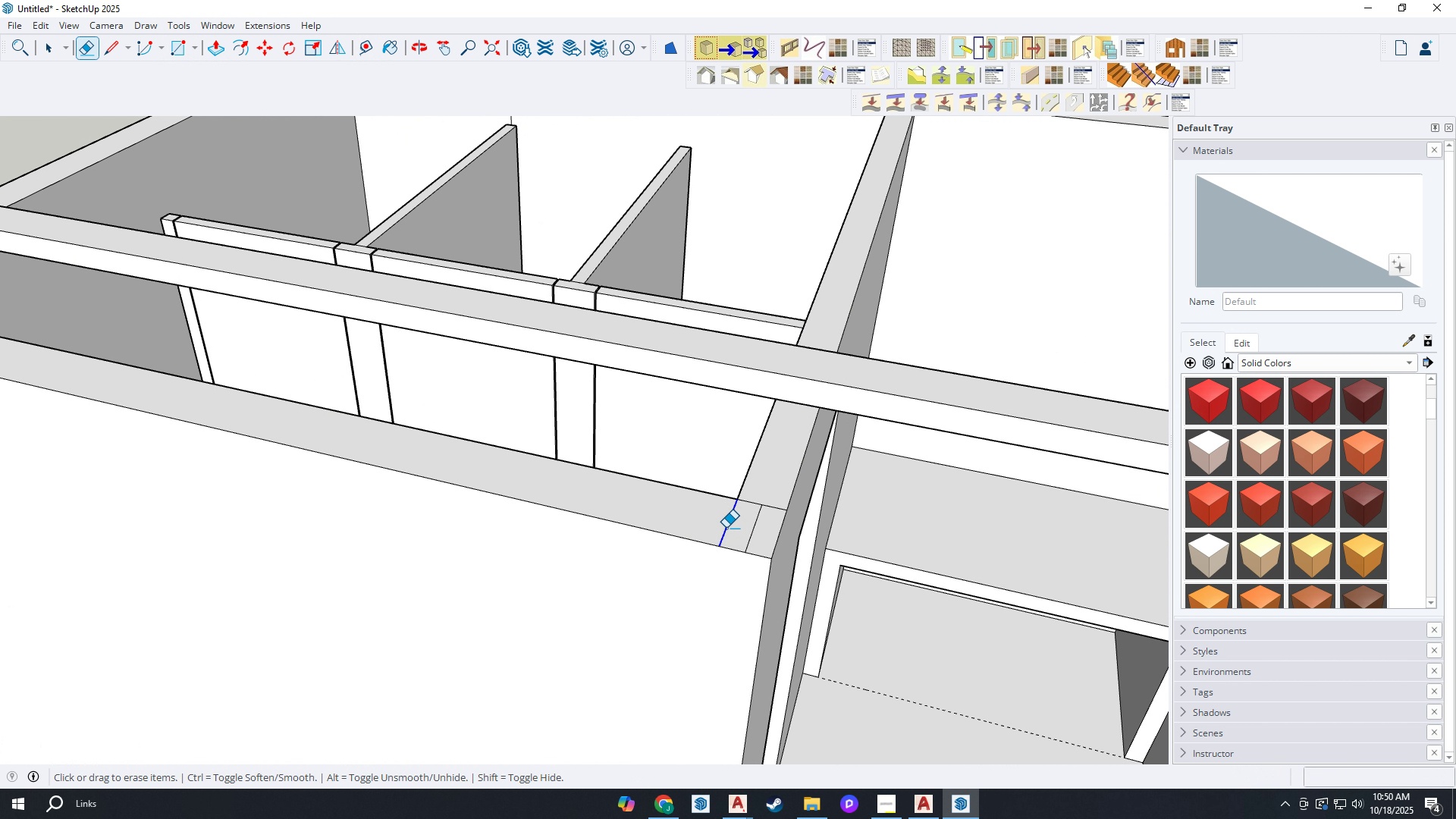 
left_click_drag(start_coordinate=[726, 528], to_coordinate=[718, 522])
 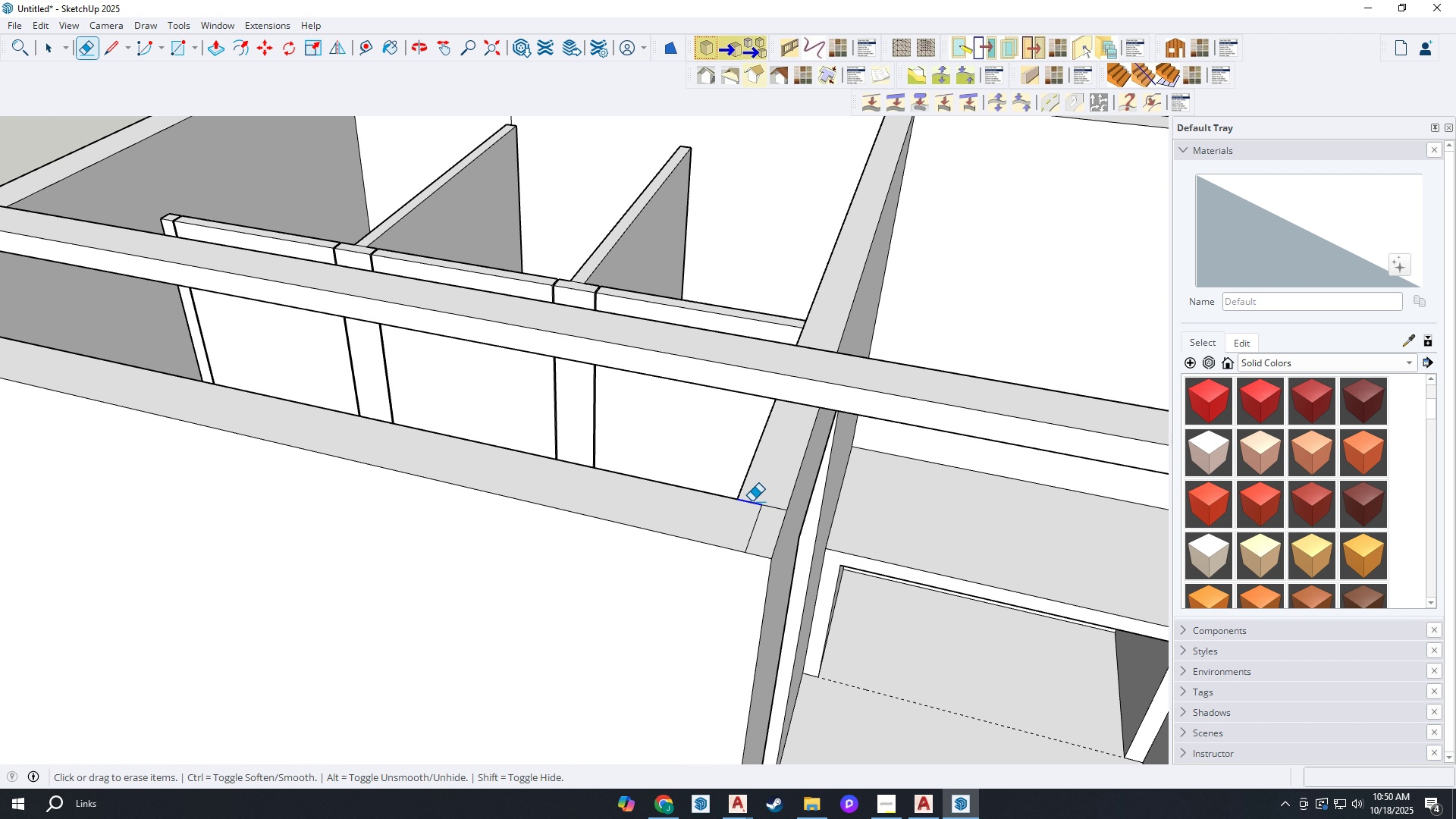 
left_click([752, 501])
 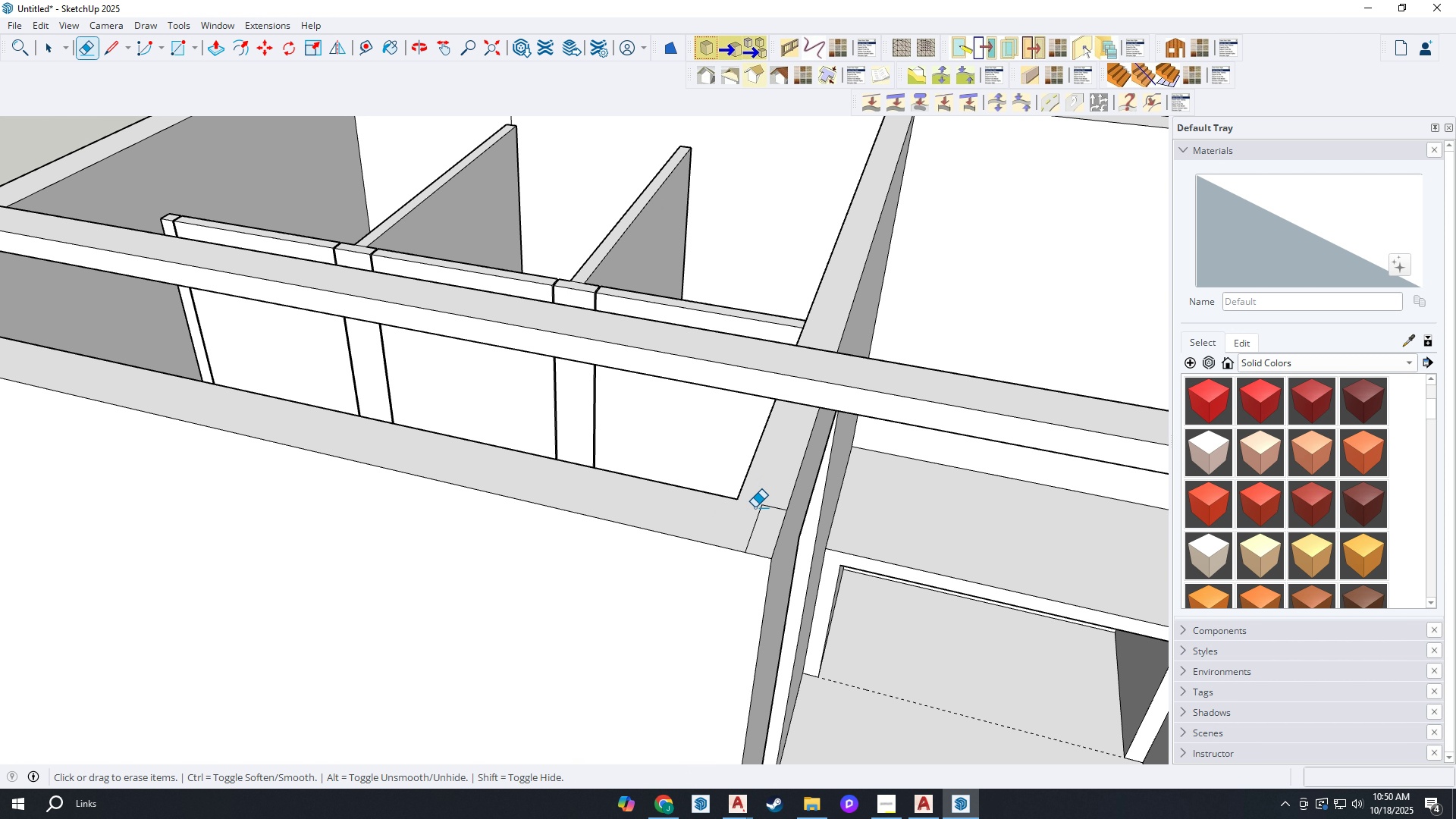 
key(P)
 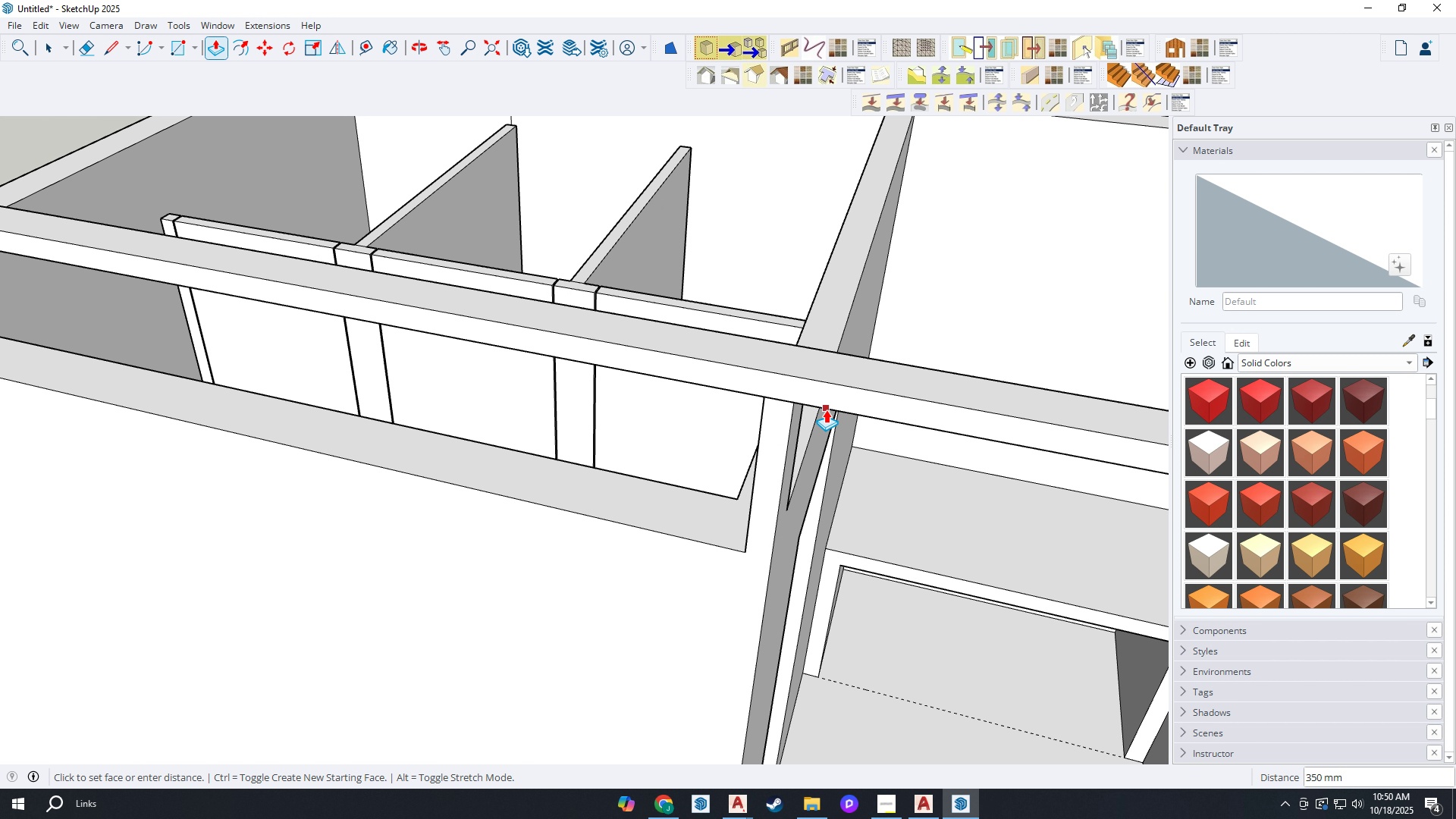 
left_click([826, 409])
 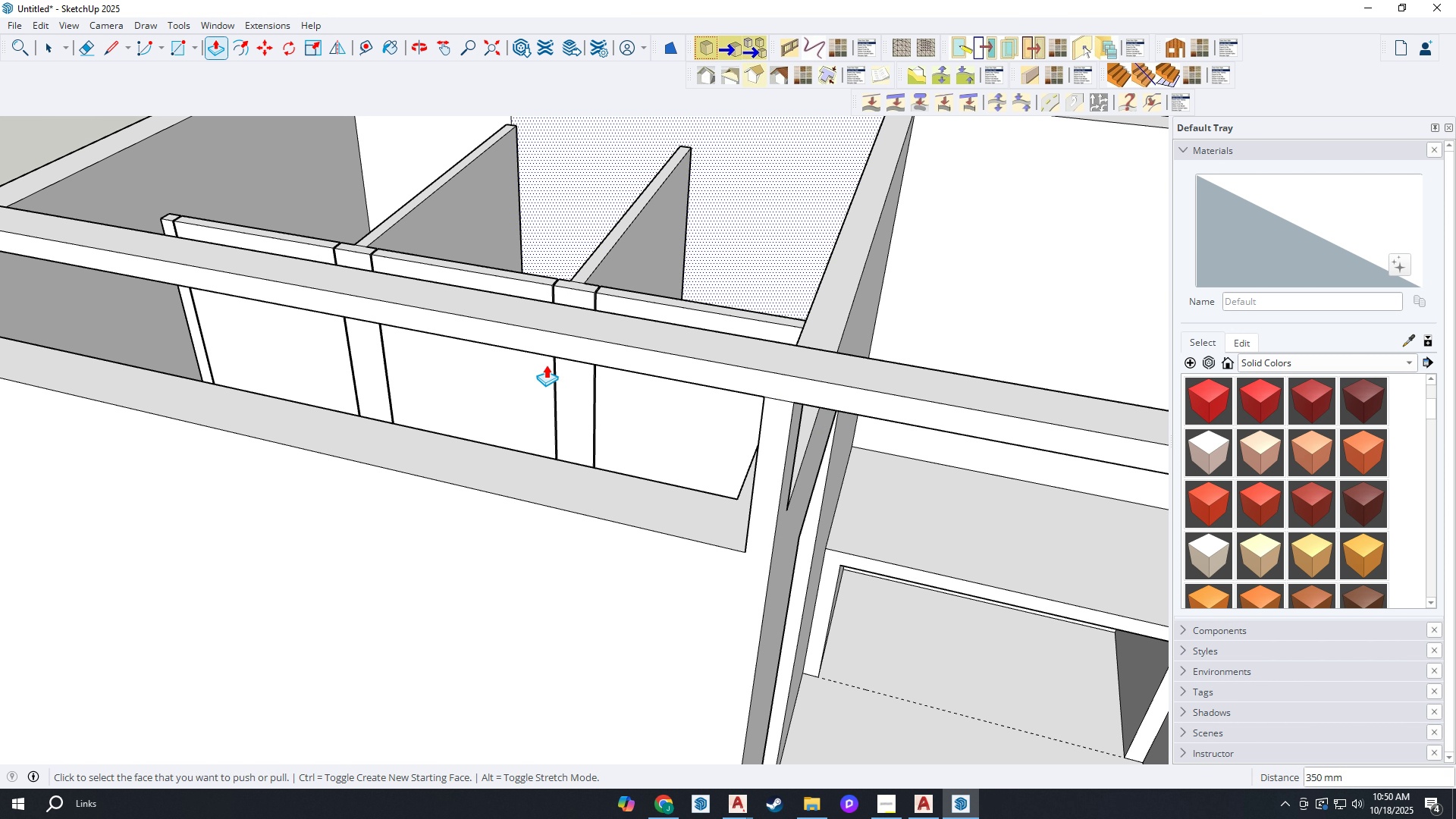 
scroll: coordinate [551, 418], scroll_direction: down, amount: 8.0
 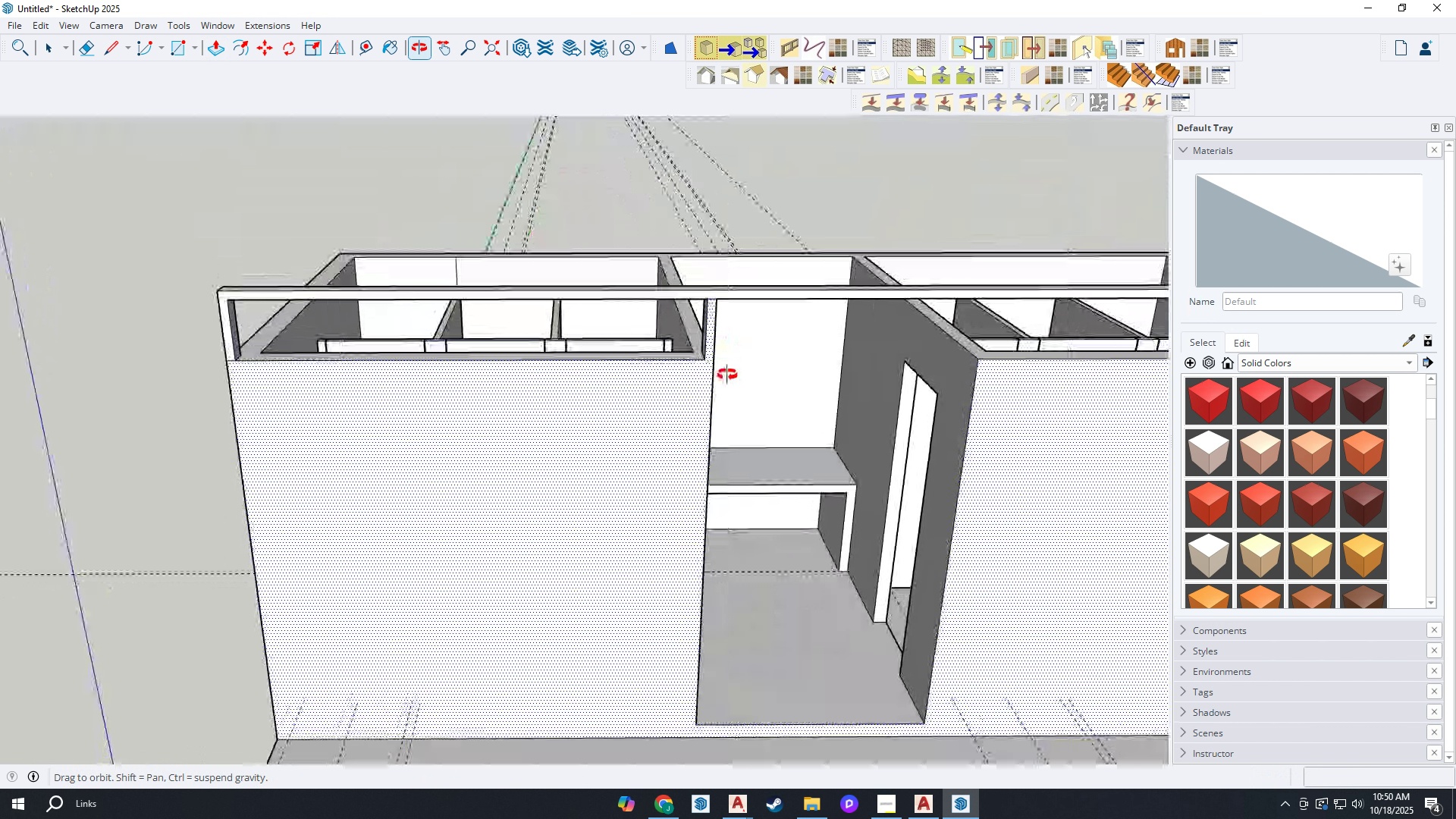 
scroll: coordinate [709, 366], scroll_direction: up, amount: 8.0
 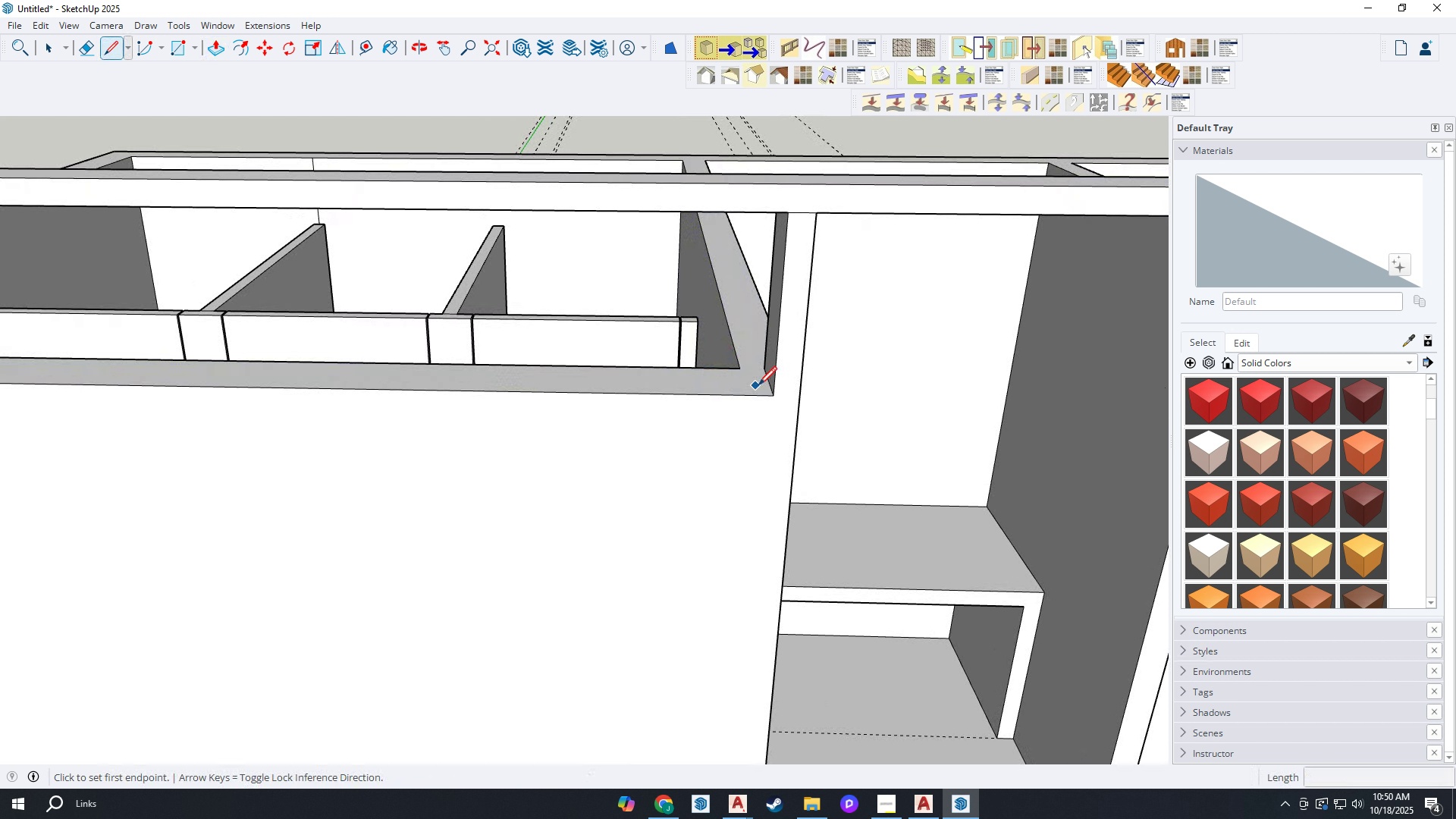 
key(L)
 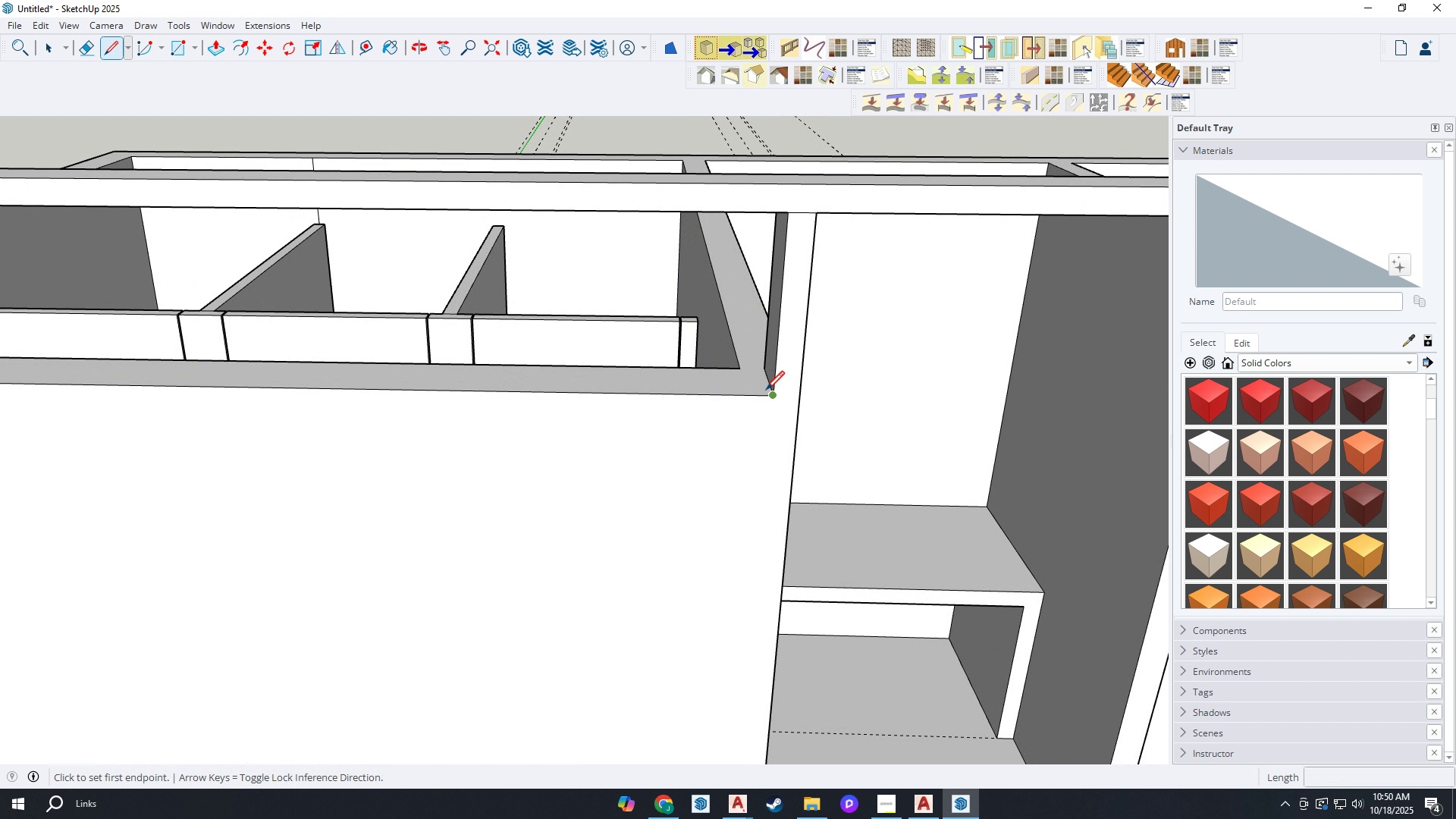 
left_click([771, 391])
 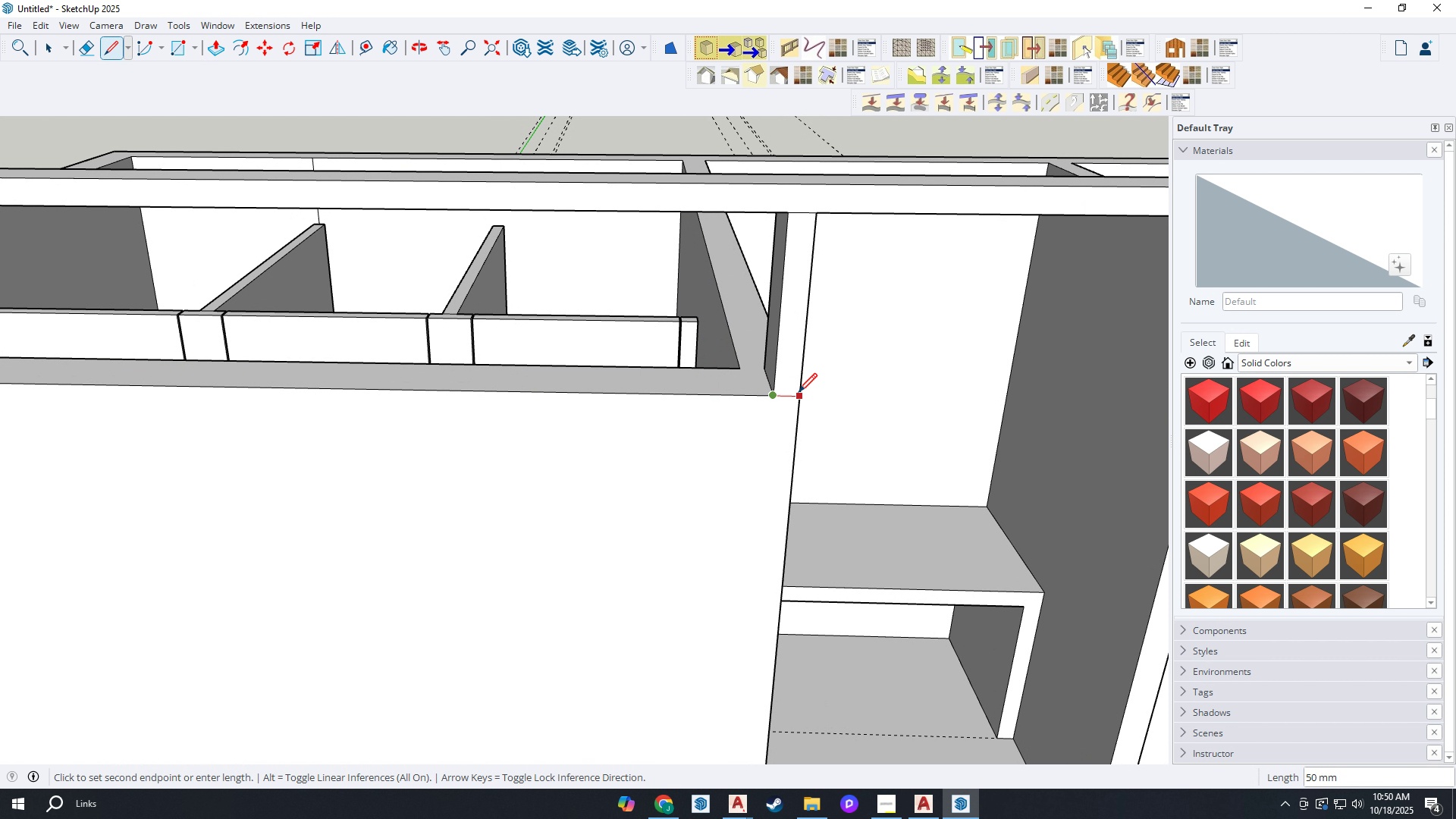 
left_click([799, 394])
 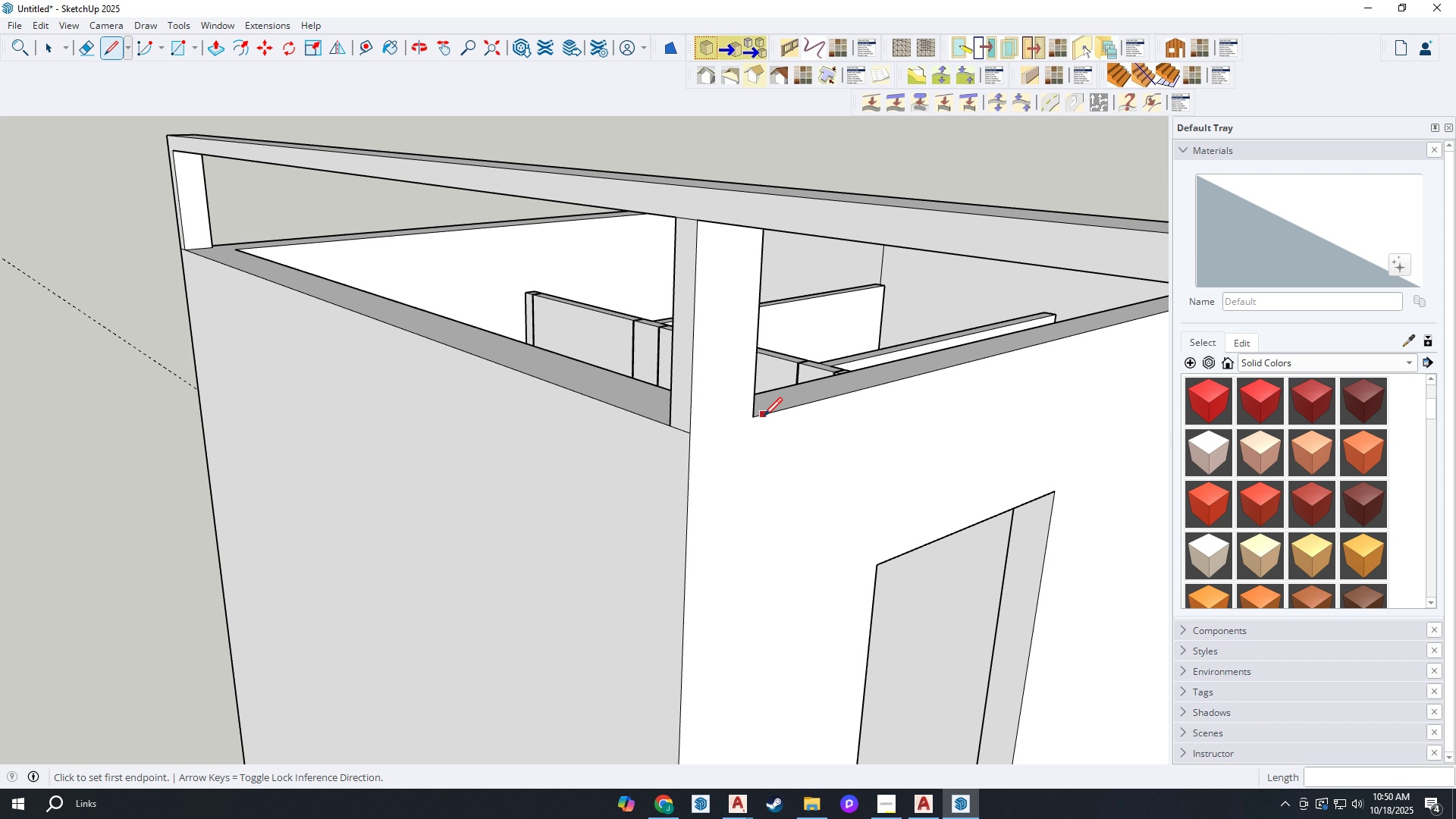 
left_click_drag(start_coordinate=[753, 417], to_coordinate=[748, 417])
 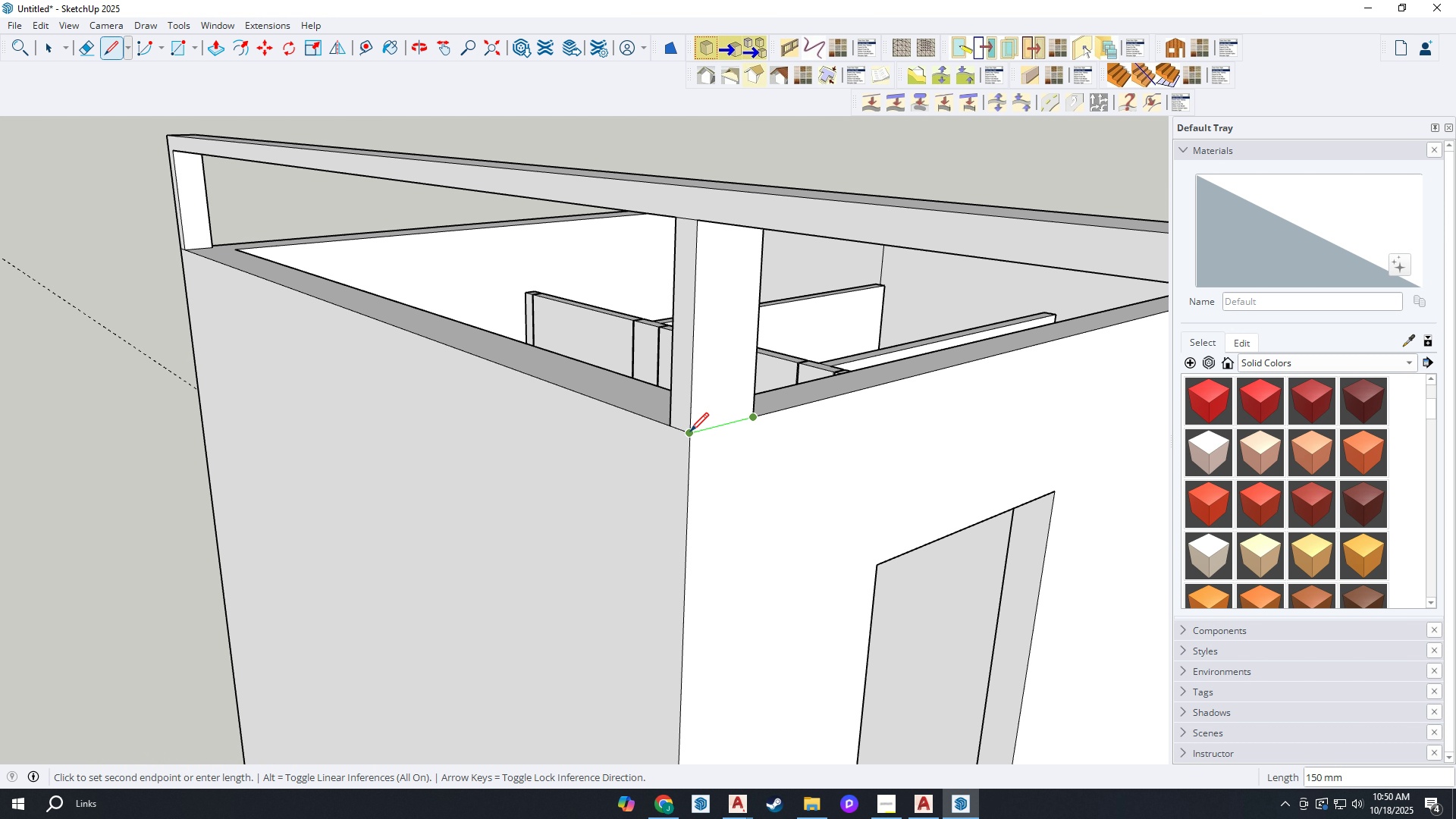 
left_click([690, 433])
 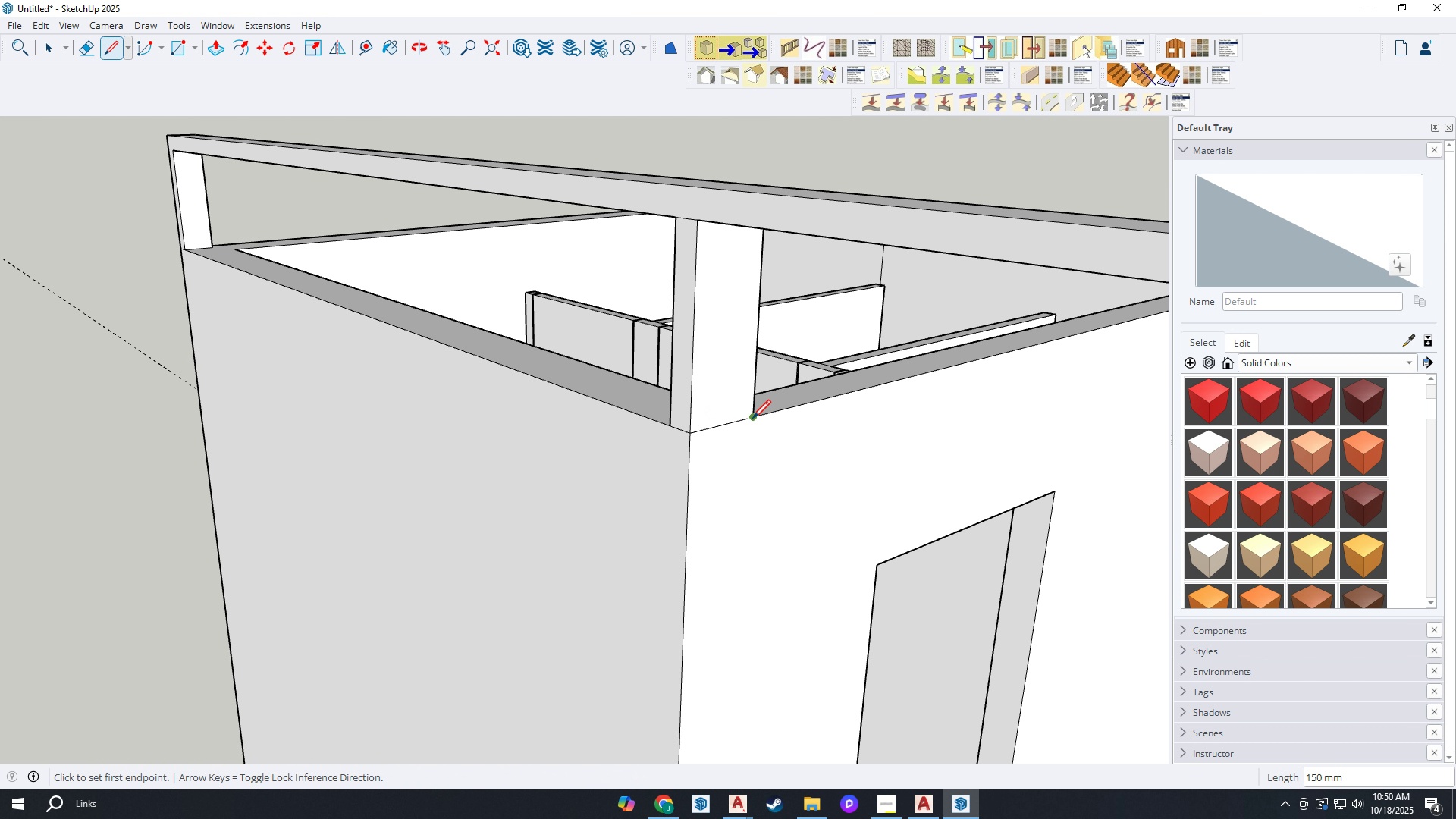 
scroll: coordinate [752, 420], scroll_direction: down, amount: 2.0
 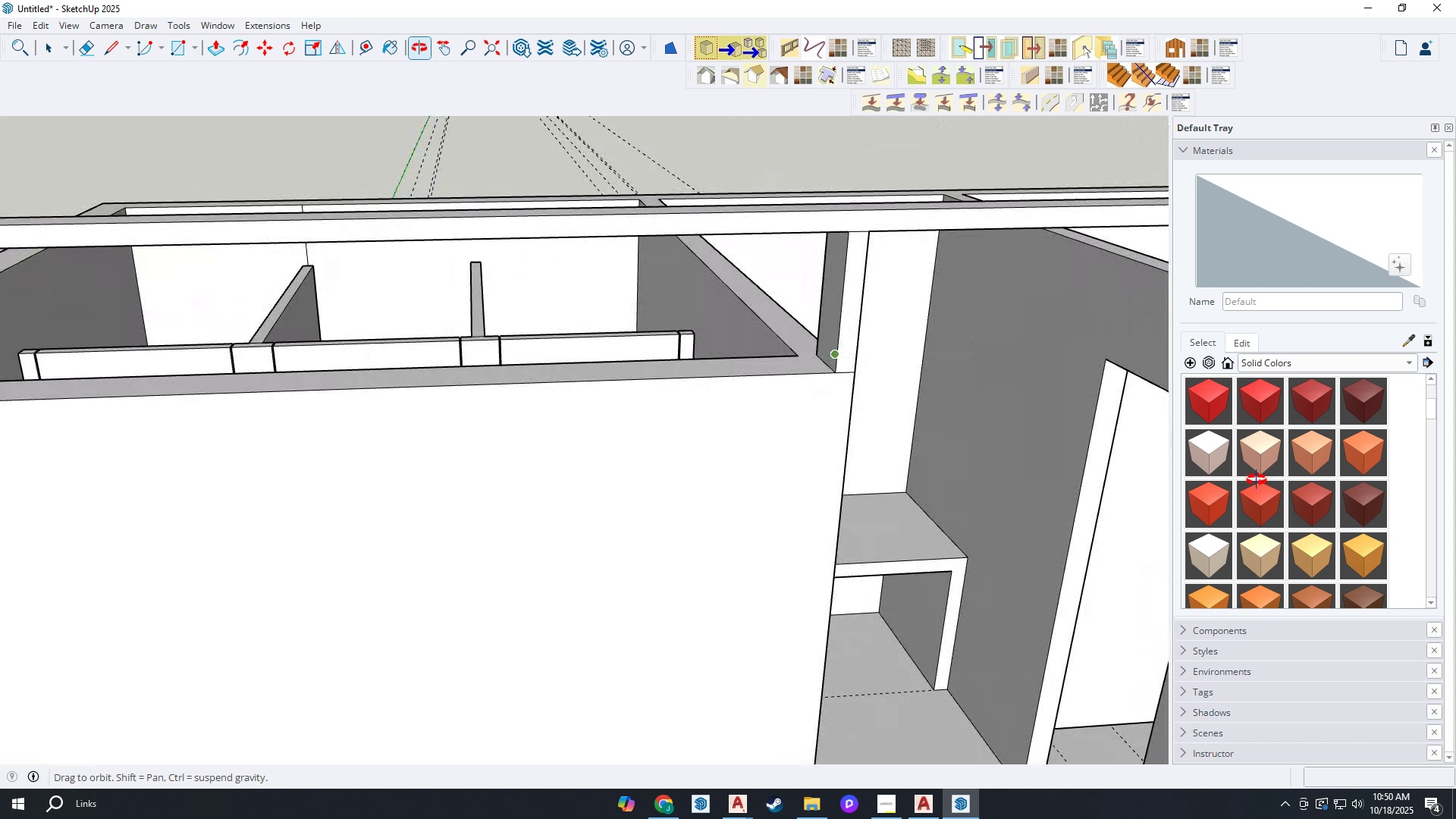 
scroll: coordinate [737, 313], scroll_direction: up, amount: 2.0
 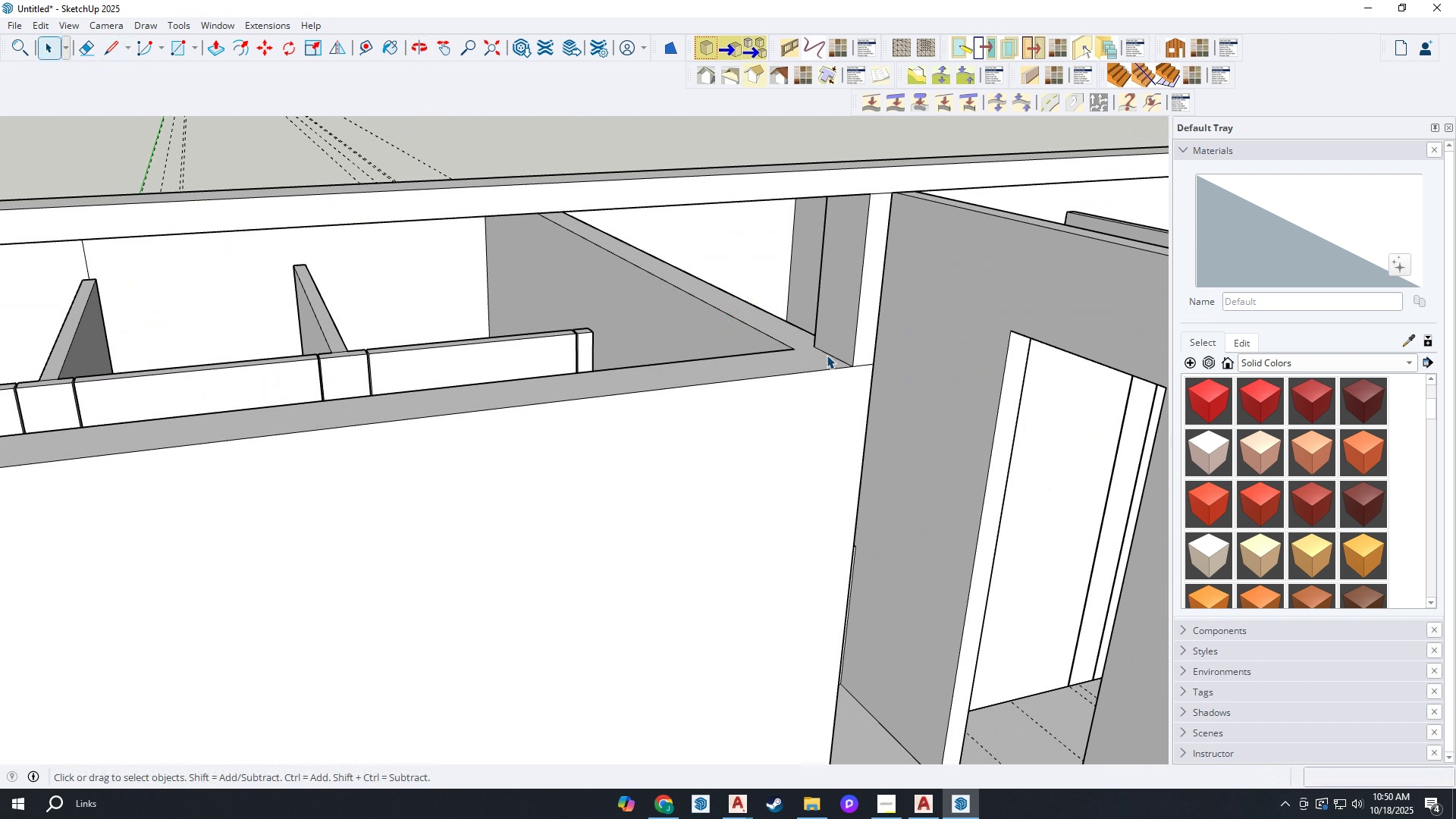 
key(Space)
 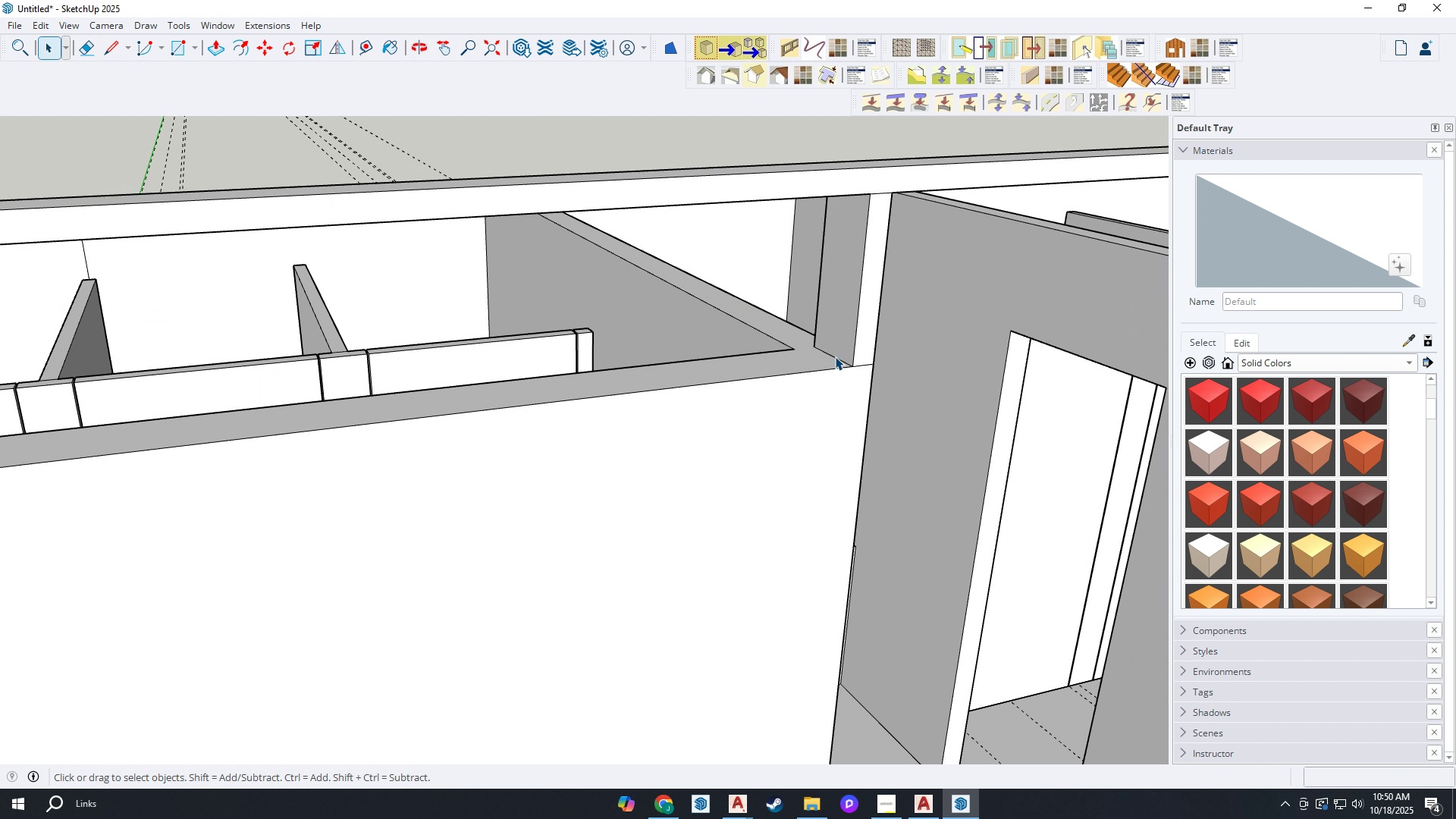 
left_click([835, 356])
 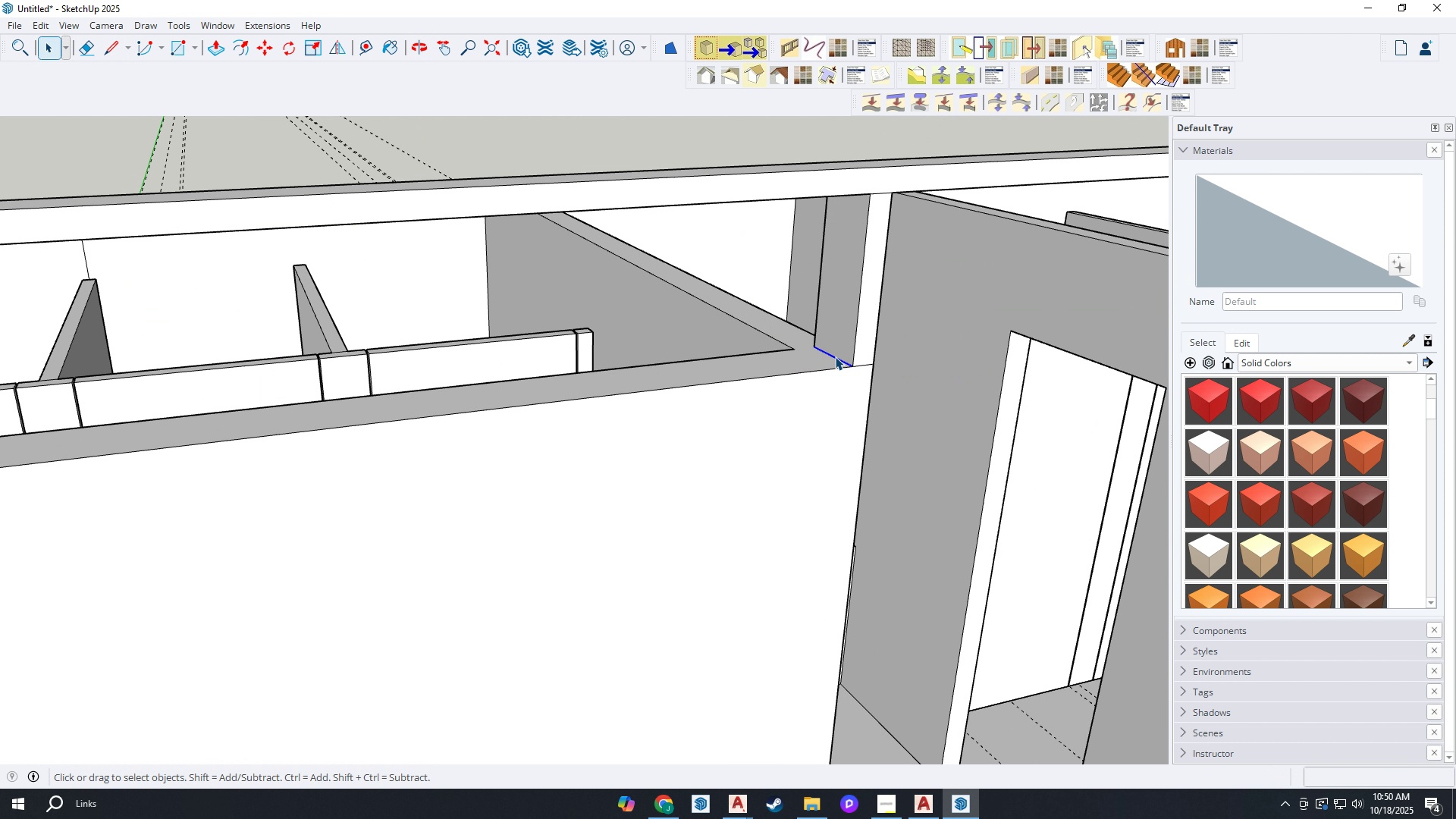 
key(M)
 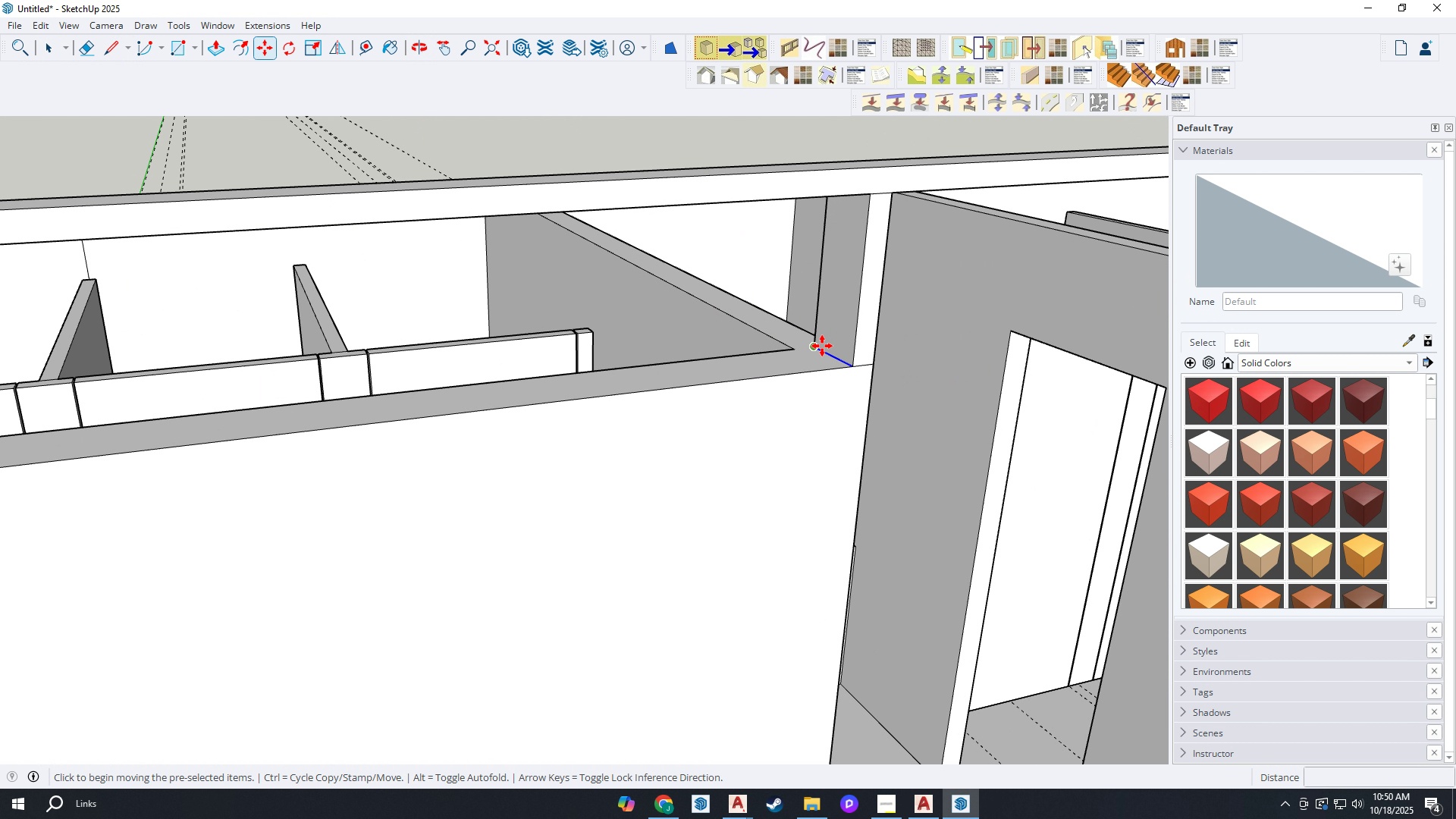 
key(Control+ControlLeft)
 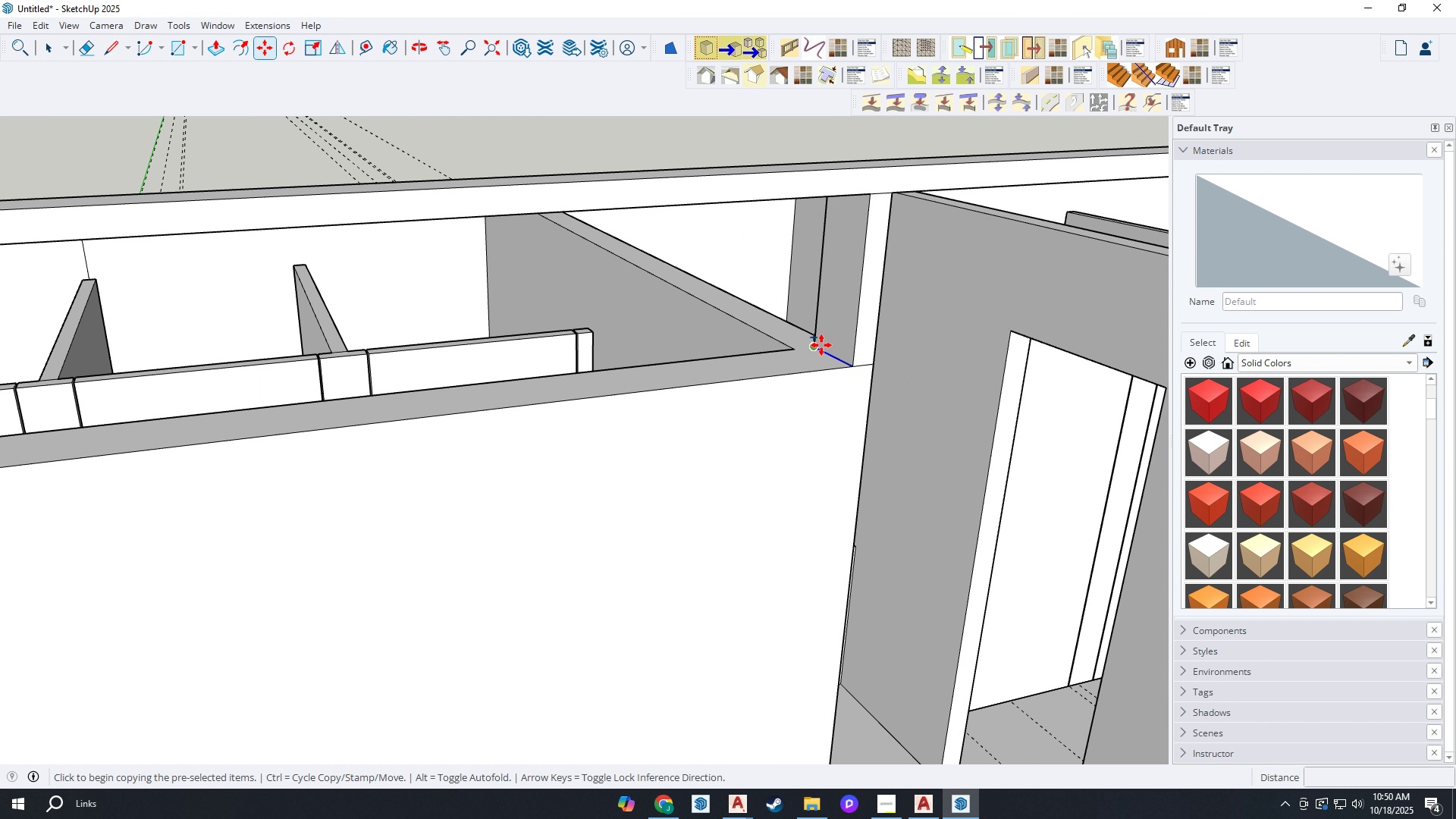 
left_click([821, 345])
 